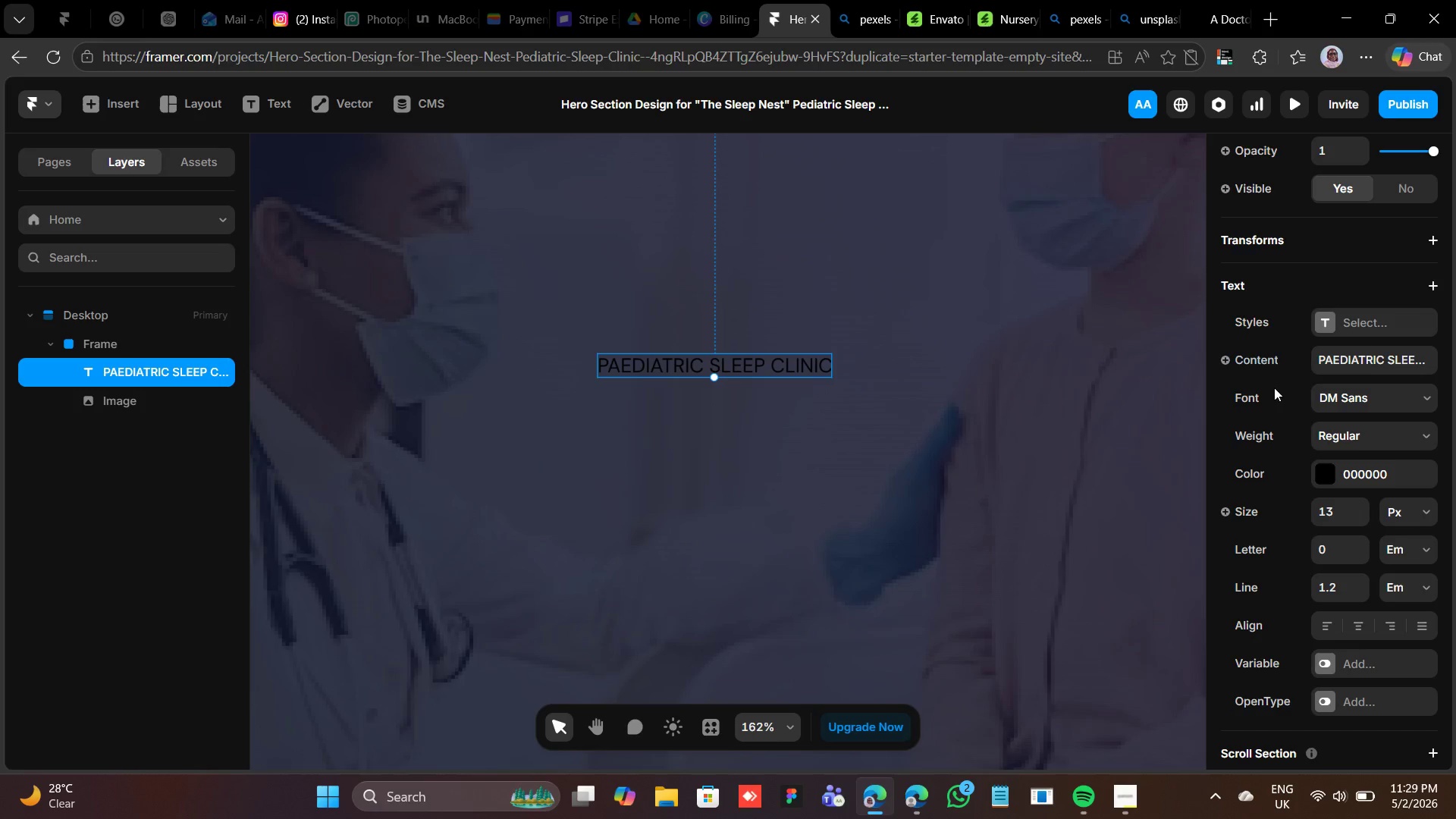 
wait(8.47)
 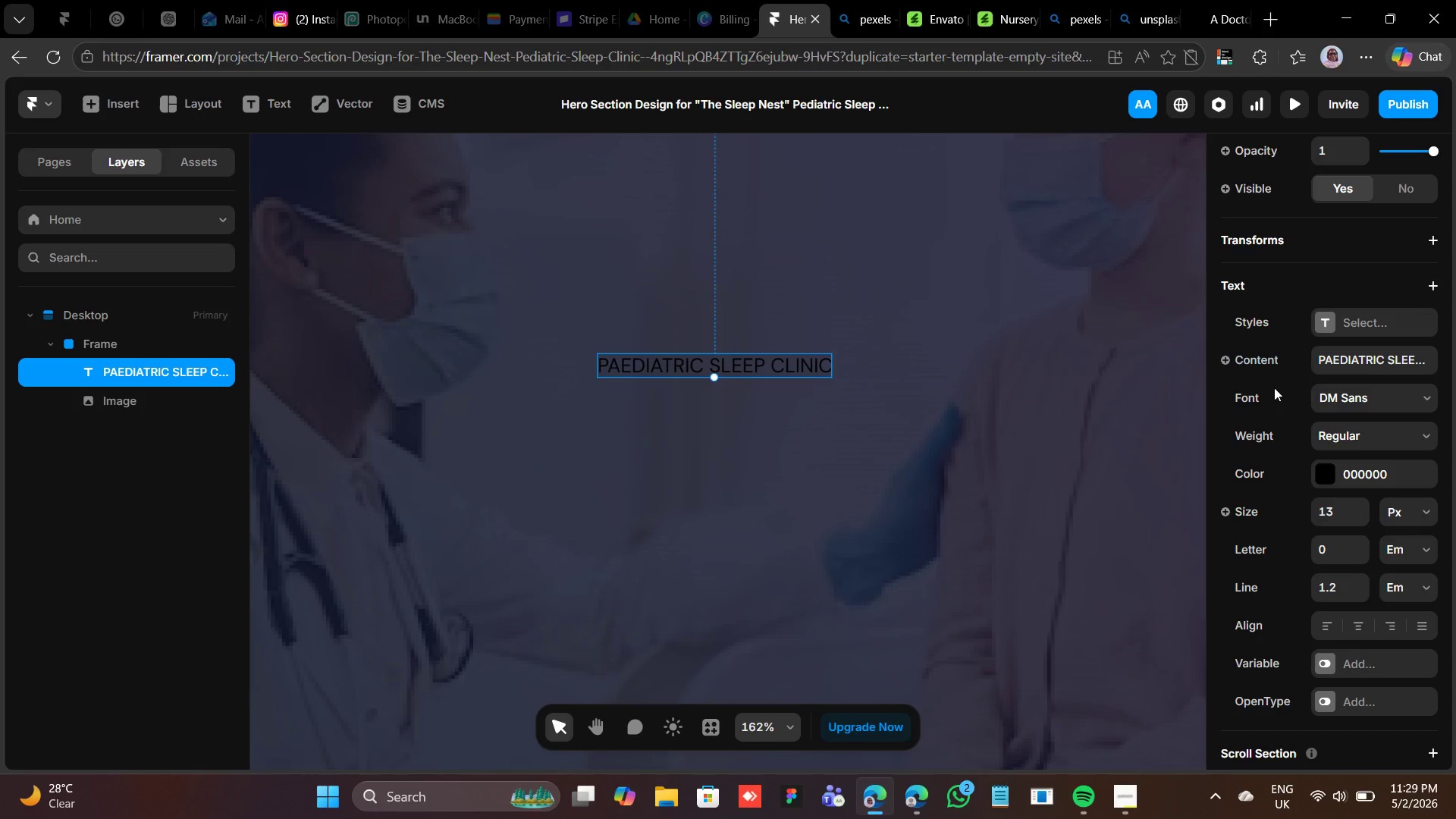 
type(B8A)
 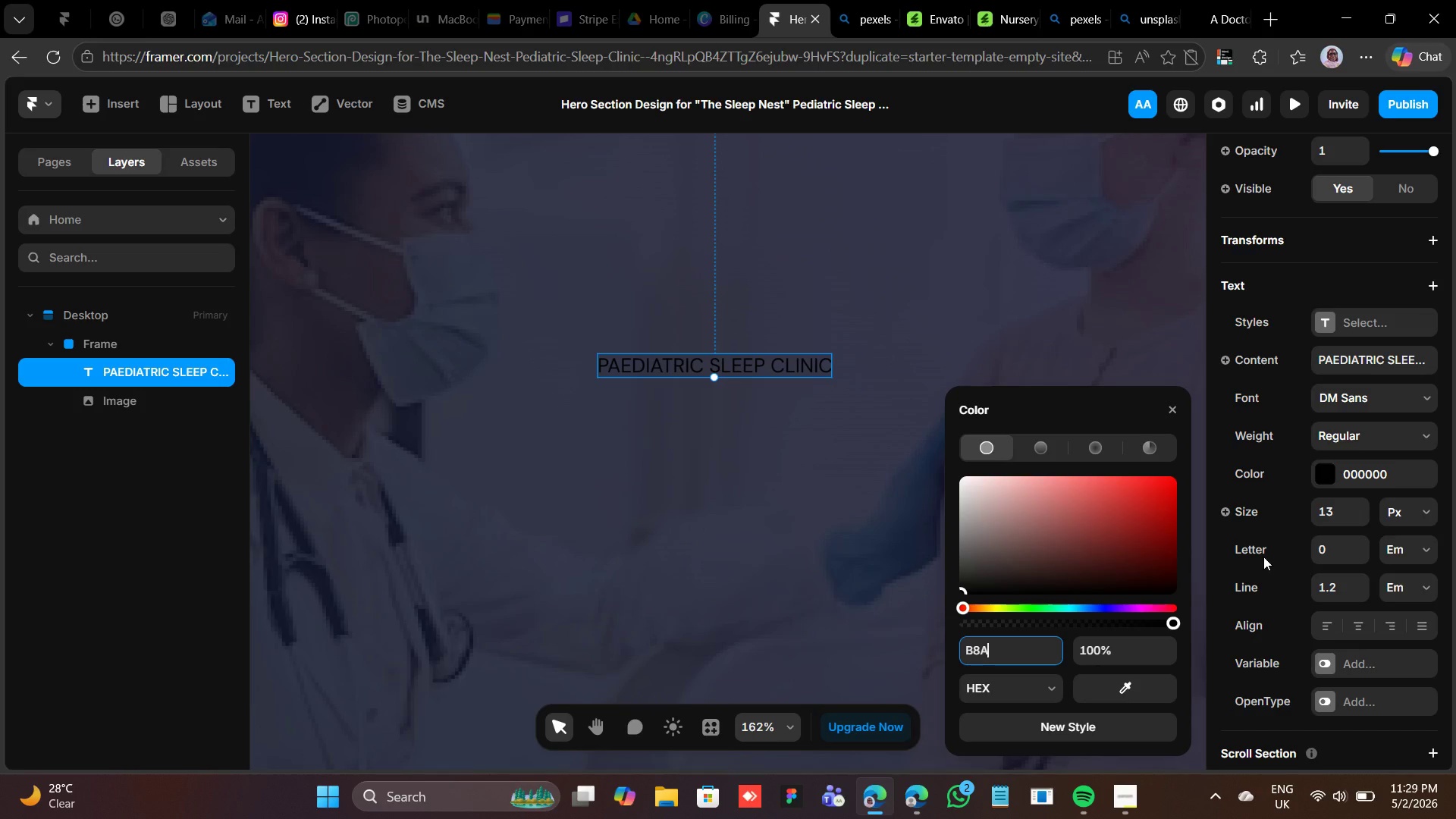 
type(9D9)
 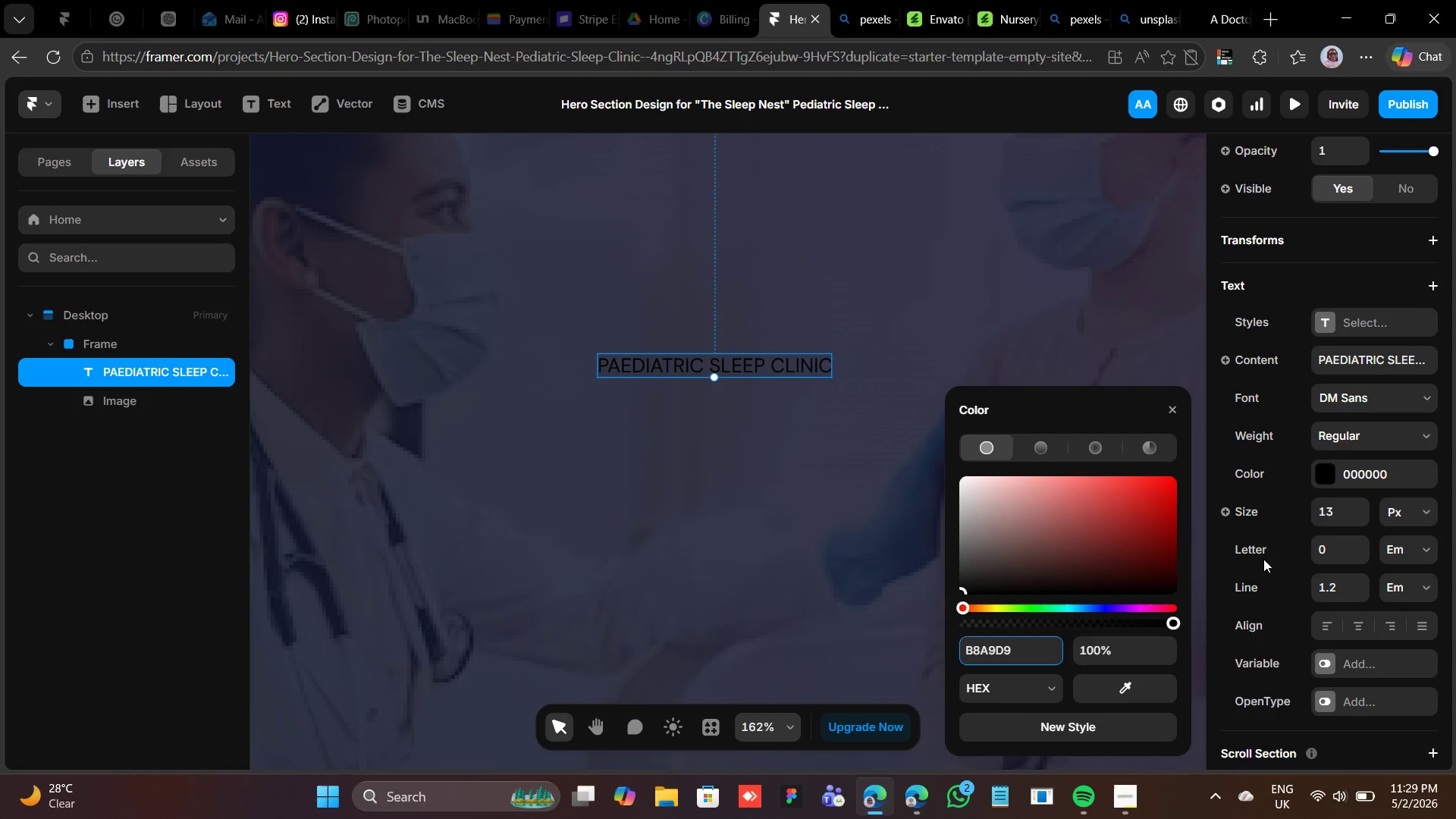 
scroll: coordinate [1263, 559], scroll_direction: down, amount: 1.0
 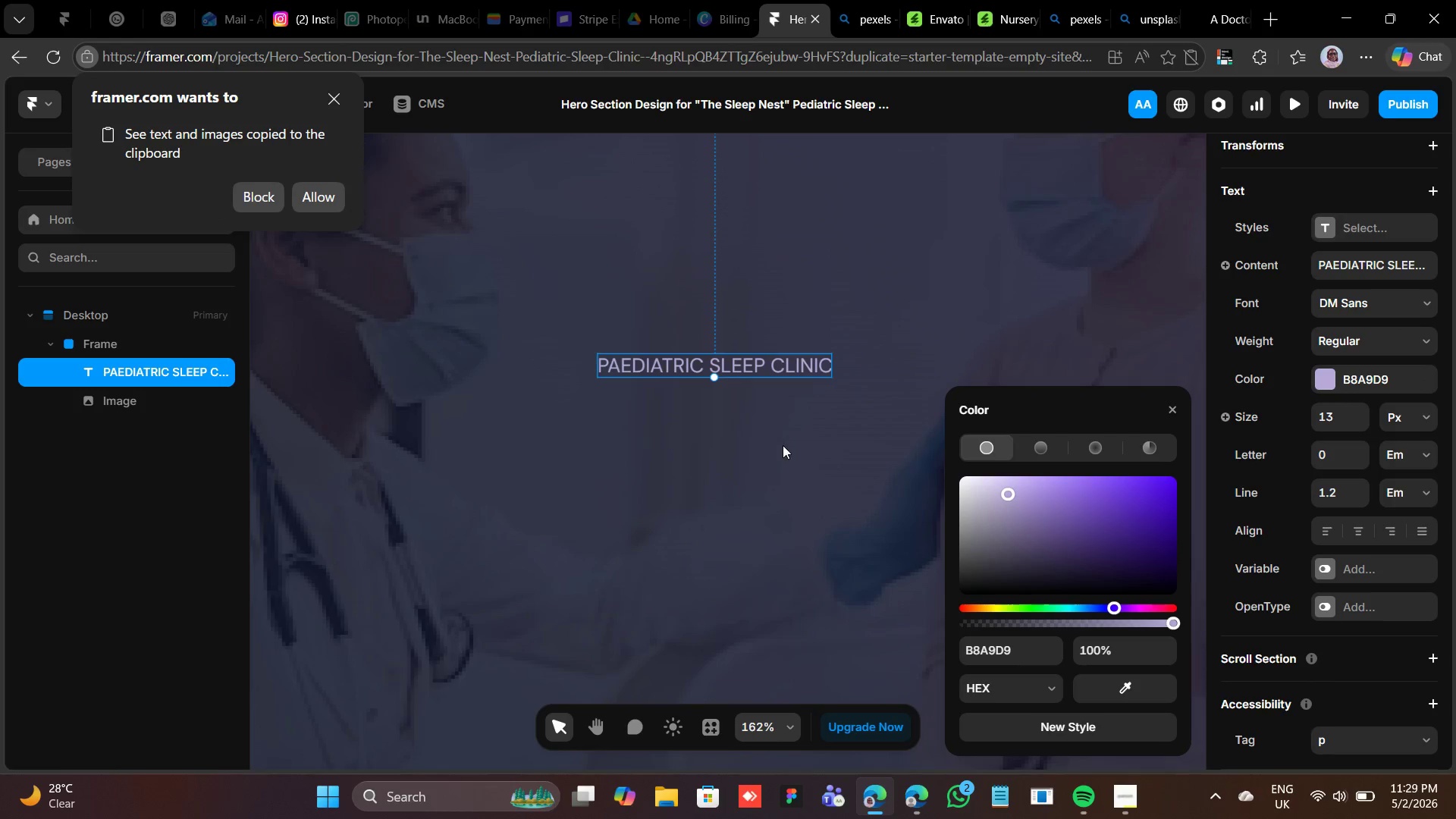 
left_click([761, 276])
 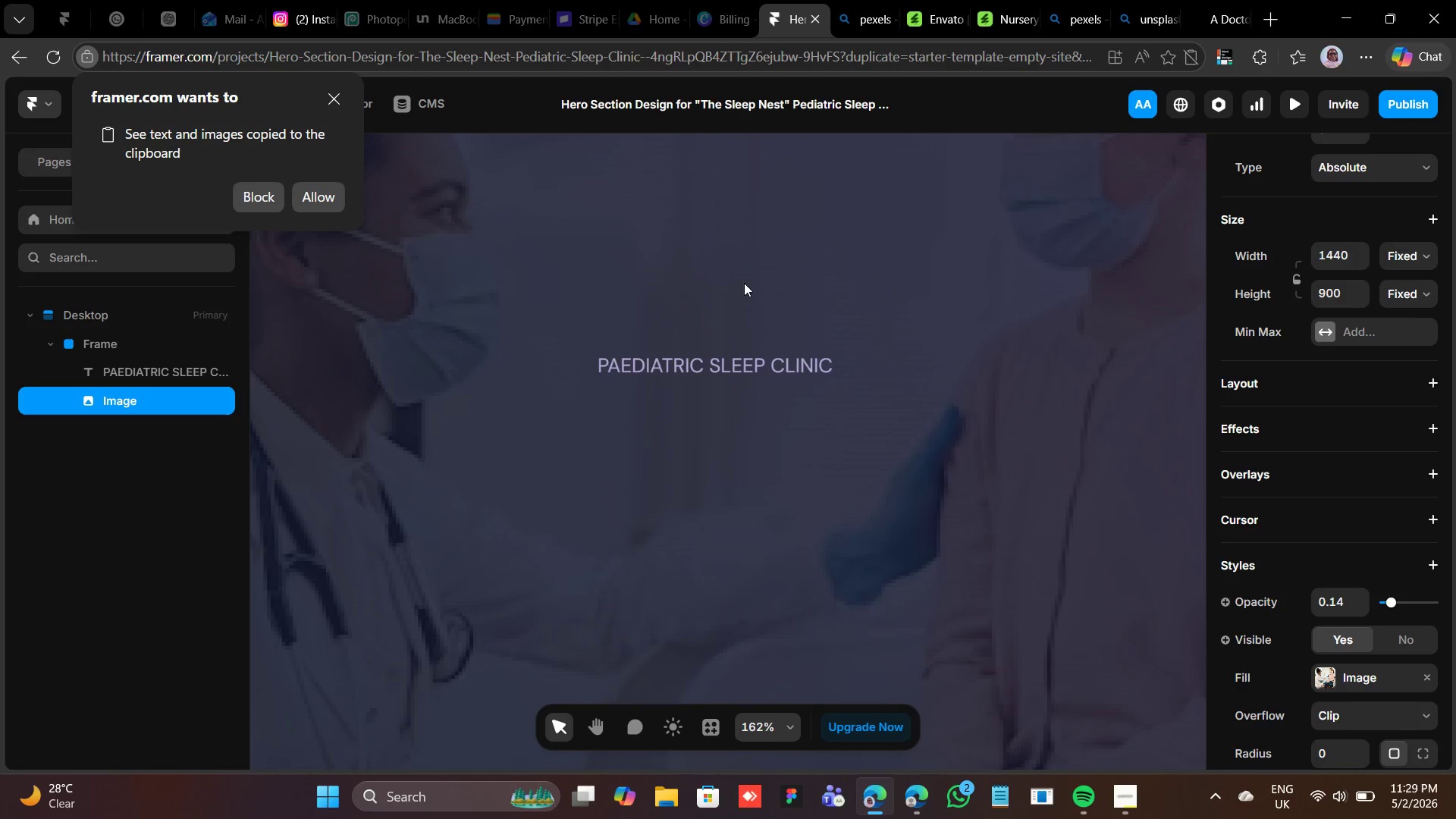 
left_click([676, 500])
 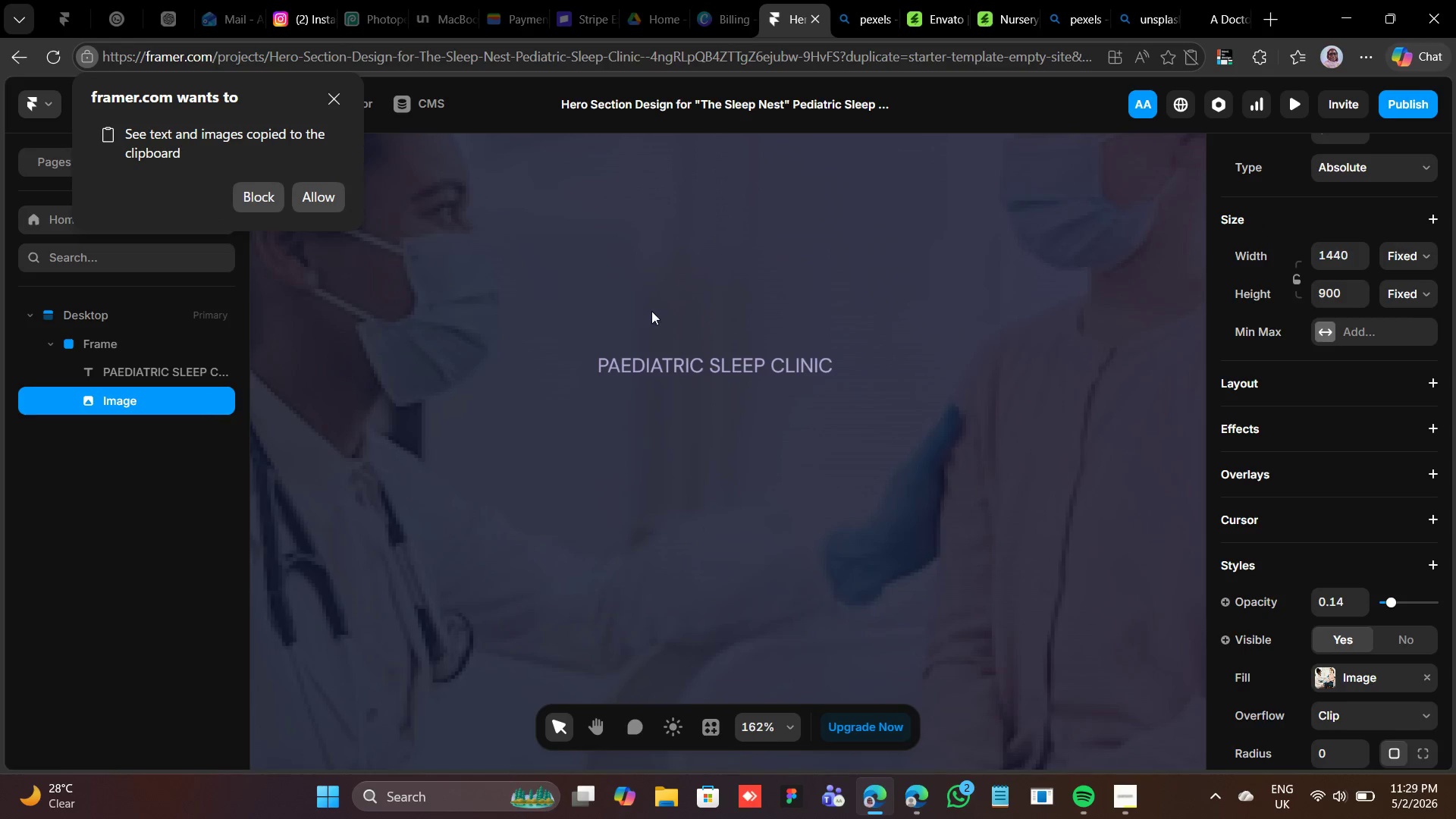 
right_click([648, 306])
 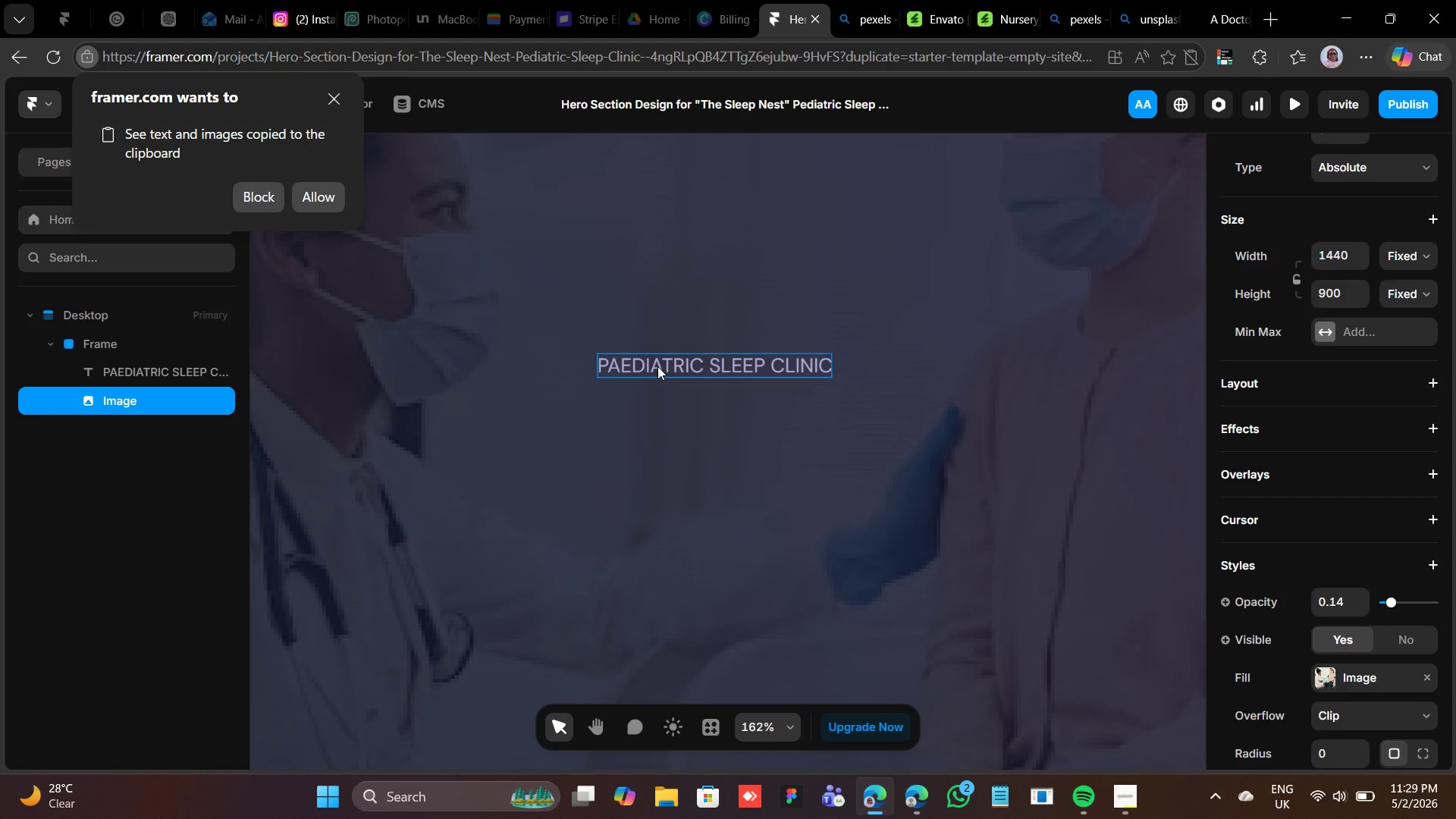 
right_click([657, 367])
 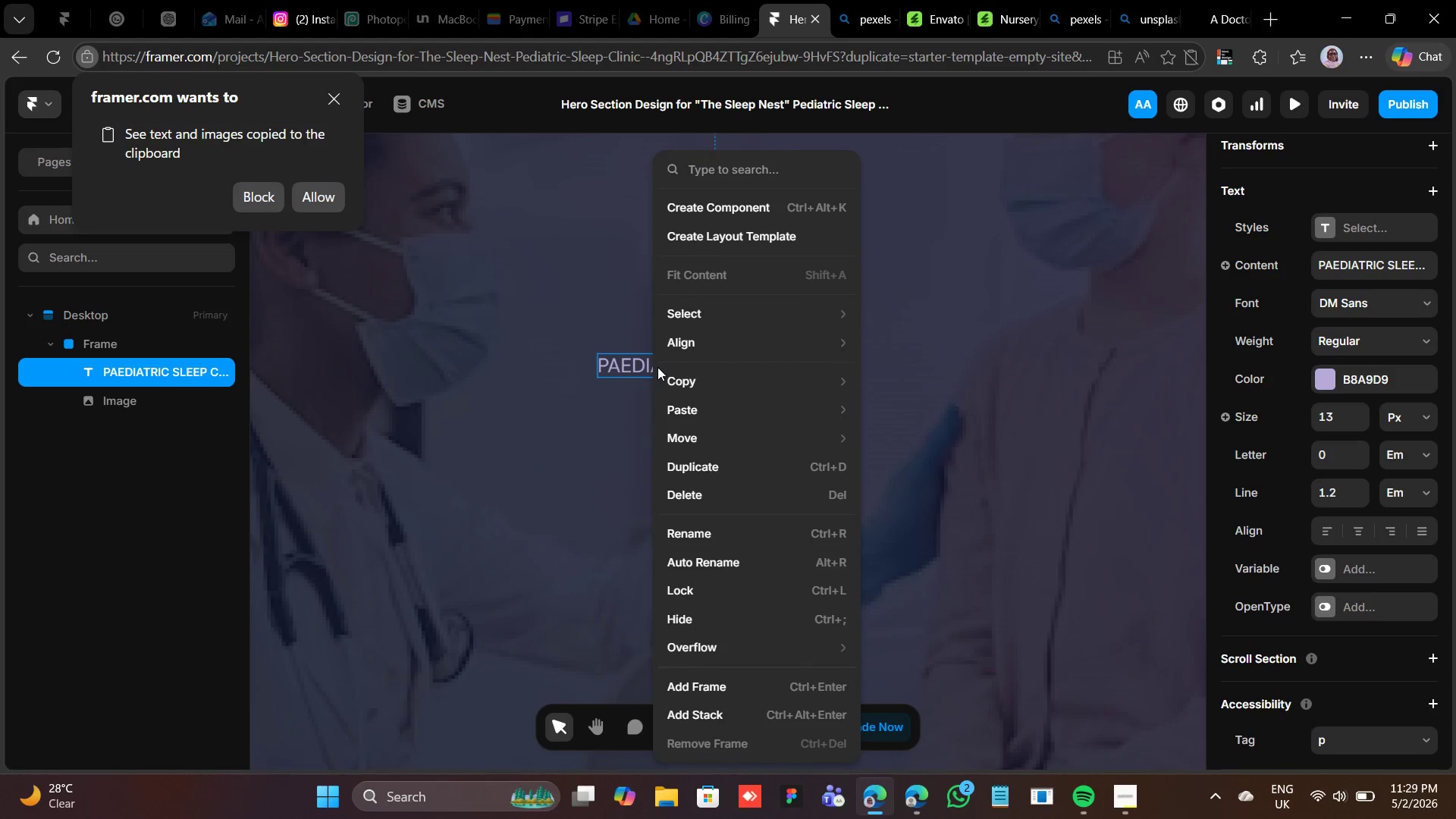 
wait(8.02)
 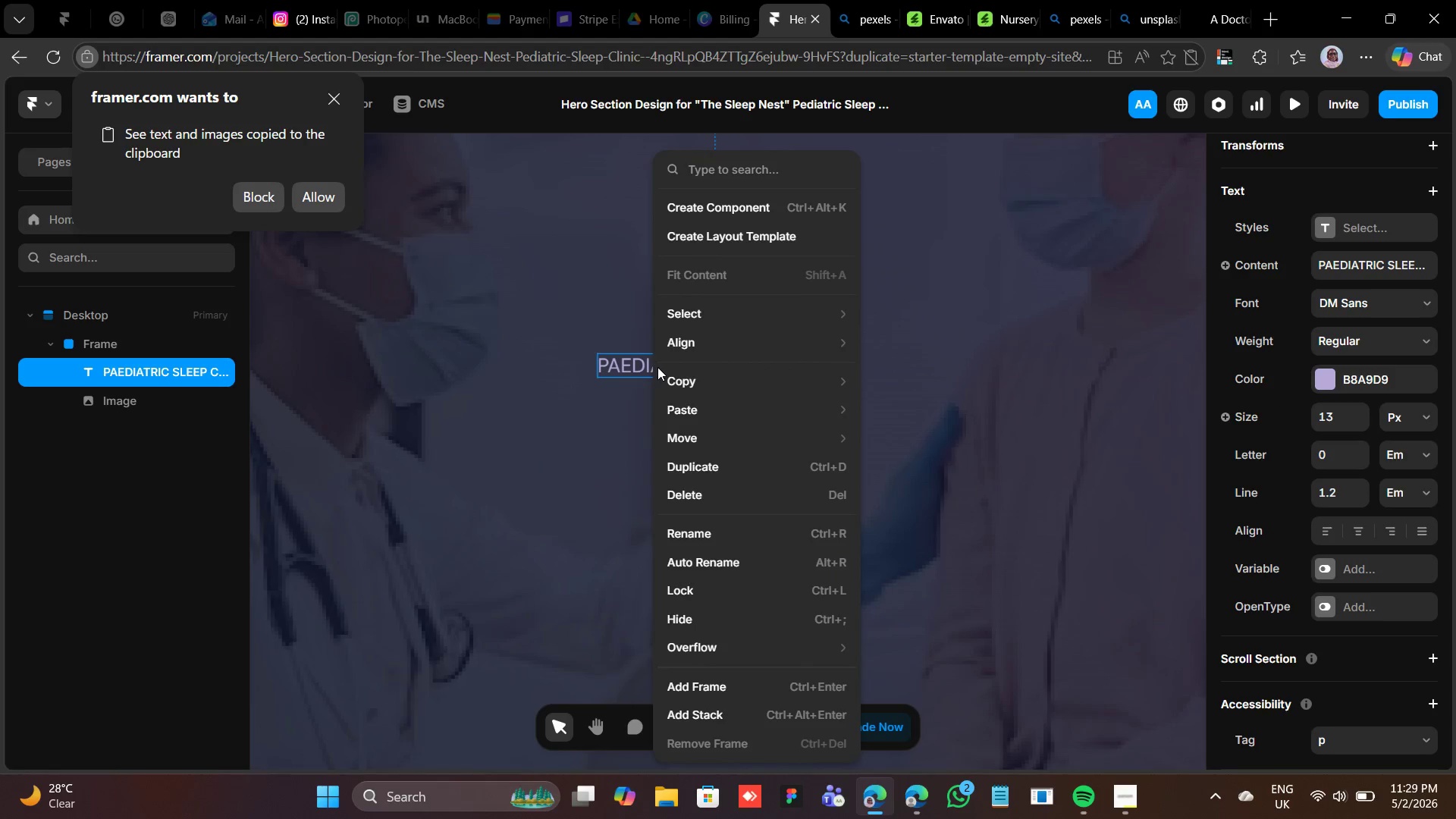 
left_click([563, 430])
 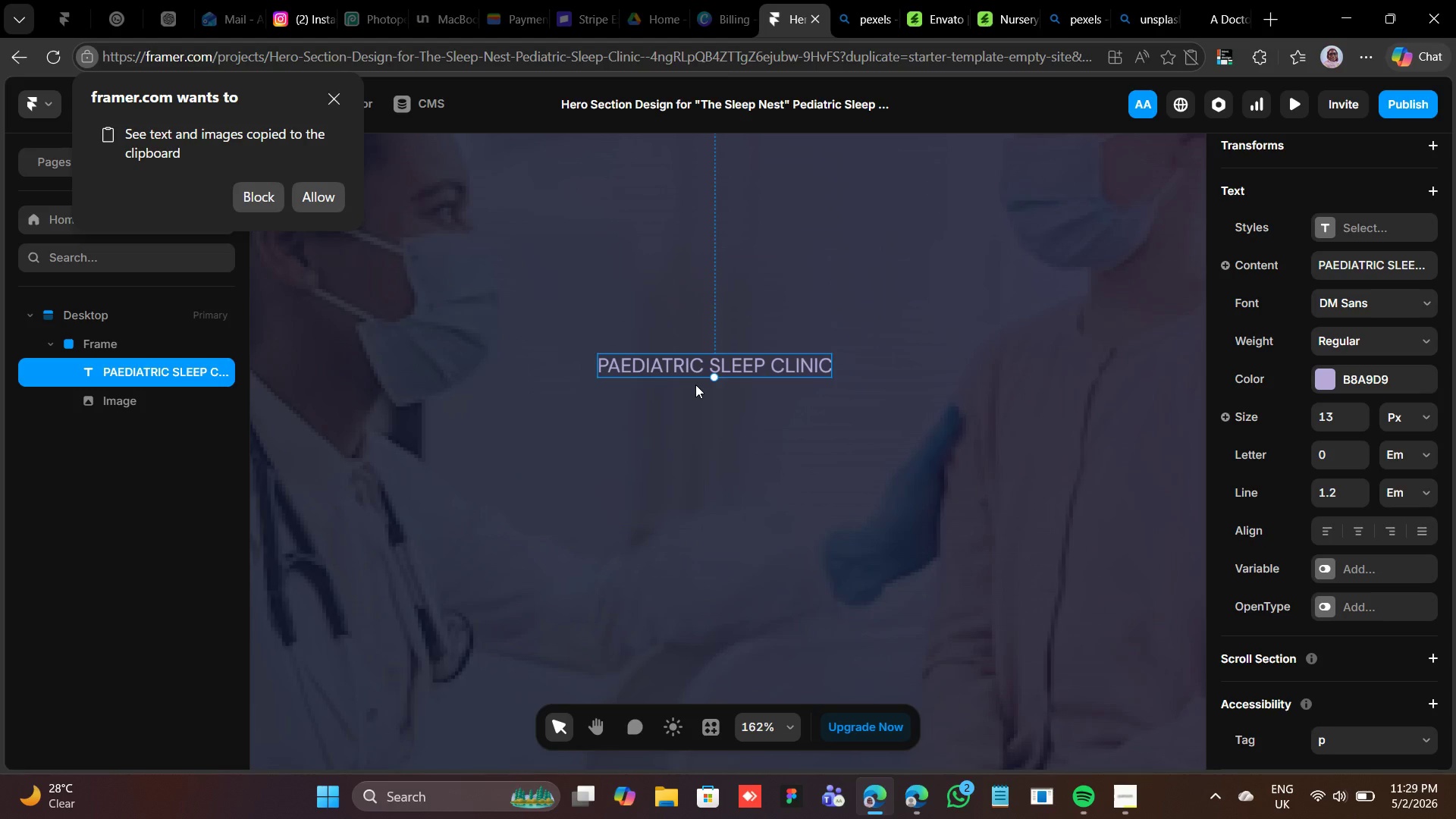 
key(Control+ControlRight)
 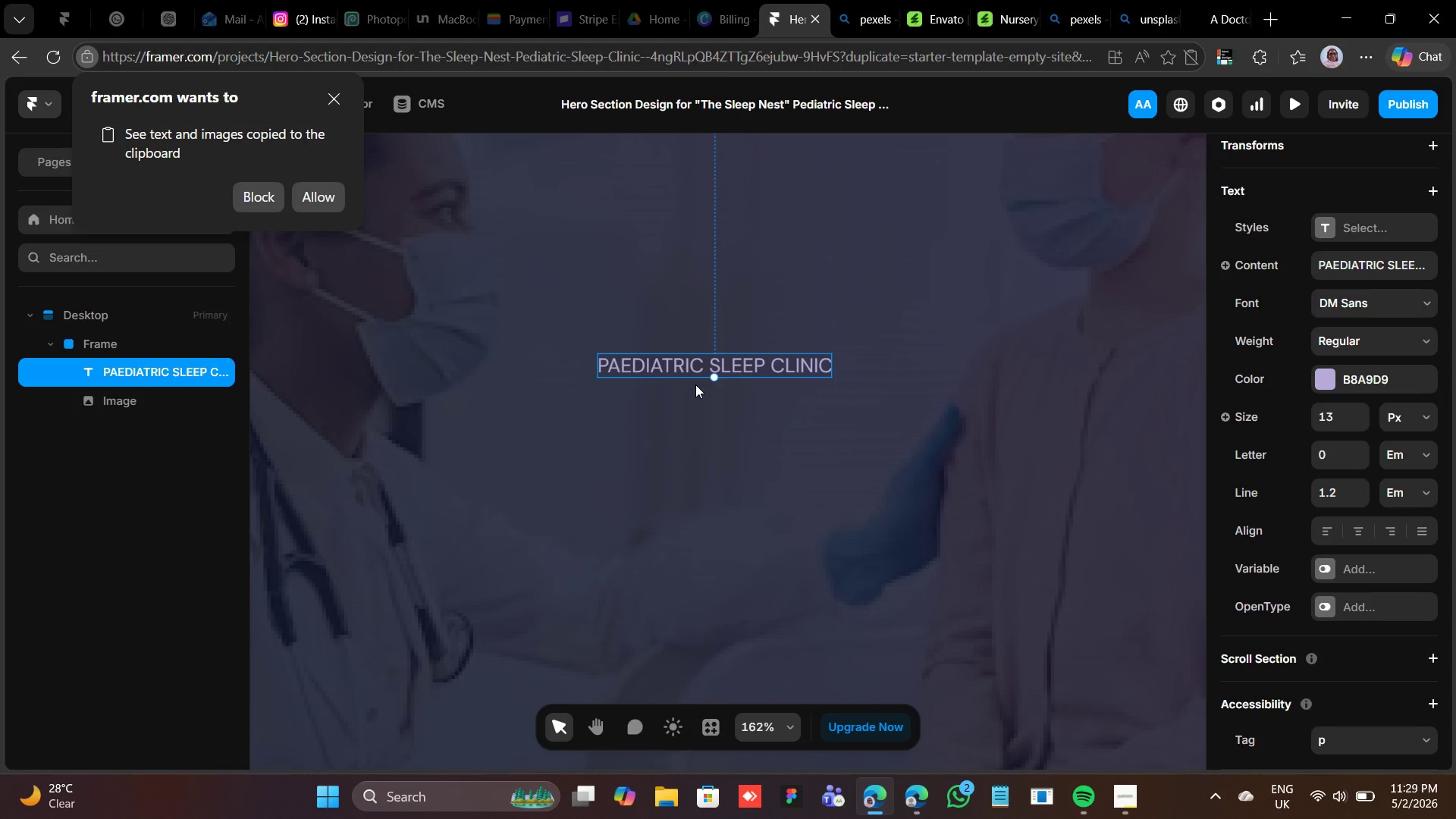 
key(Control+D)
 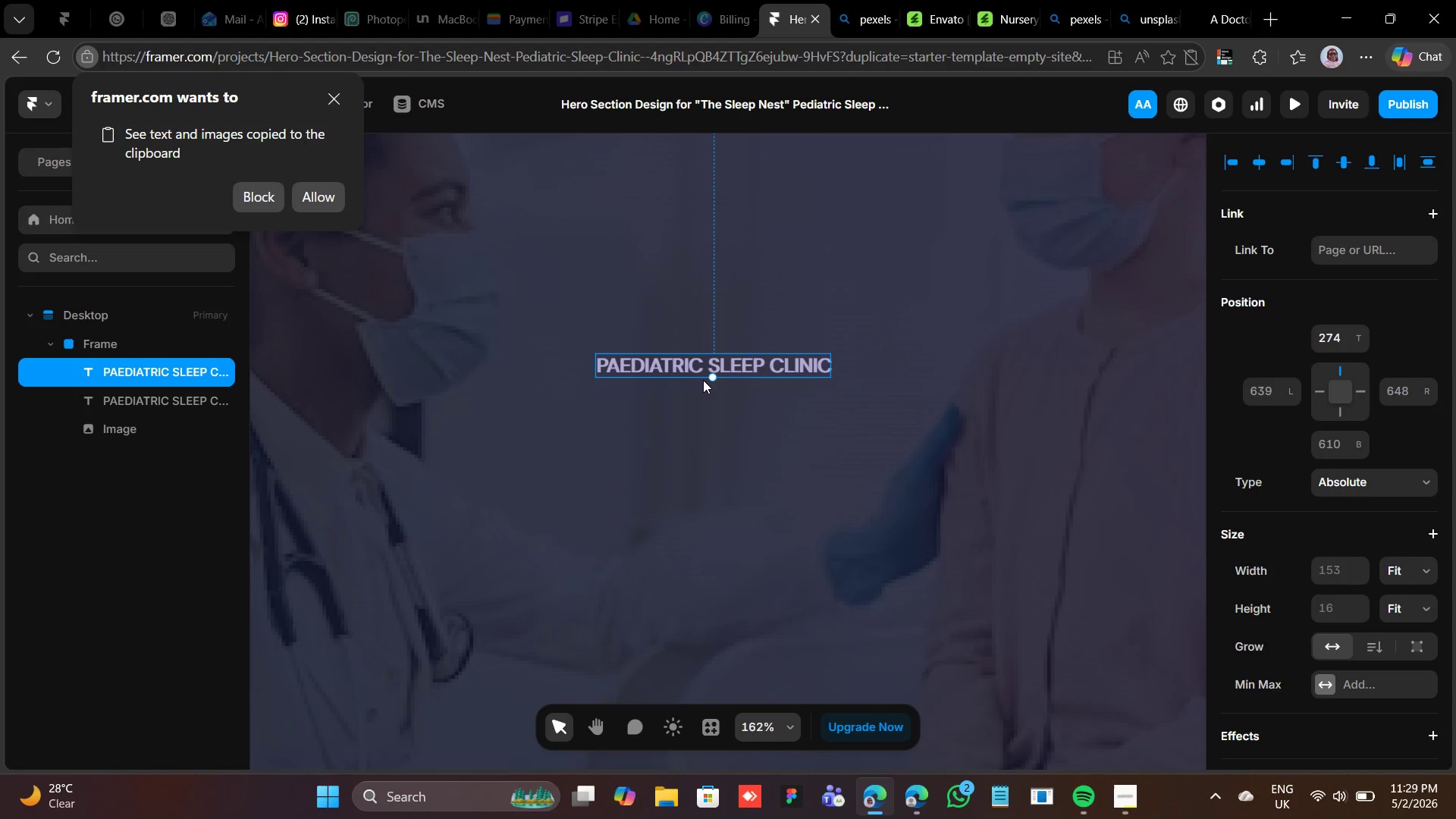 
left_click_drag(start_coordinate=[699, 359], to_coordinate=[680, 457])
 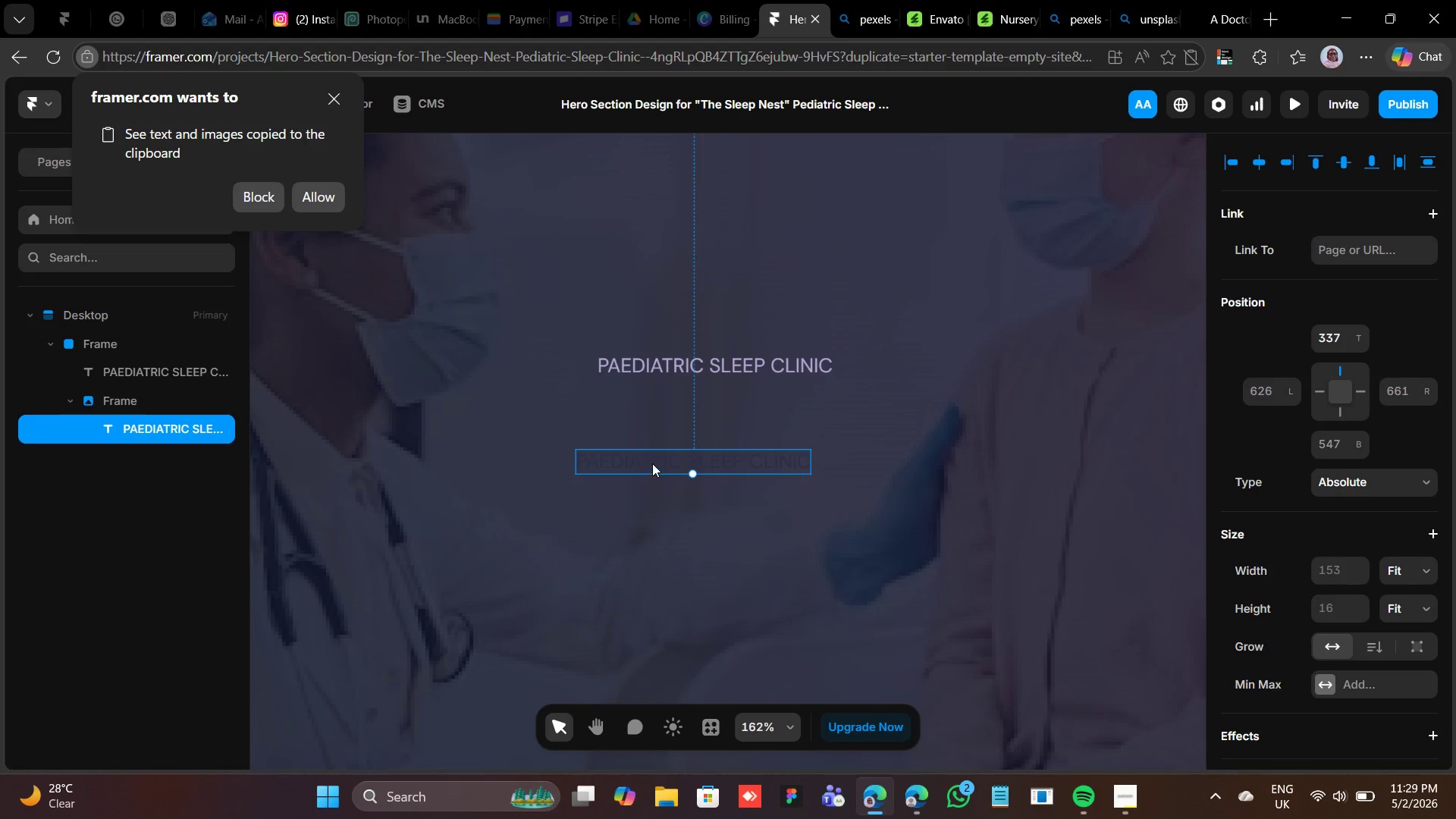 
left_click_drag(start_coordinate=[652, 462], to_coordinate=[661, 423])
 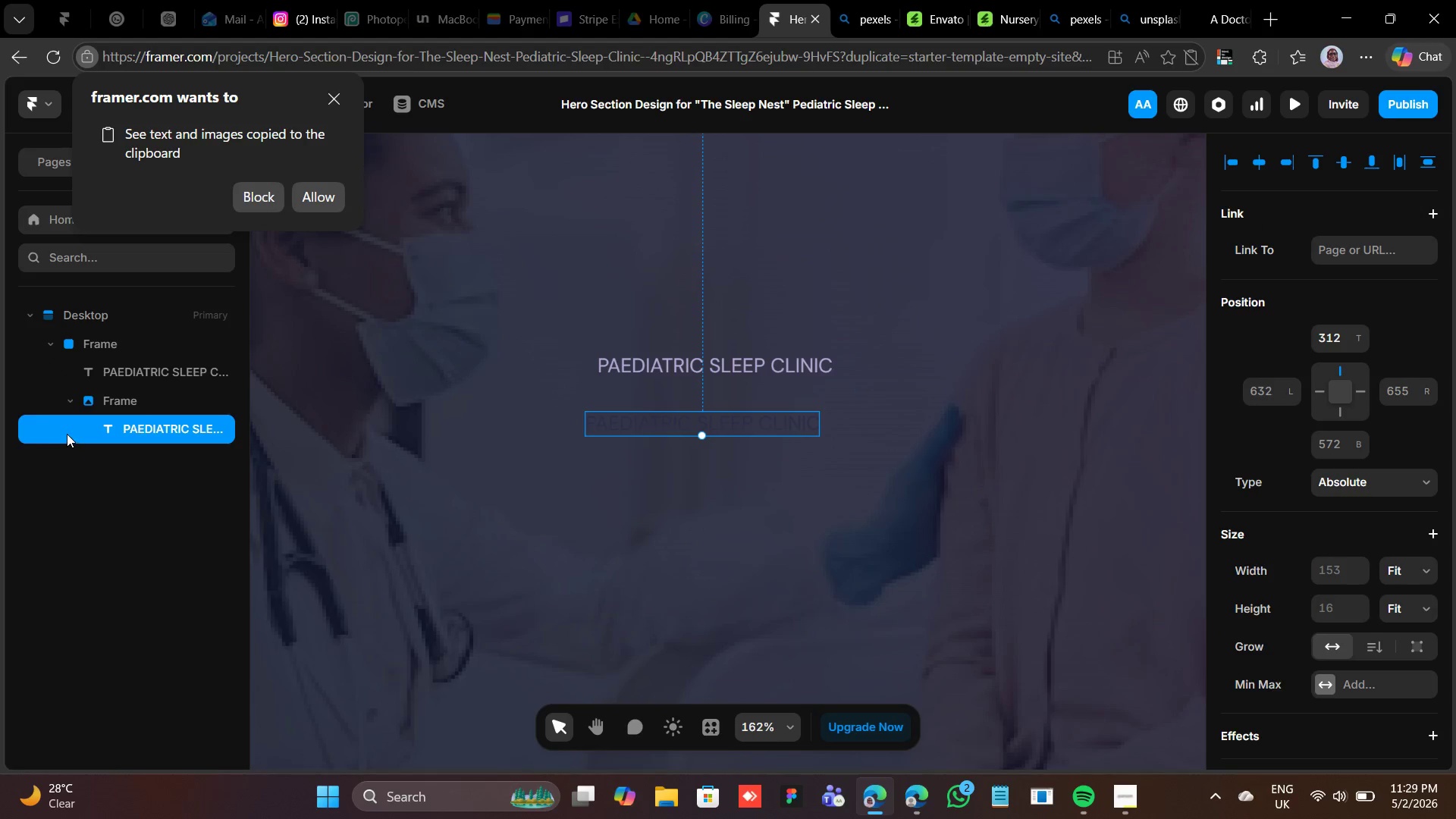 
left_click_drag(start_coordinate=[67, 434], to_coordinate=[71, 363])
 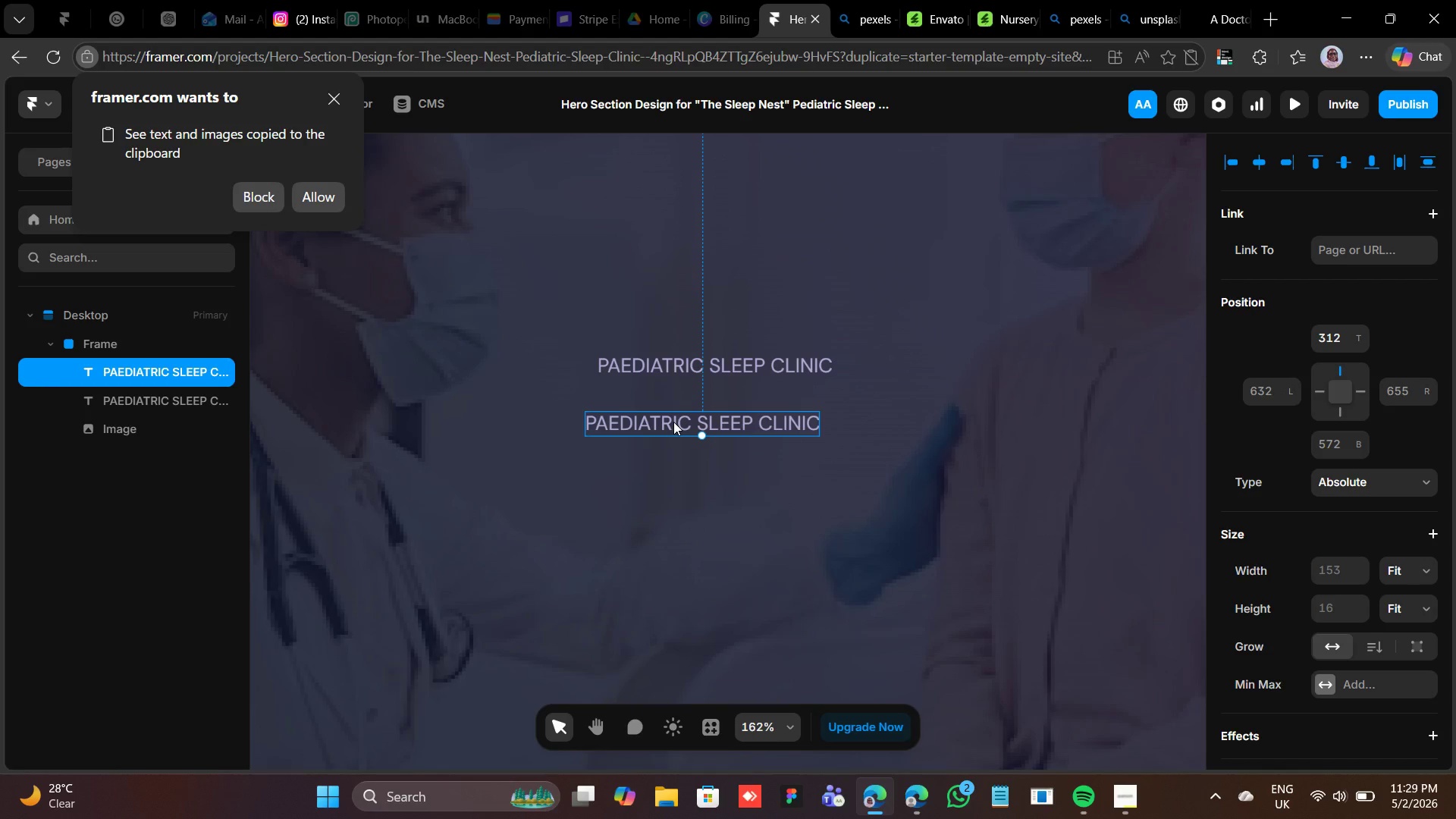 
wait(9.44)
 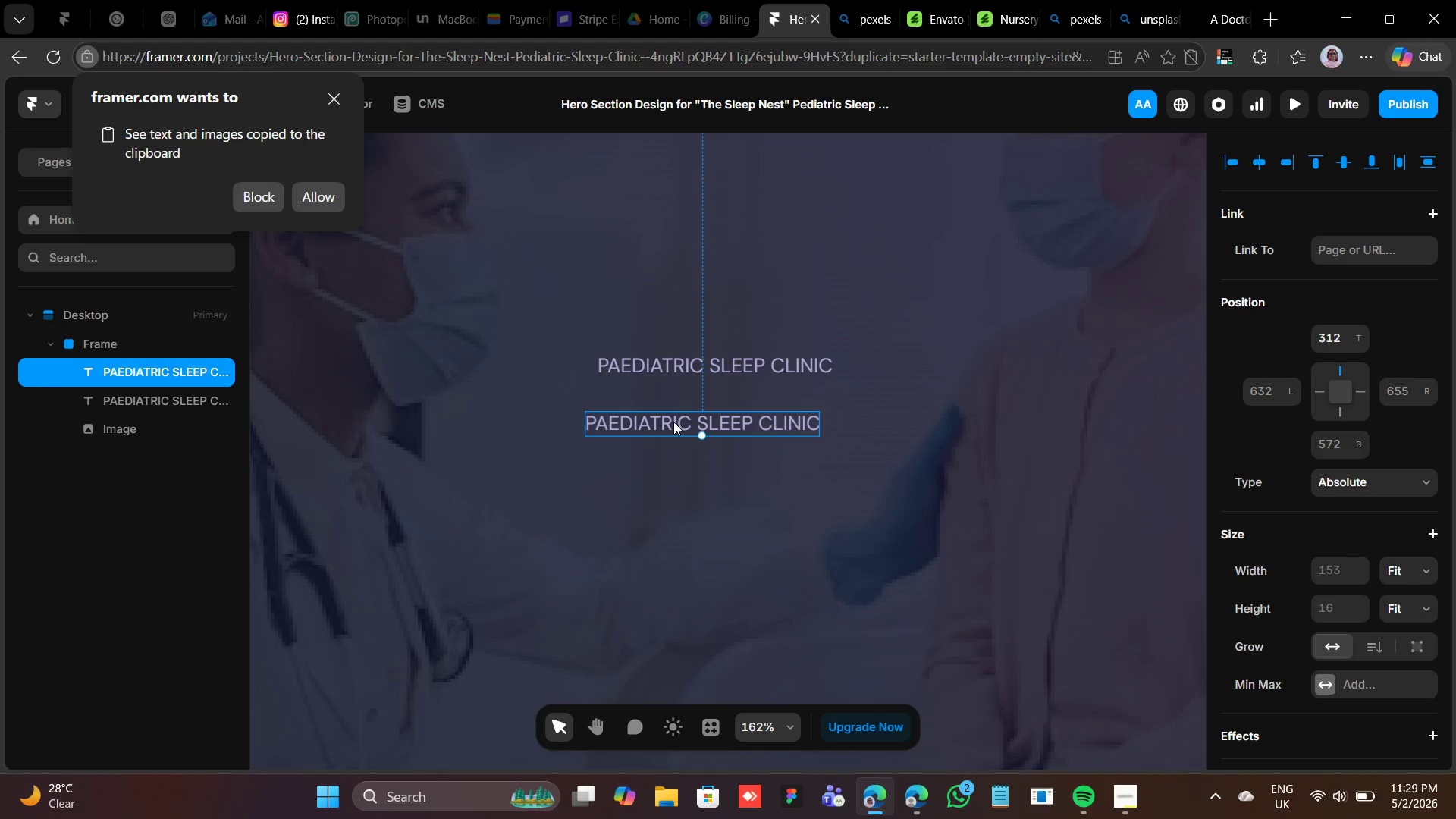 
scroll: coordinate [1332, 598], scroll_direction: down, amount: 7.0
 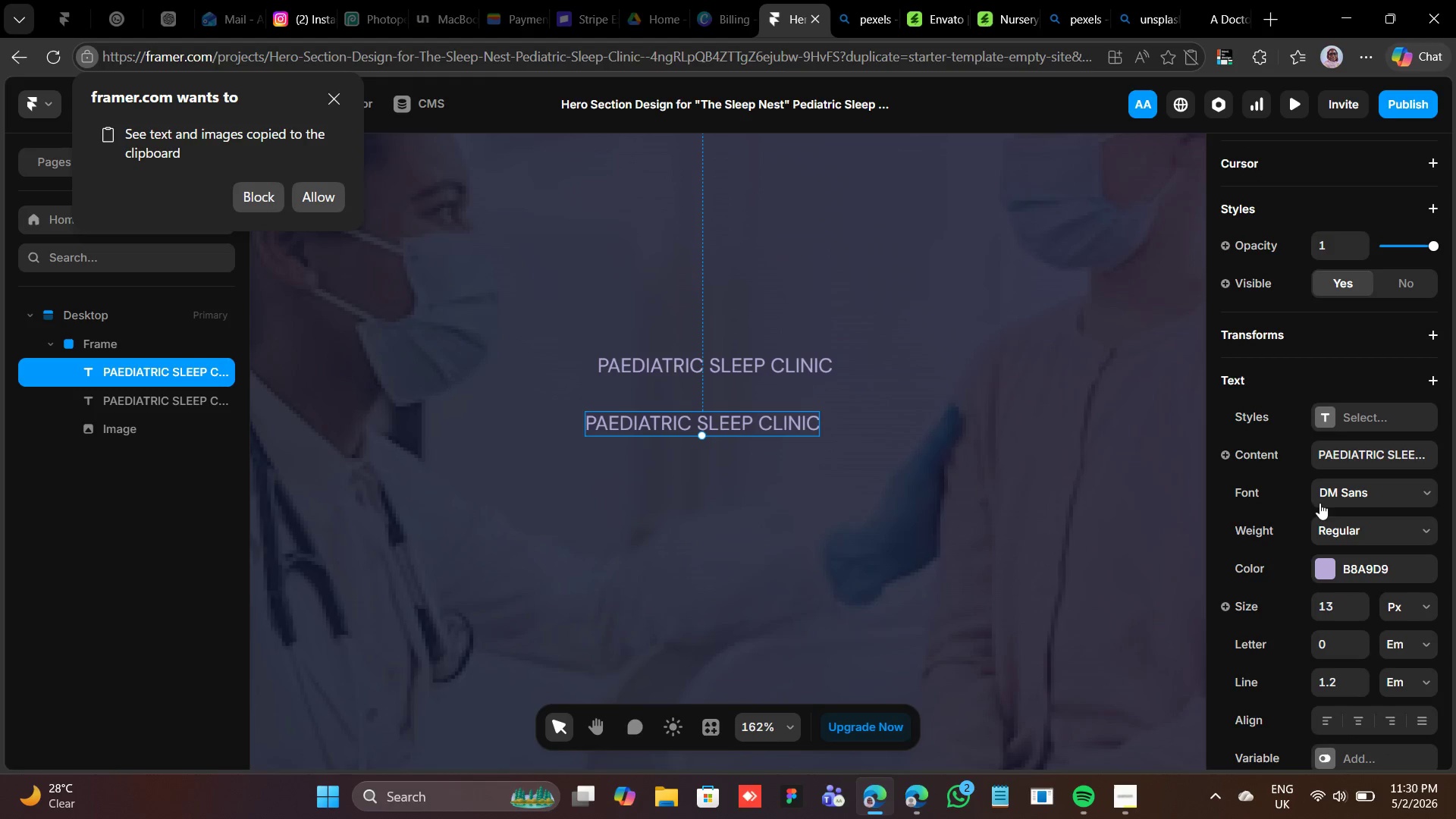 
left_click([1323, 501])
 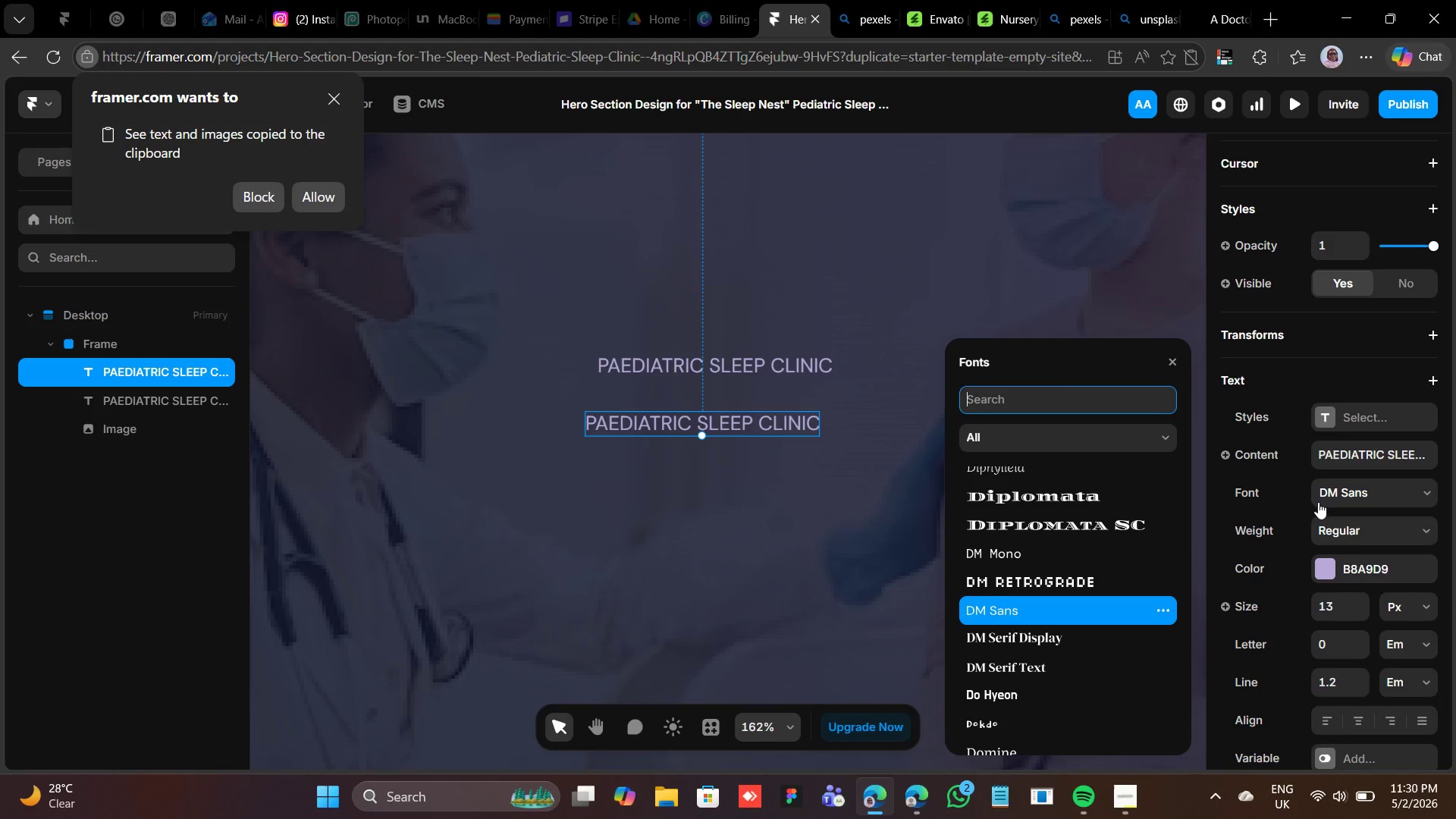 
type(FRAUNCES)
 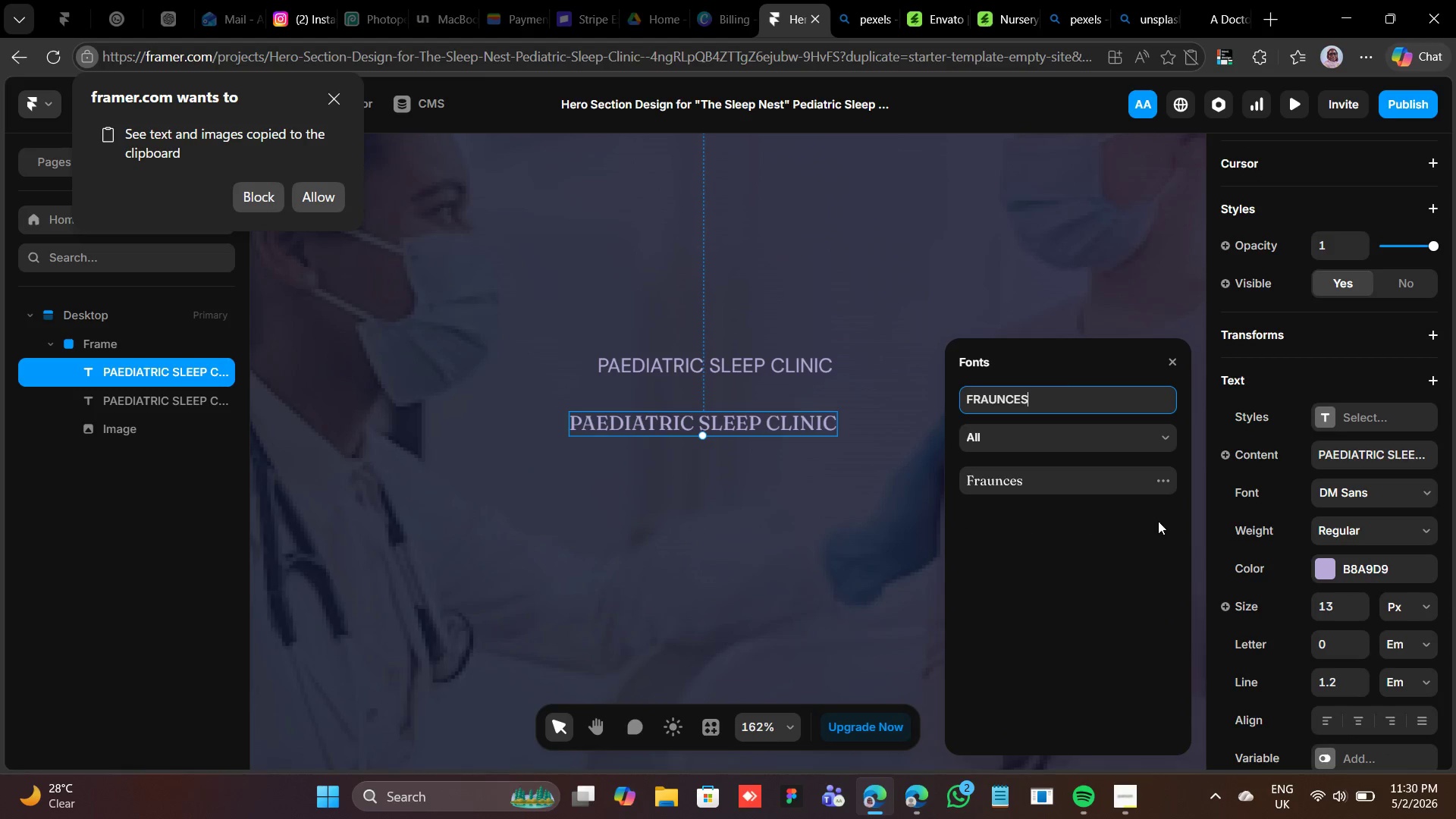 
left_click([1081, 475])
 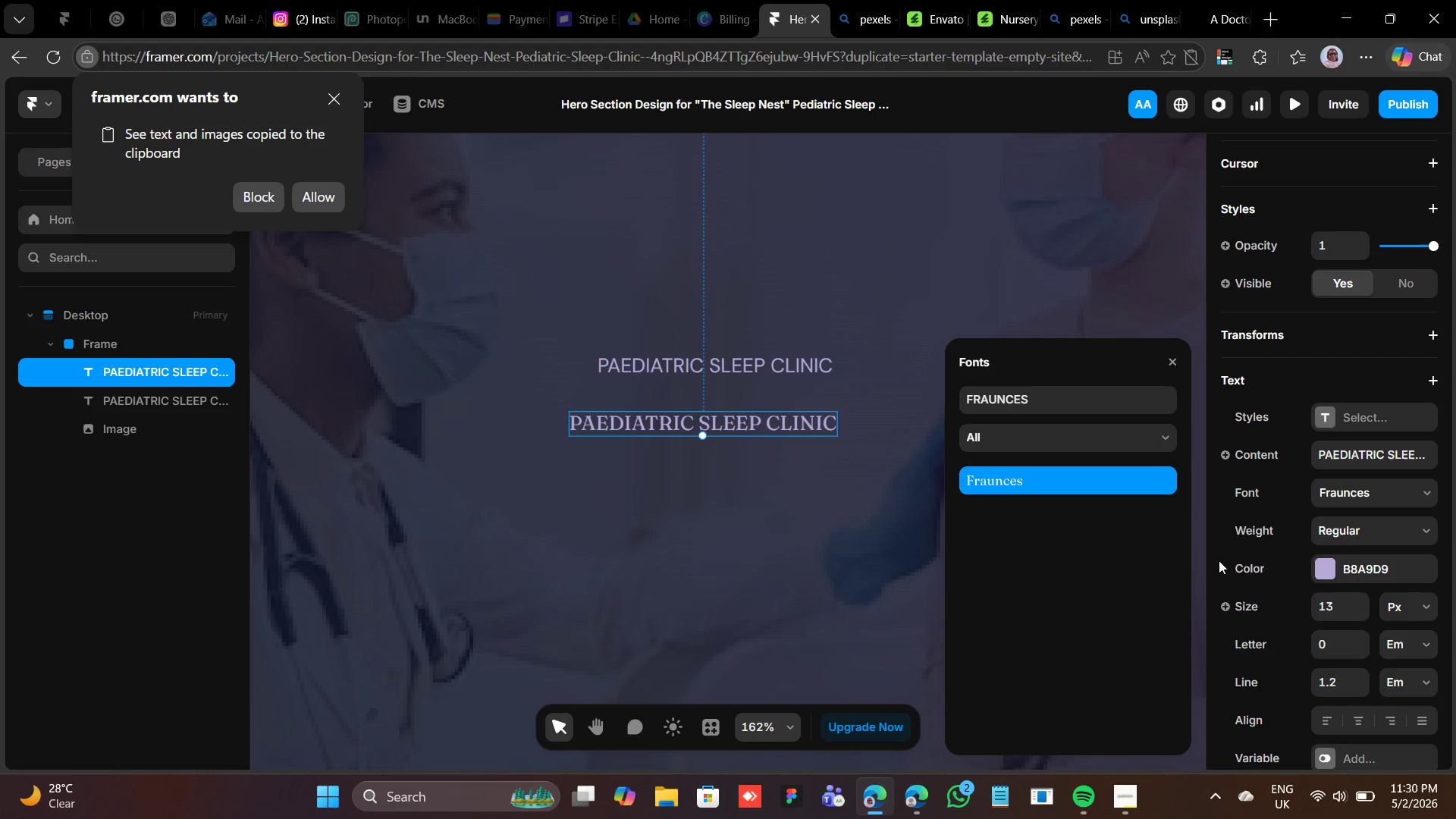 
wait(5.2)
 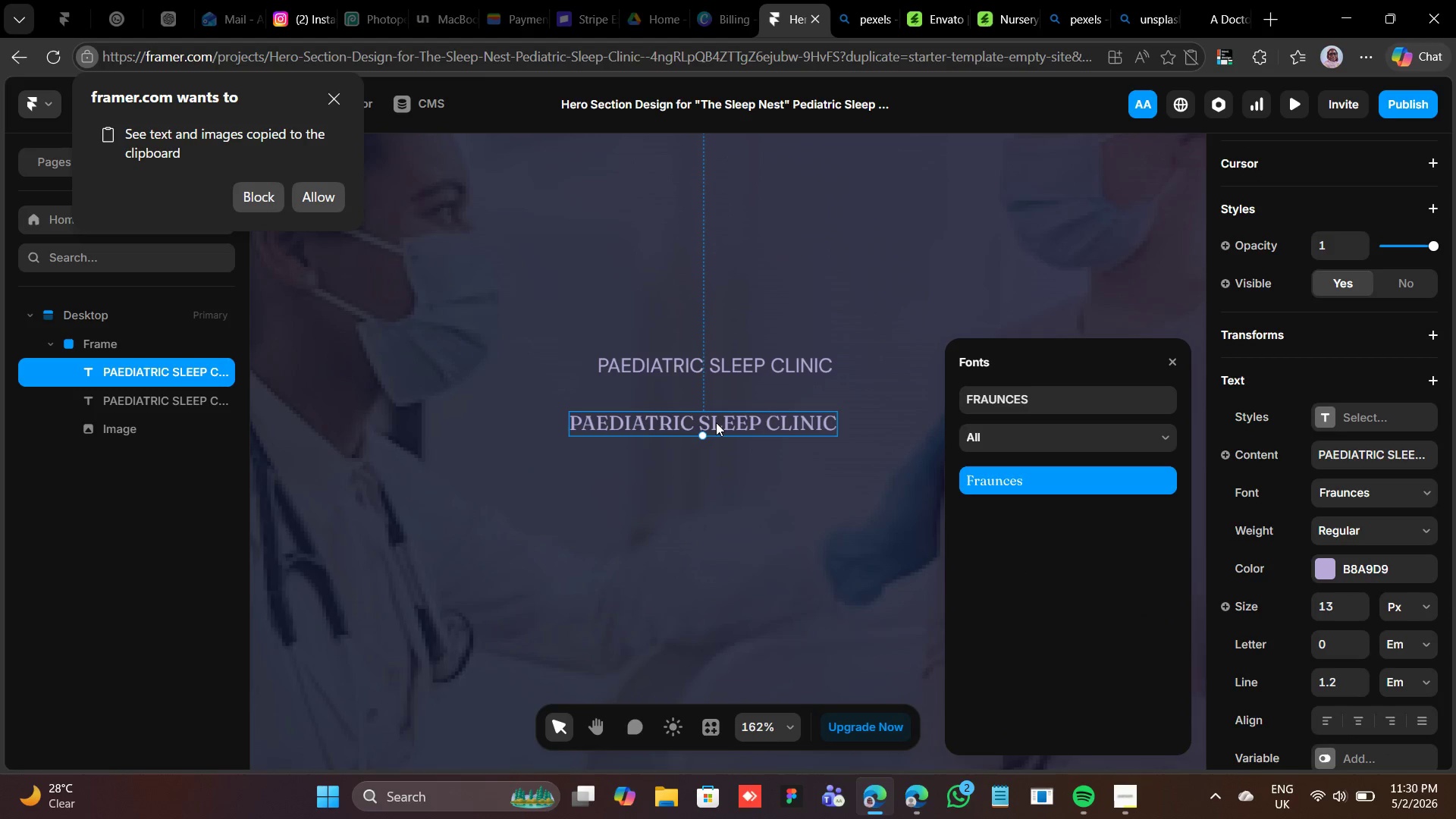 
left_click([1333, 616])
 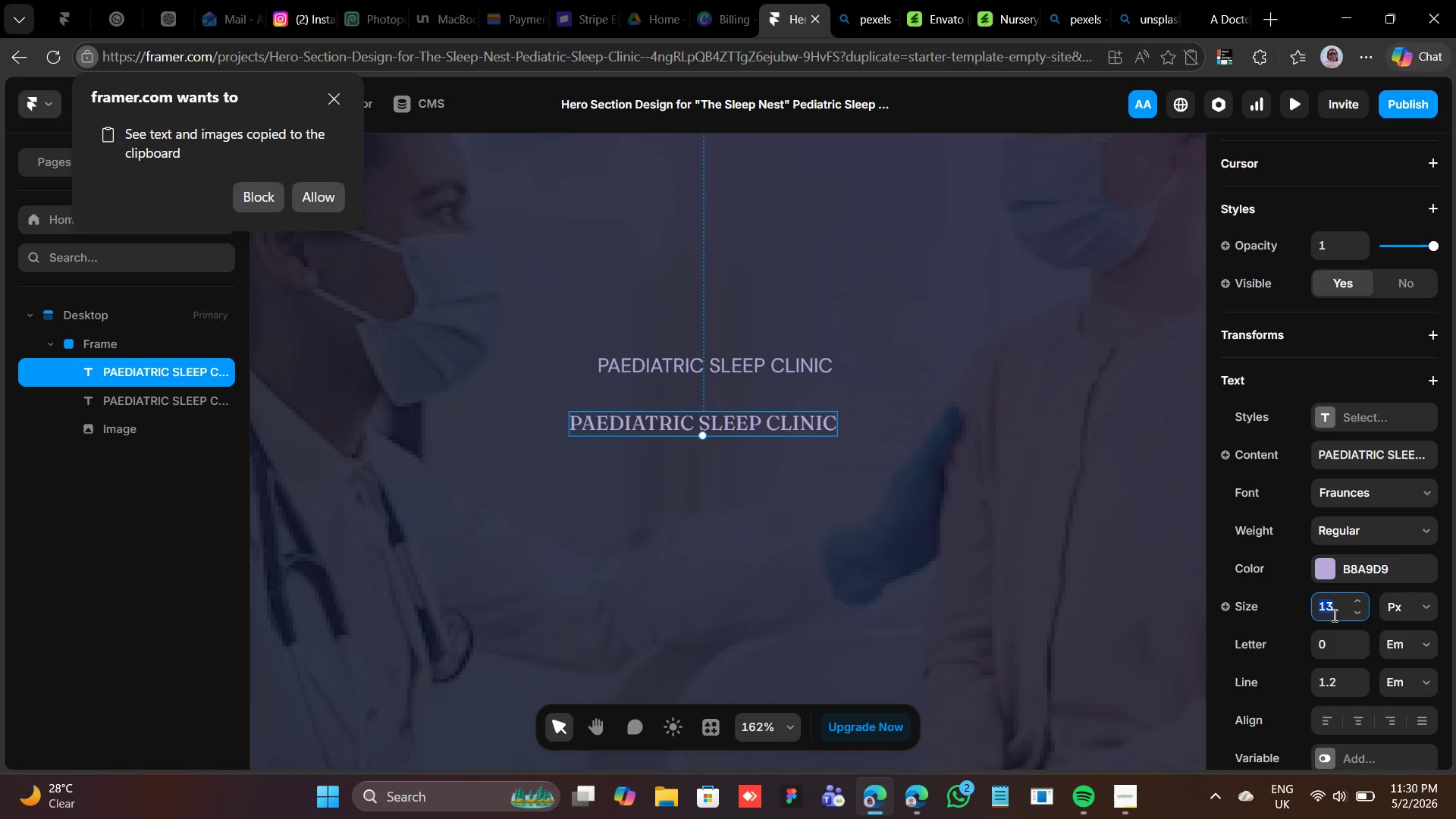 
type(72)
 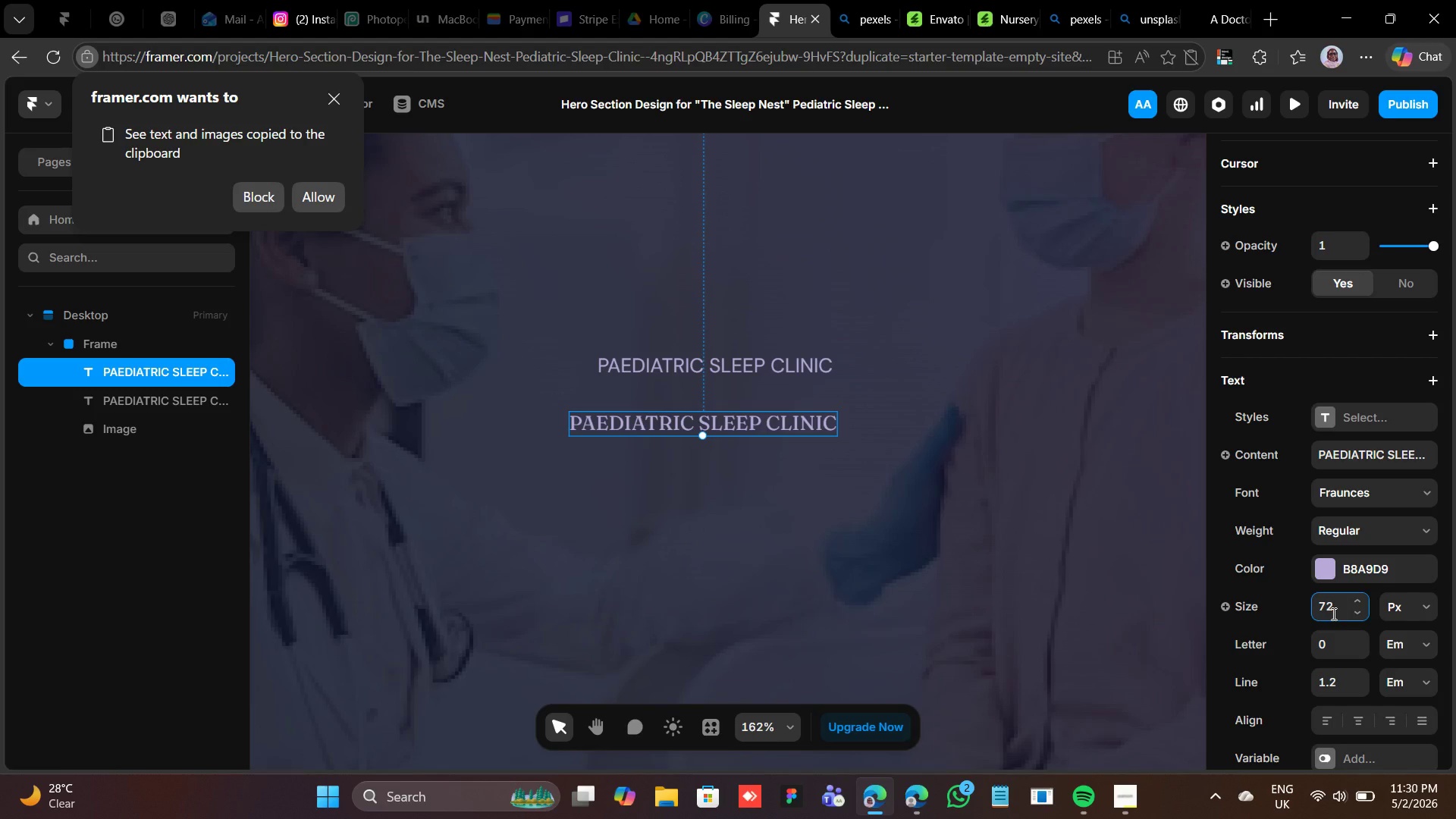 
key(Enter)
 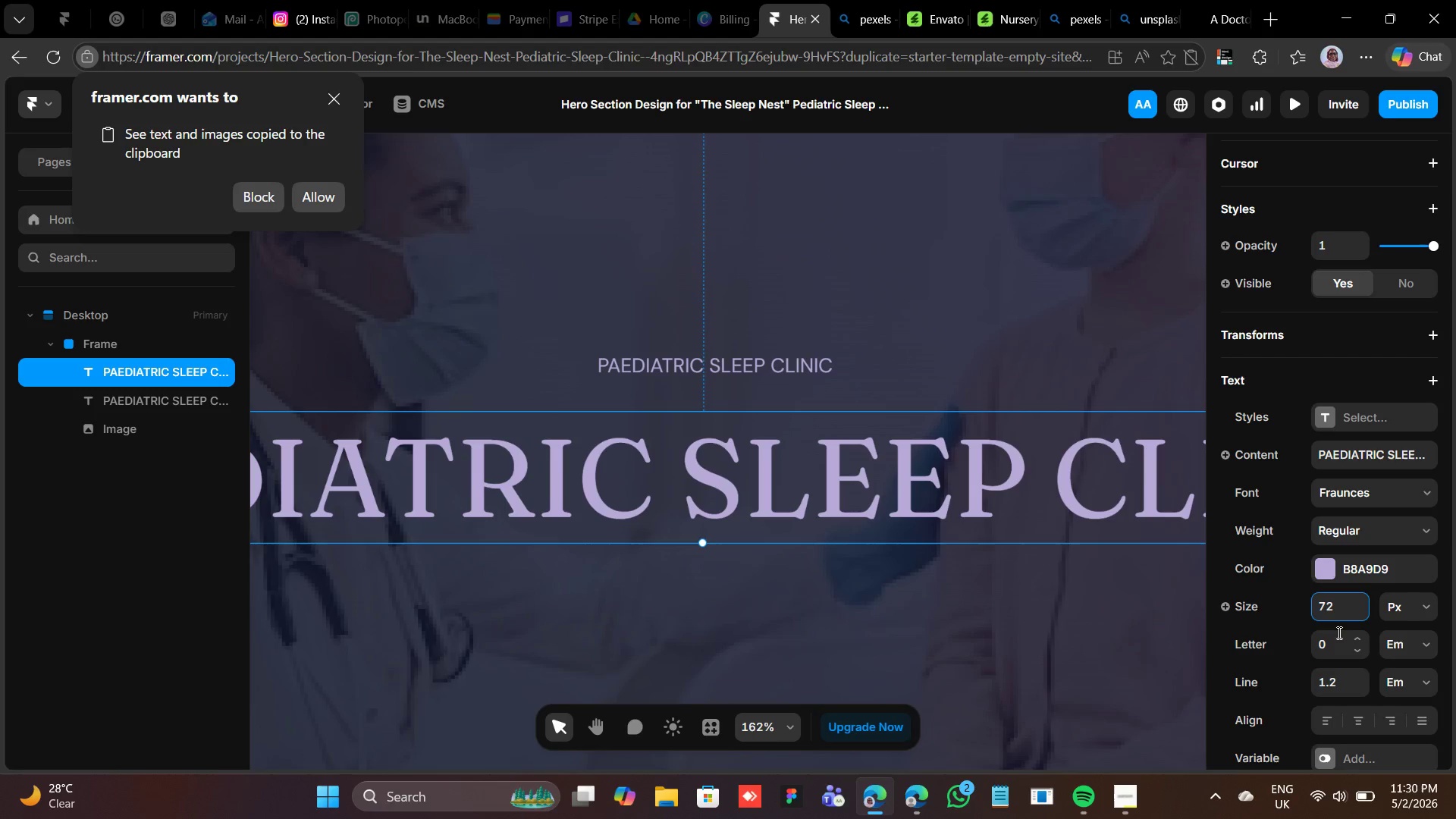 
wait(6.62)
 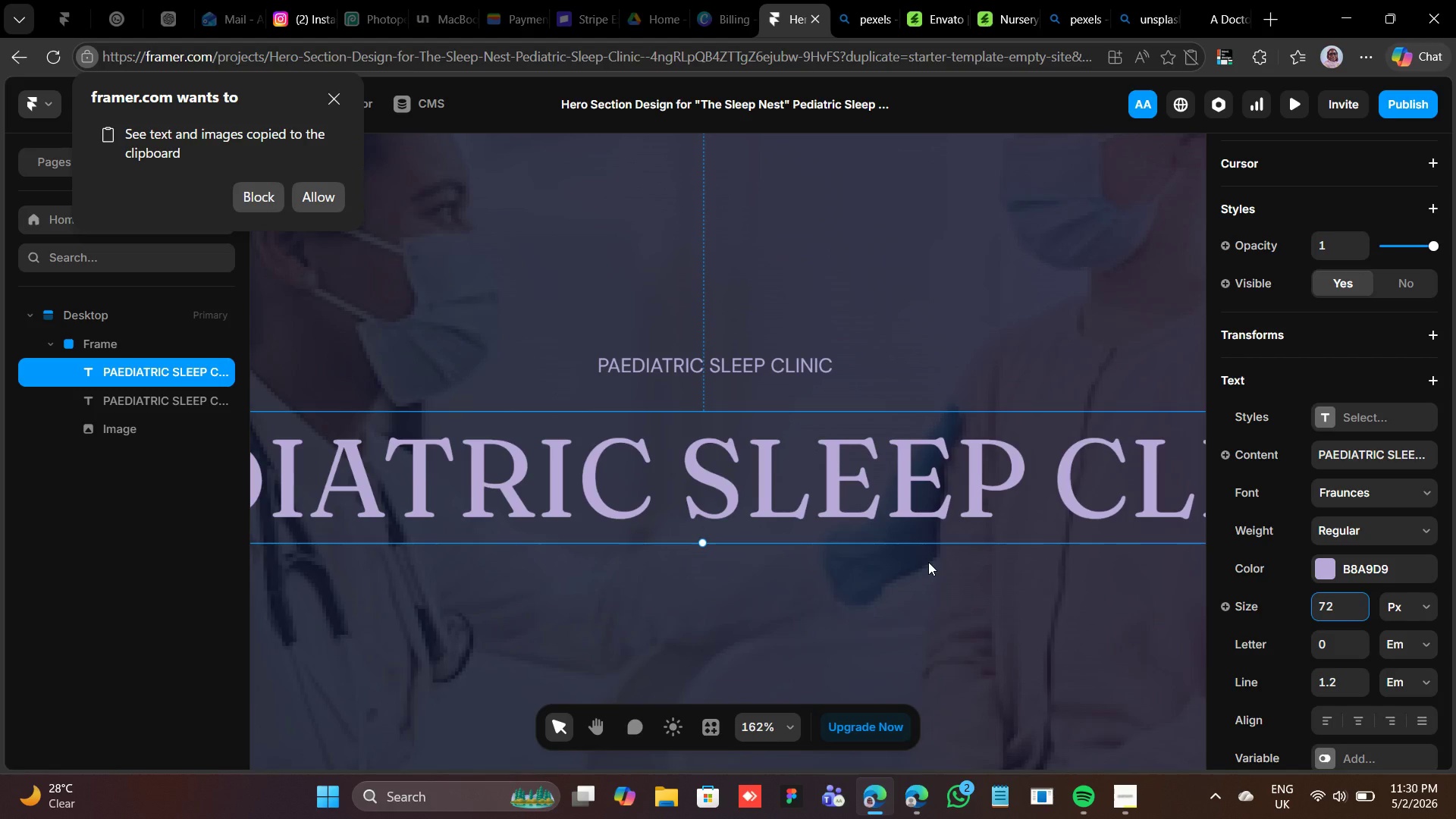 
scroll: coordinate [1334, 623], scroll_direction: down, amount: 1.0
 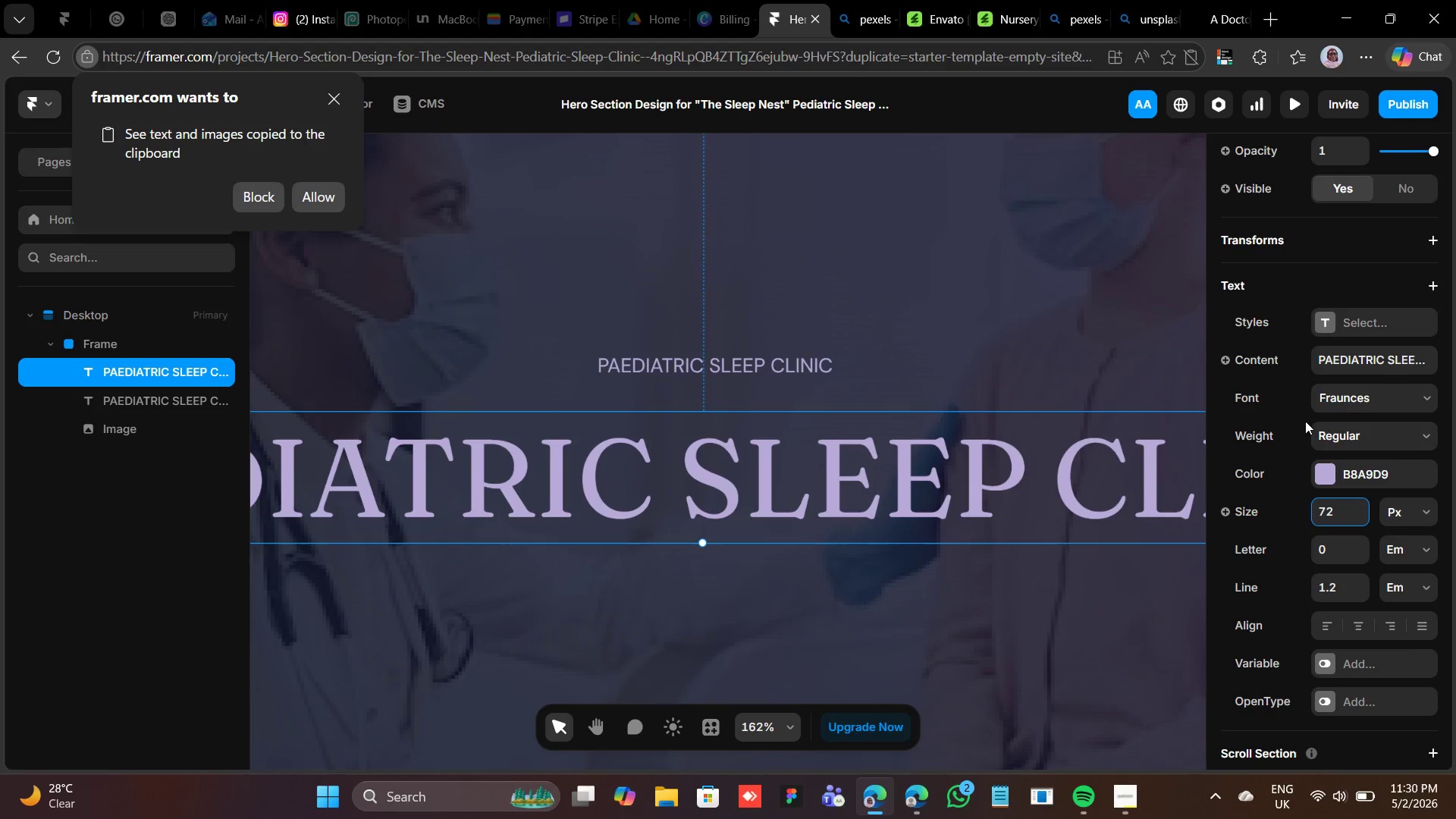 
left_click([1320, 426])
 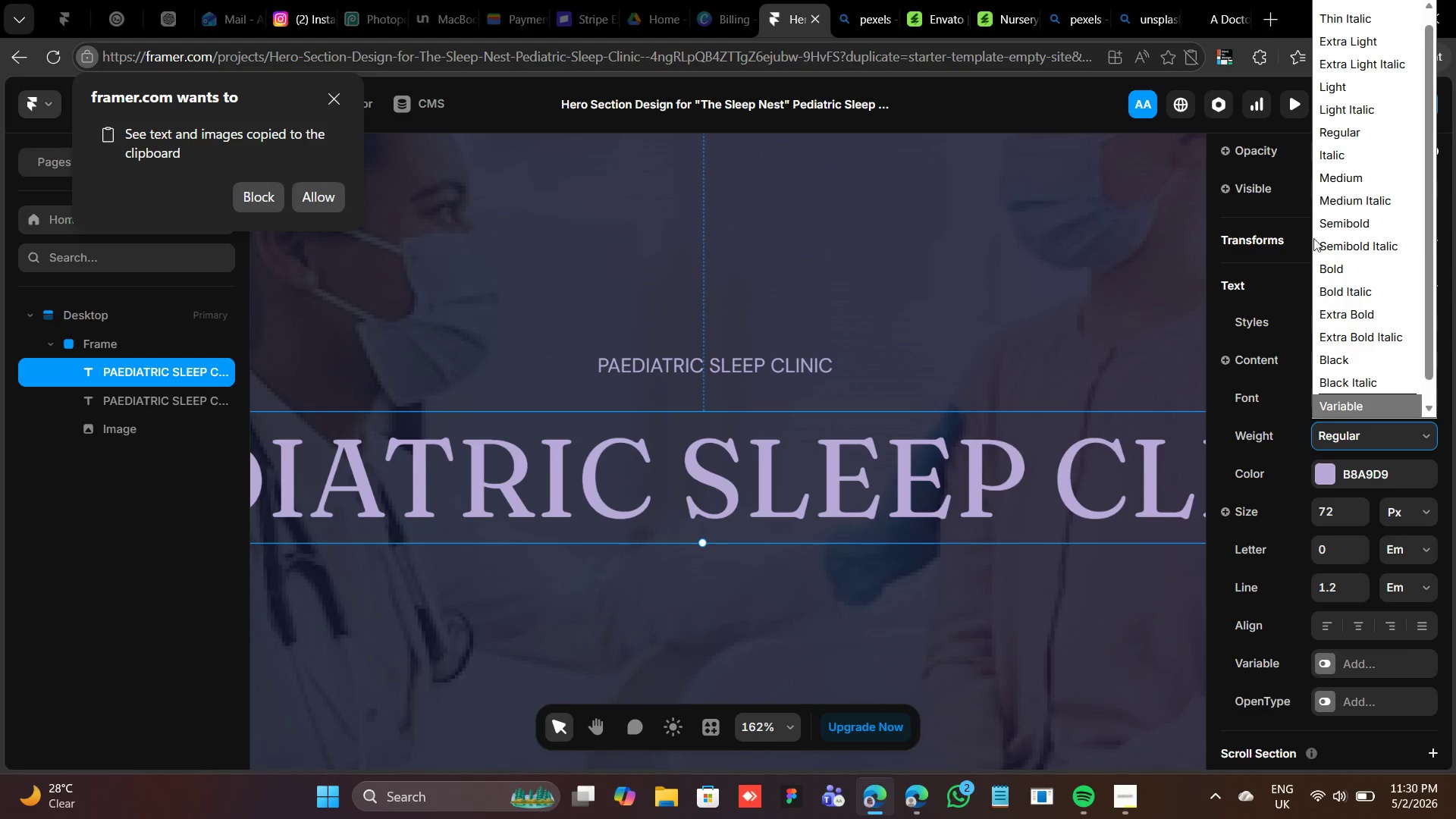 
left_click([1333, 272])
 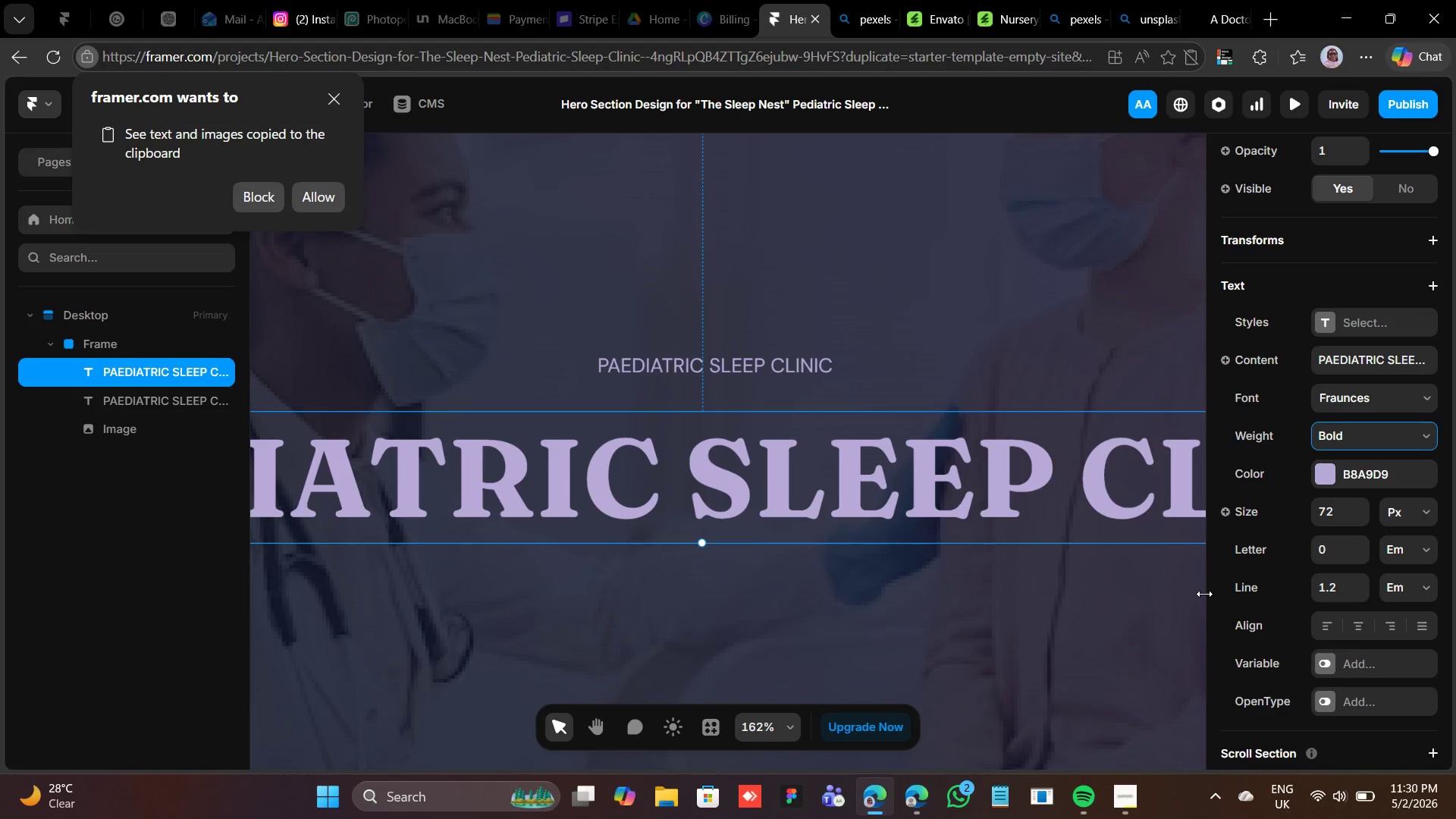 
wait(12.8)
 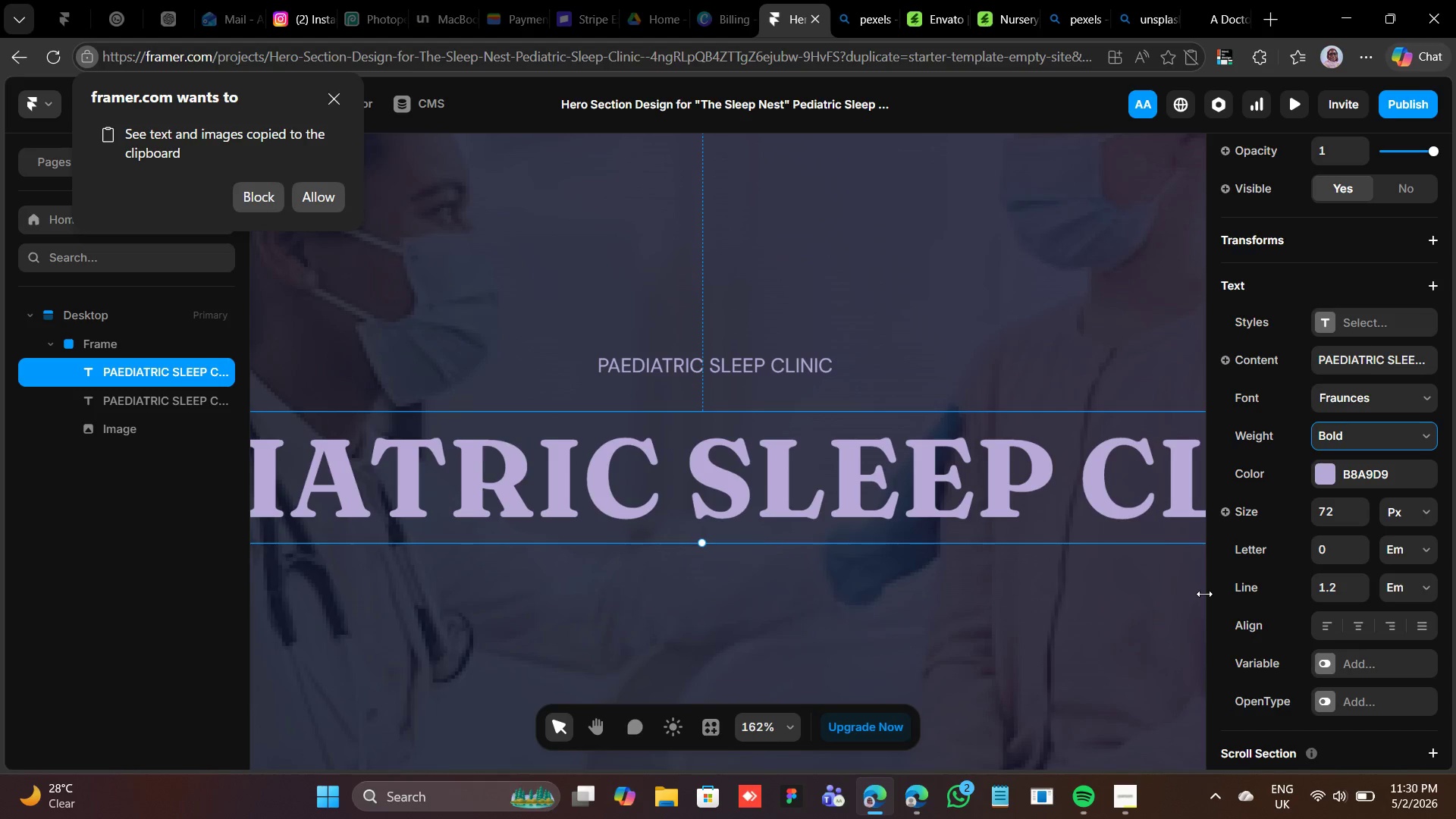 
left_click([1338, 463])
 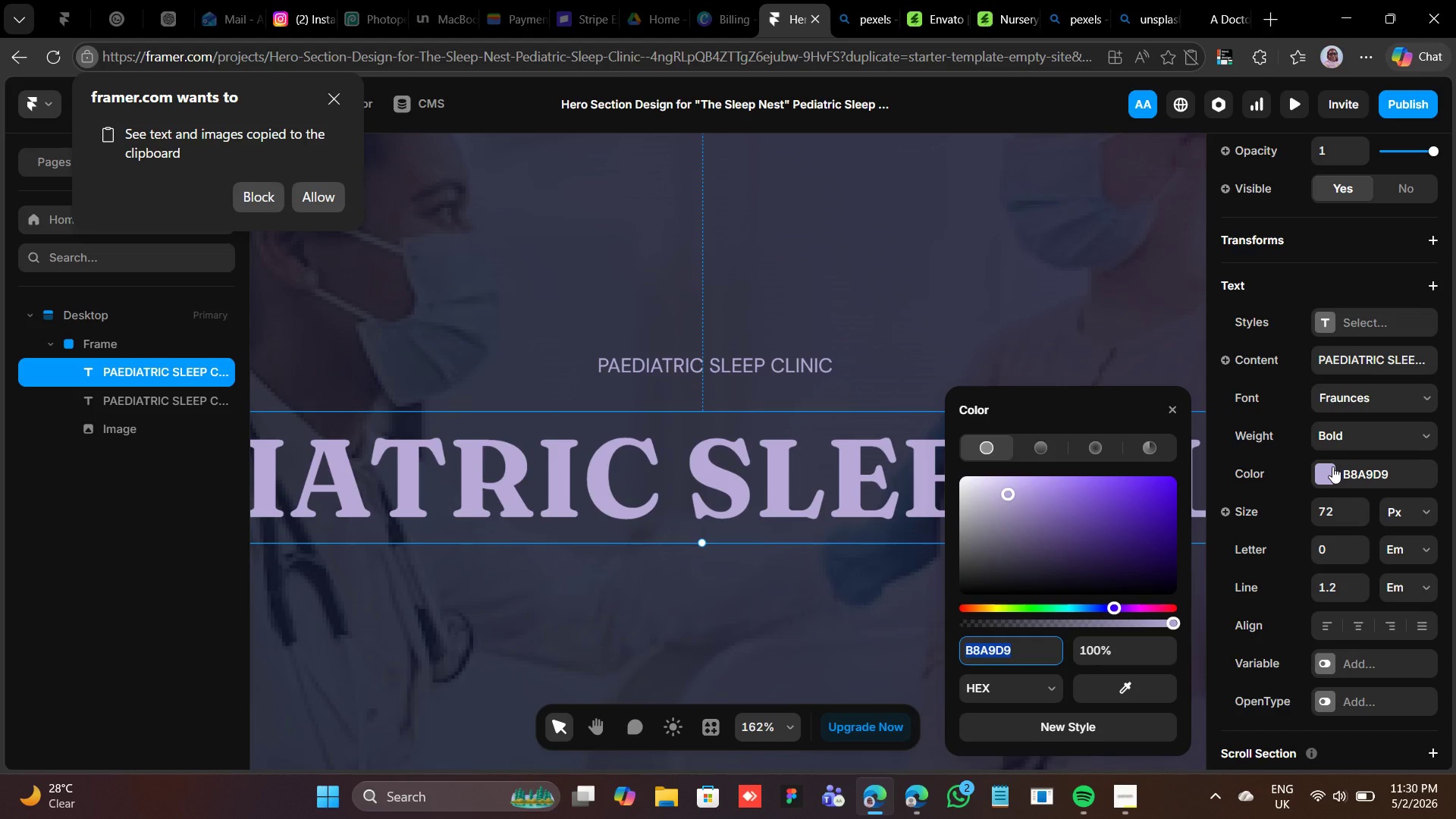 
type(F5F0FF)
 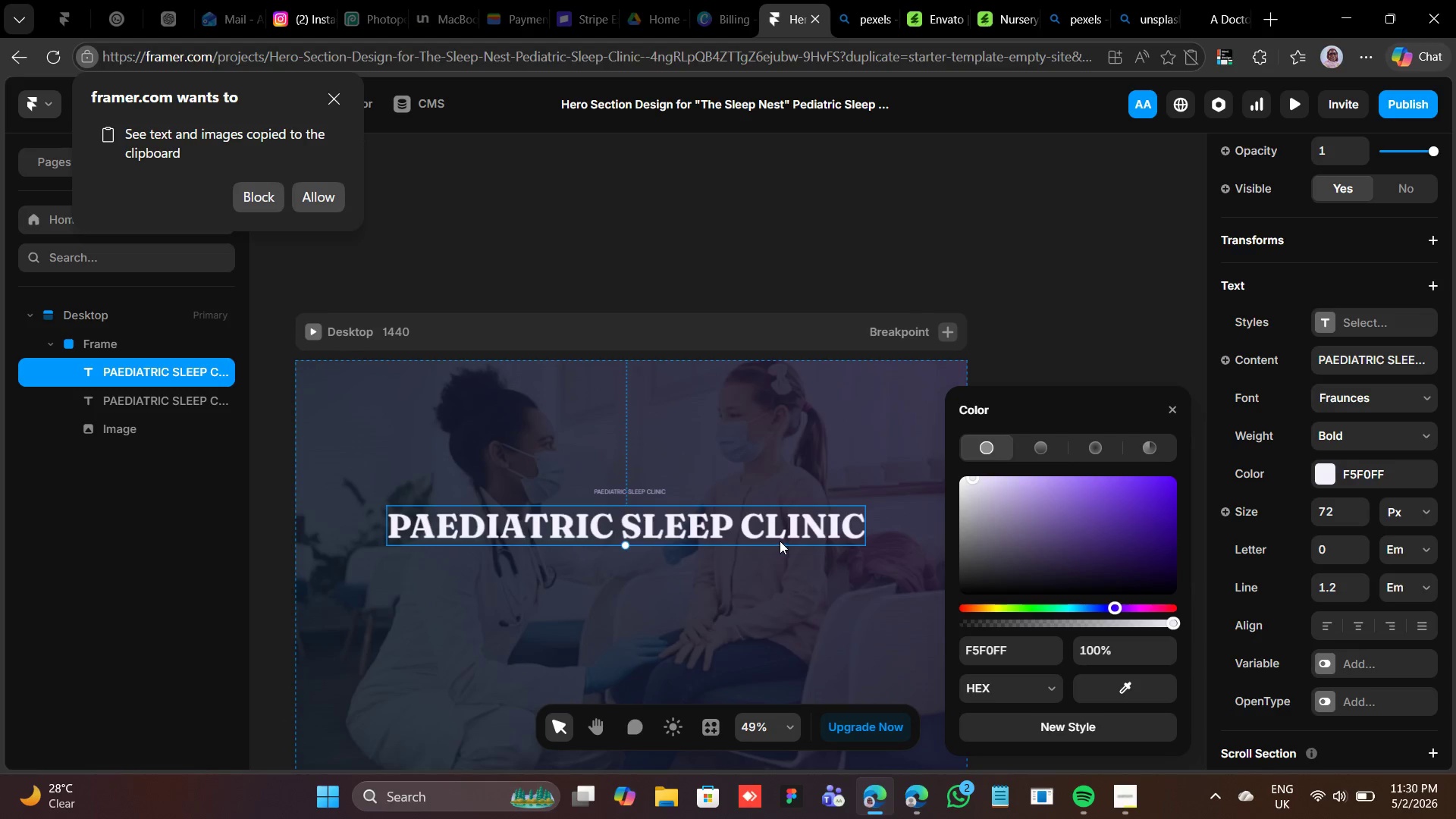 
wait(7.23)
 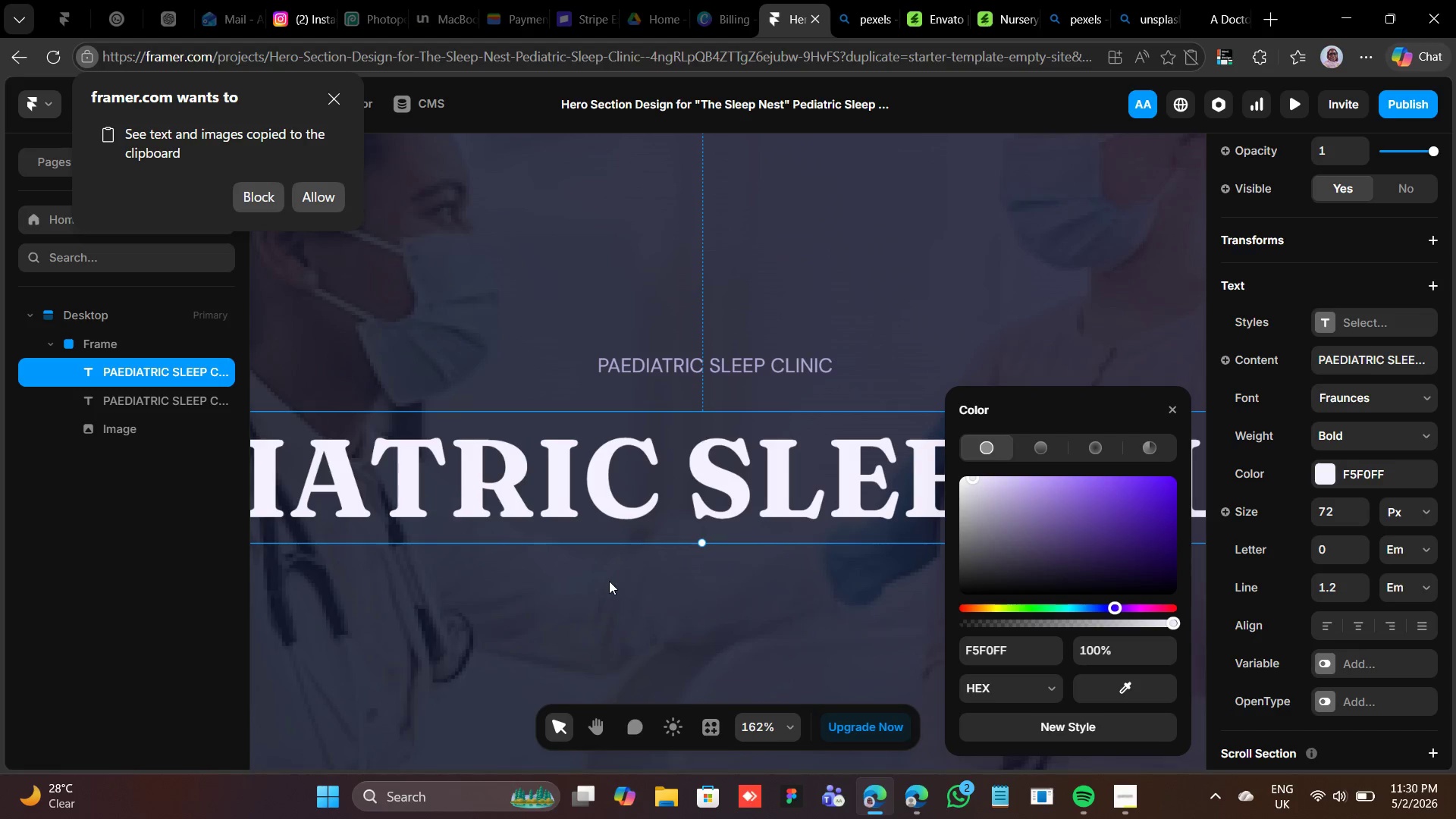 
mouse_move([1345, 598])
 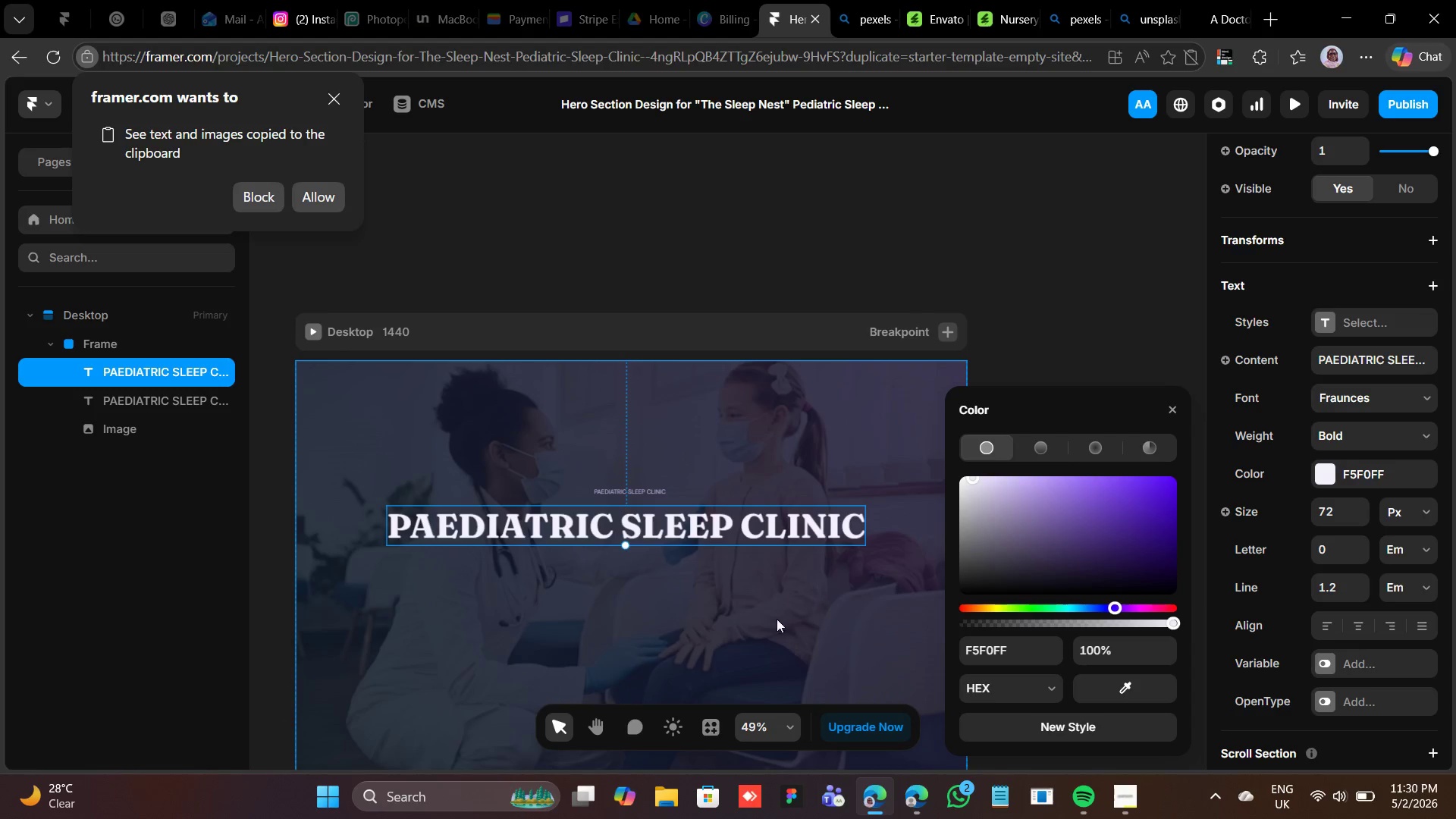 
double_click([714, 522])
 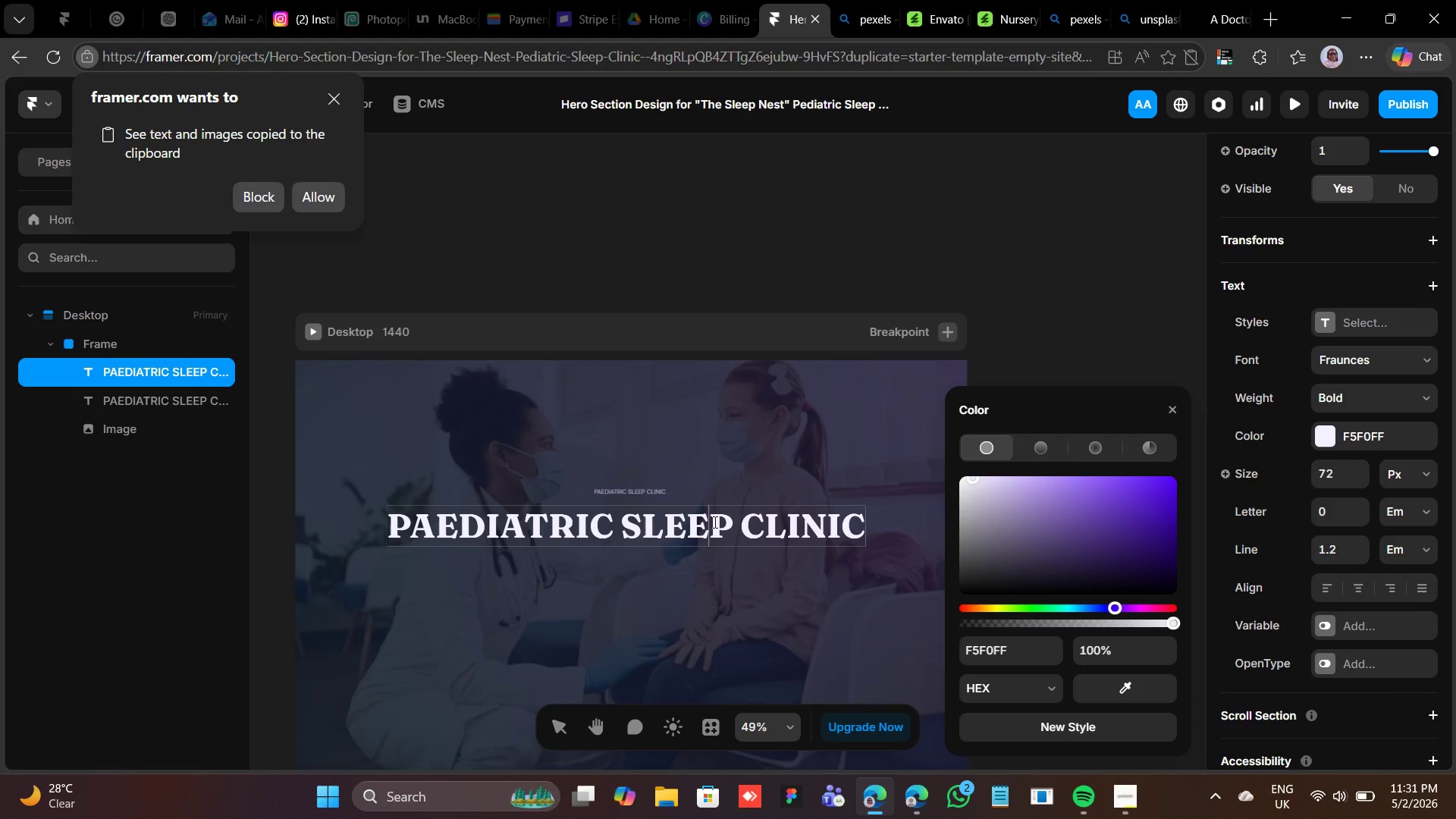 
double_click([712, 522])
 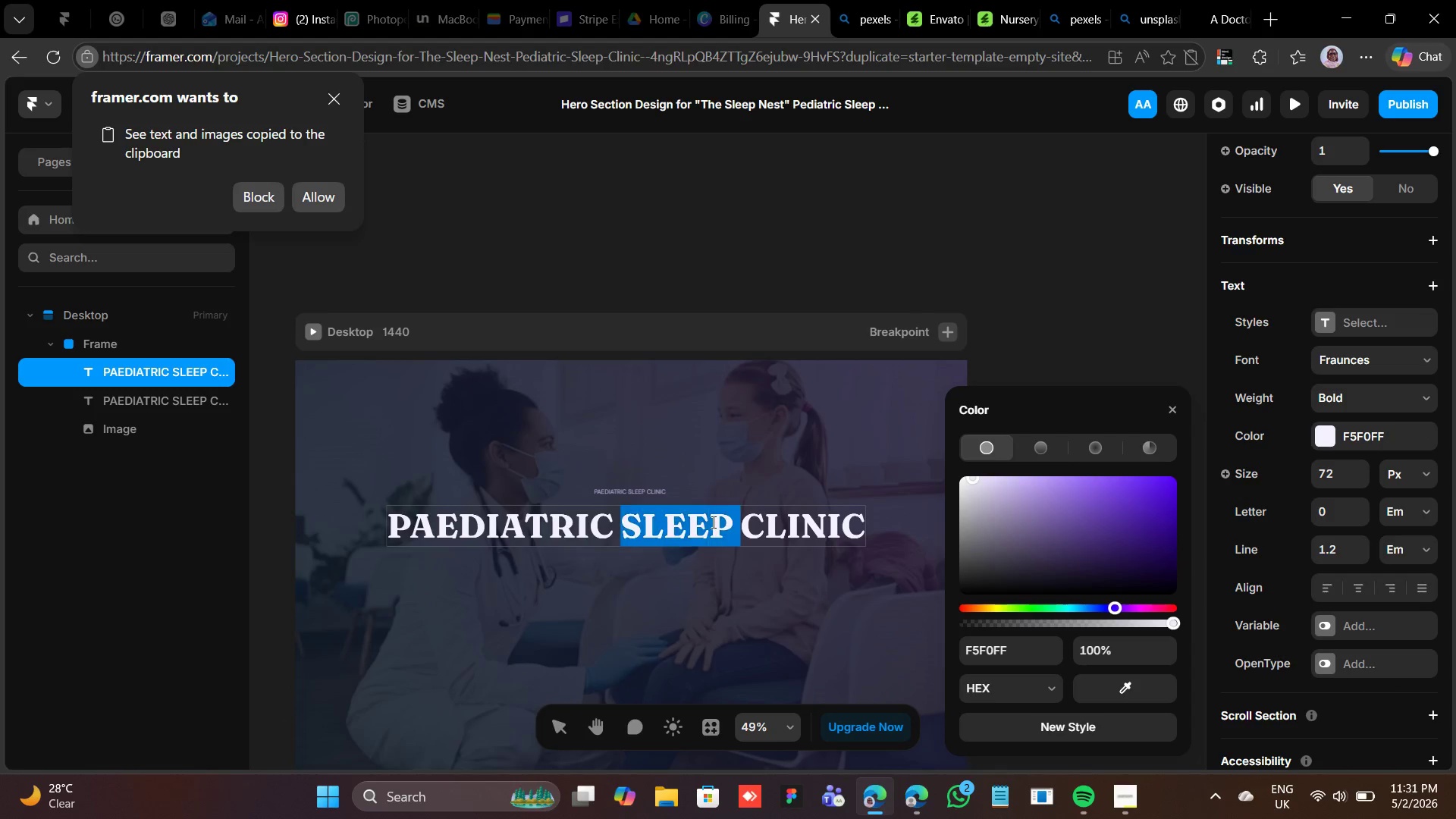 
triple_click([712, 522])
 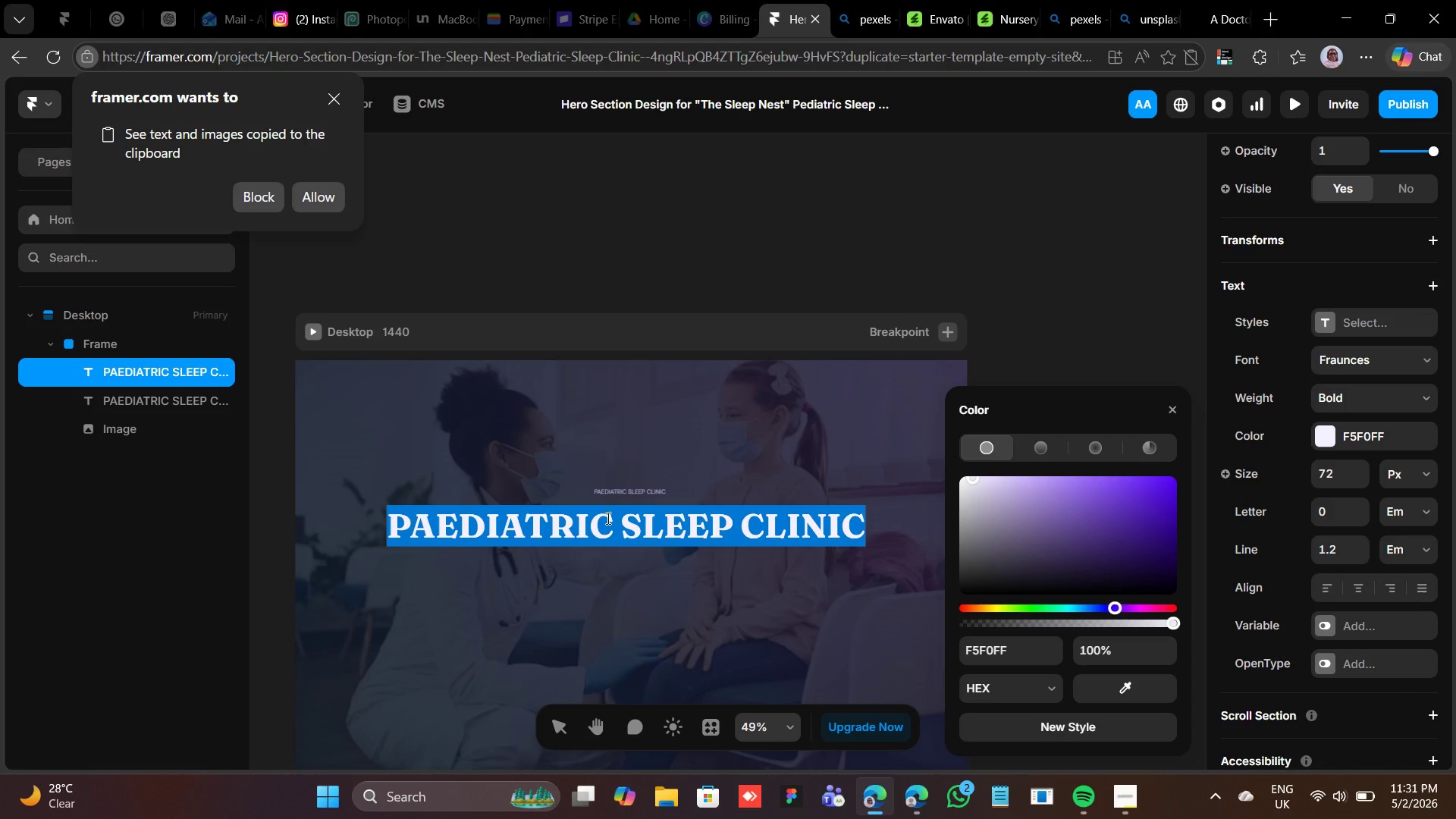 
type(Finallu)
key(Backspace)
type(y, p)
key(Backspace)
type(Peaxc)
 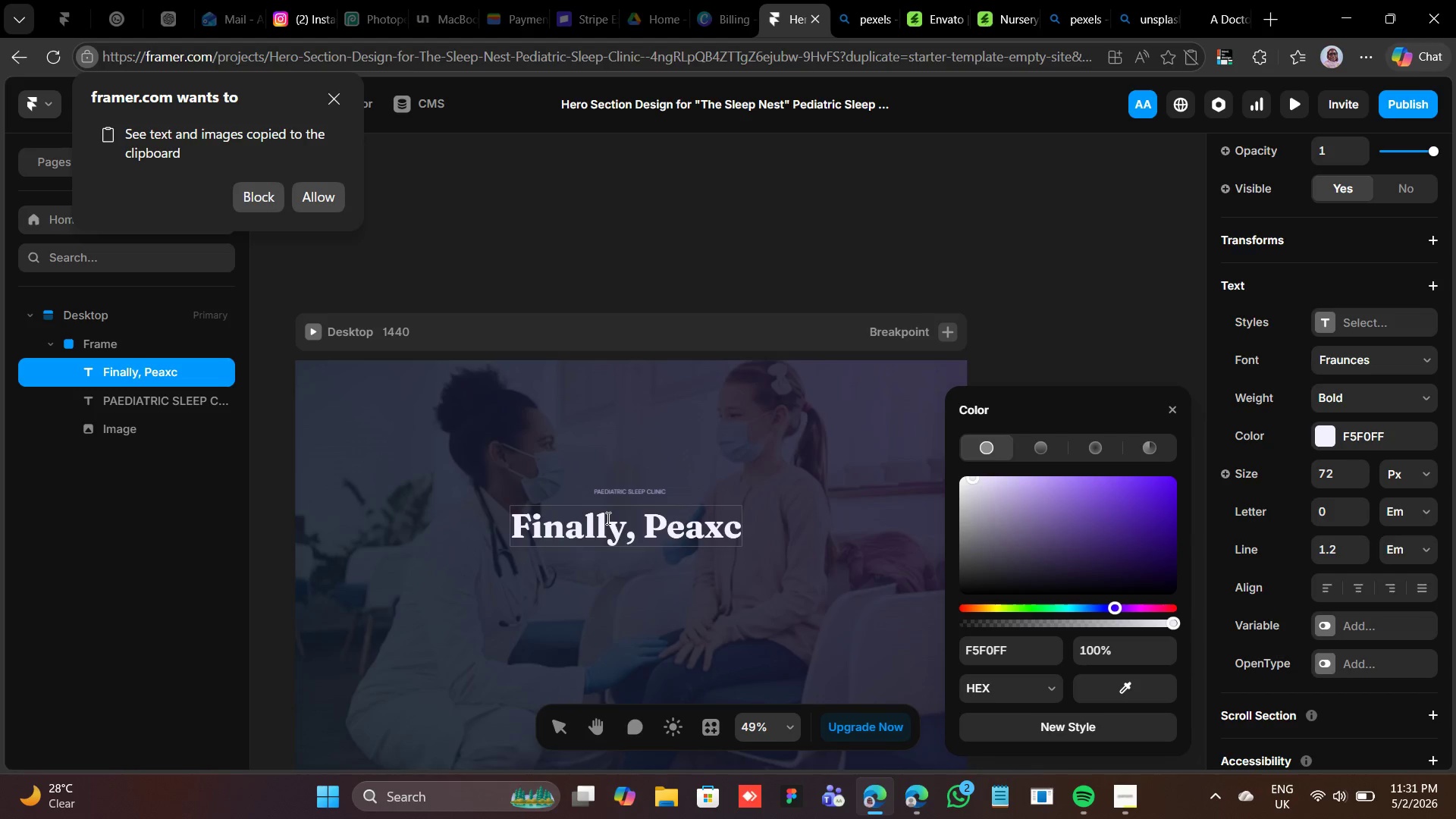 
key(Enter)
 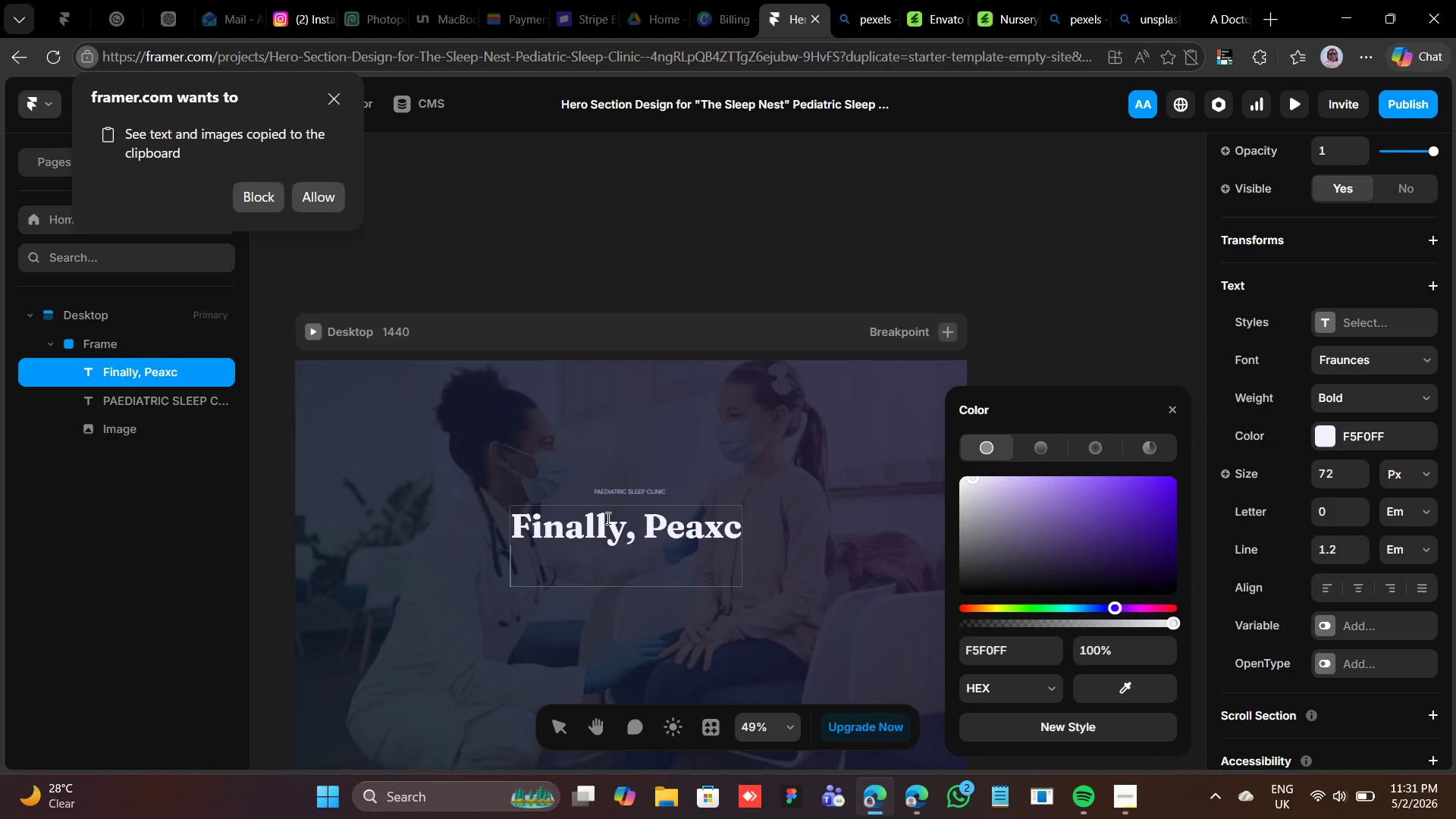 
key(Enter)
 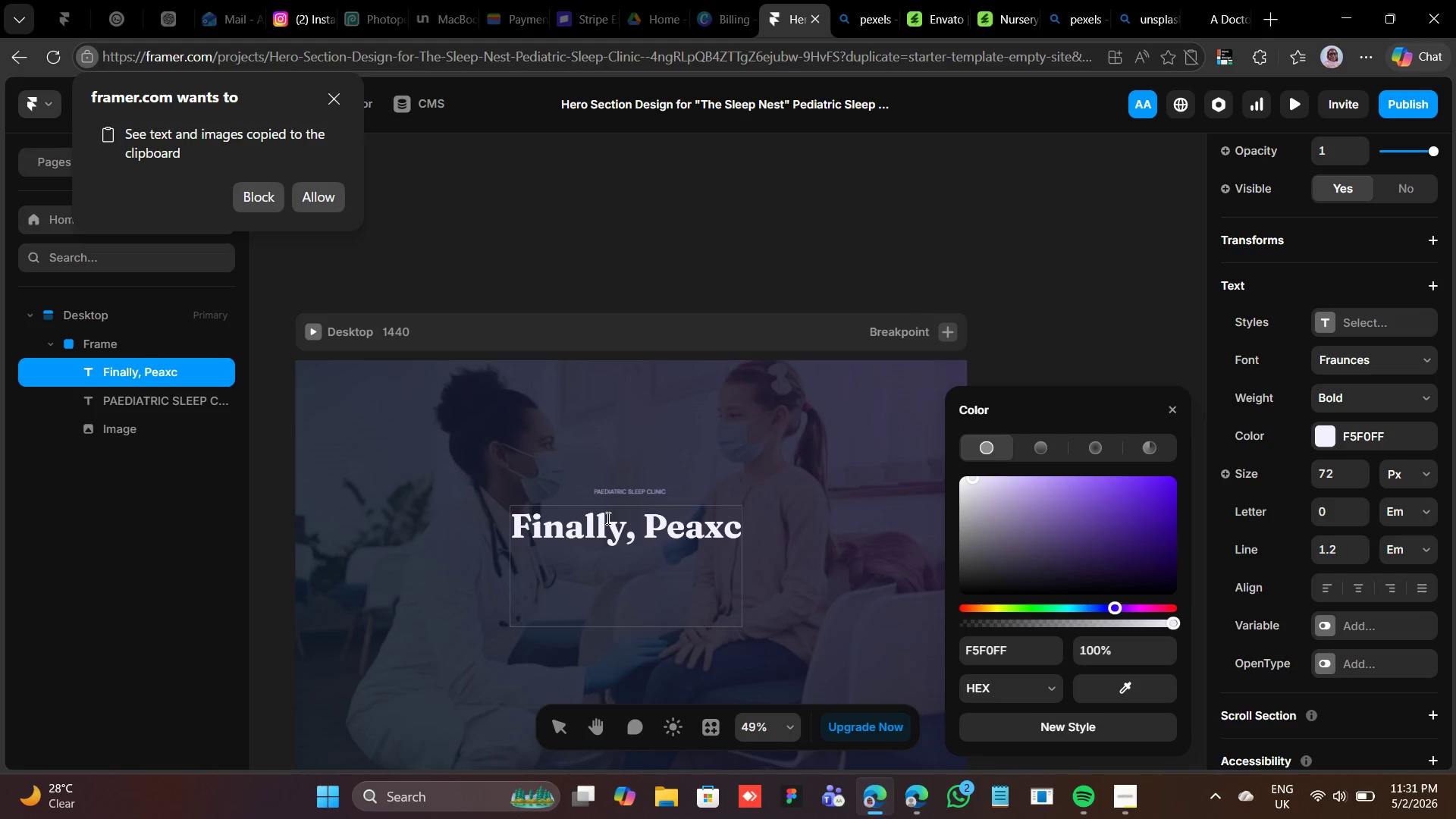 
key(Backspace)
key(Backspace)
key(Backspace)
key(Backspace)
type(ceful Night)
 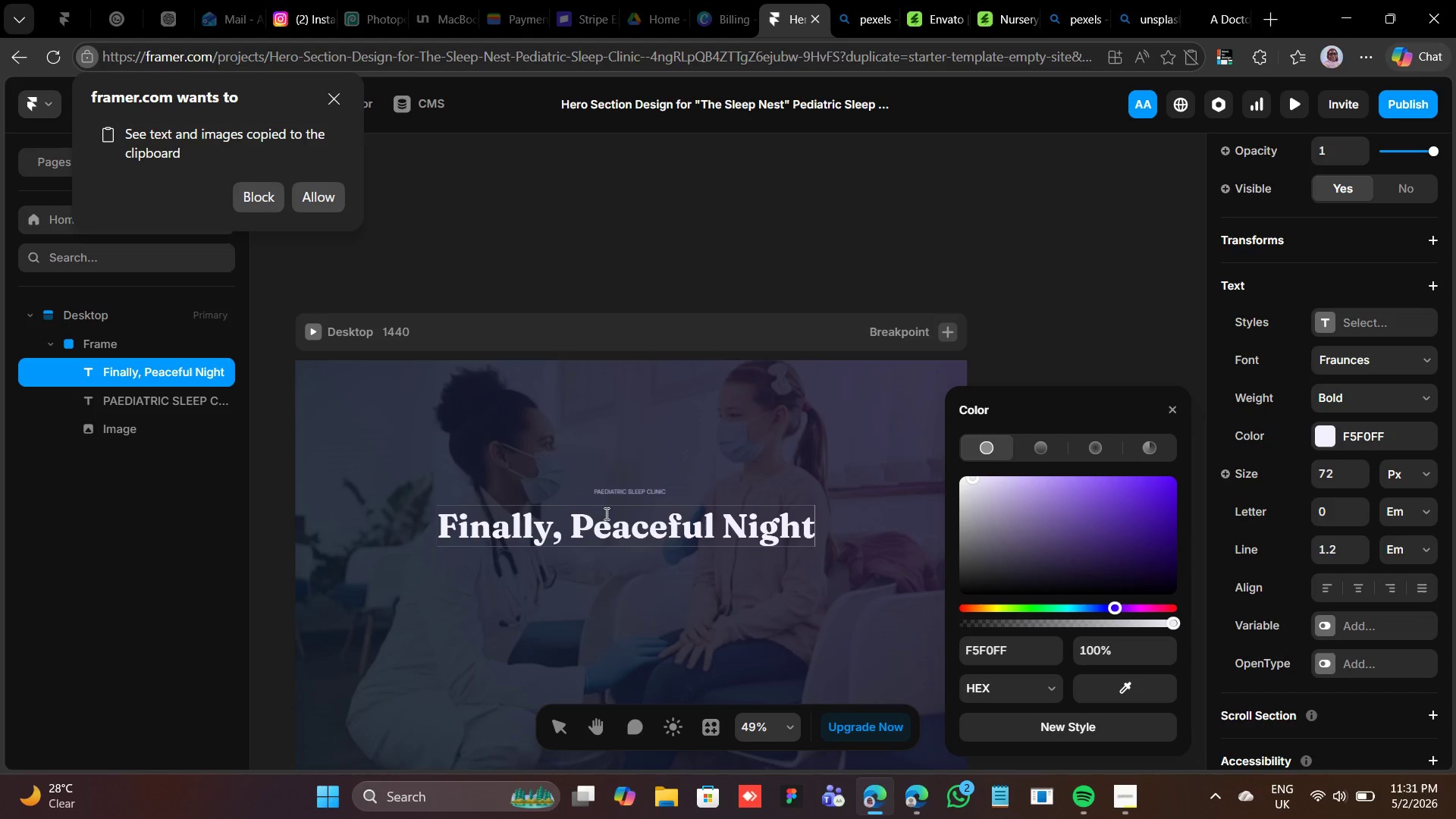 
type( fot)
key(Backspace)
type(r Your Family)
 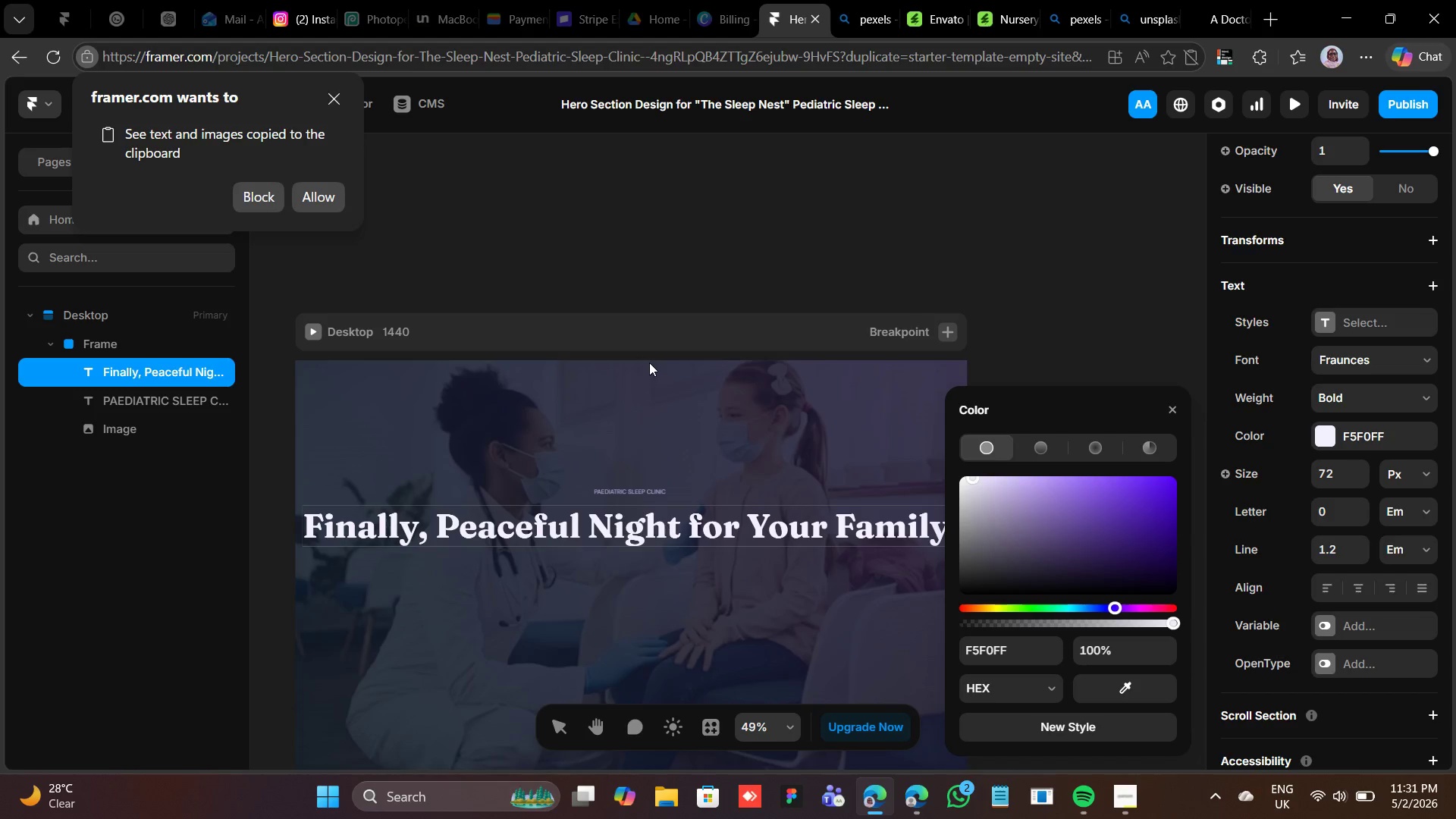 
left_click([651, 363])
 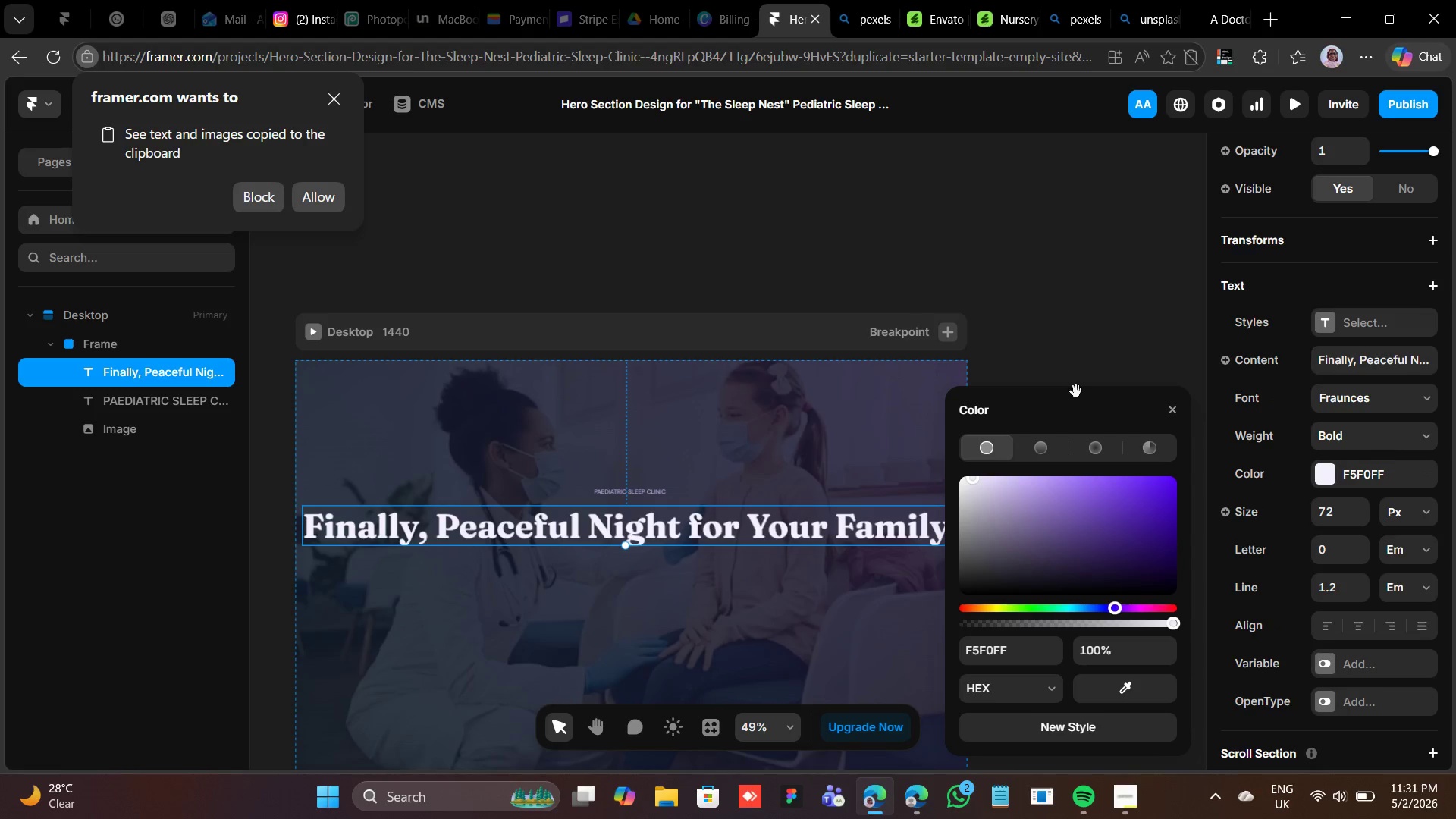 
left_click_drag(start_coordinate=[1083, 424], to_coordinate=[1246, 338])
 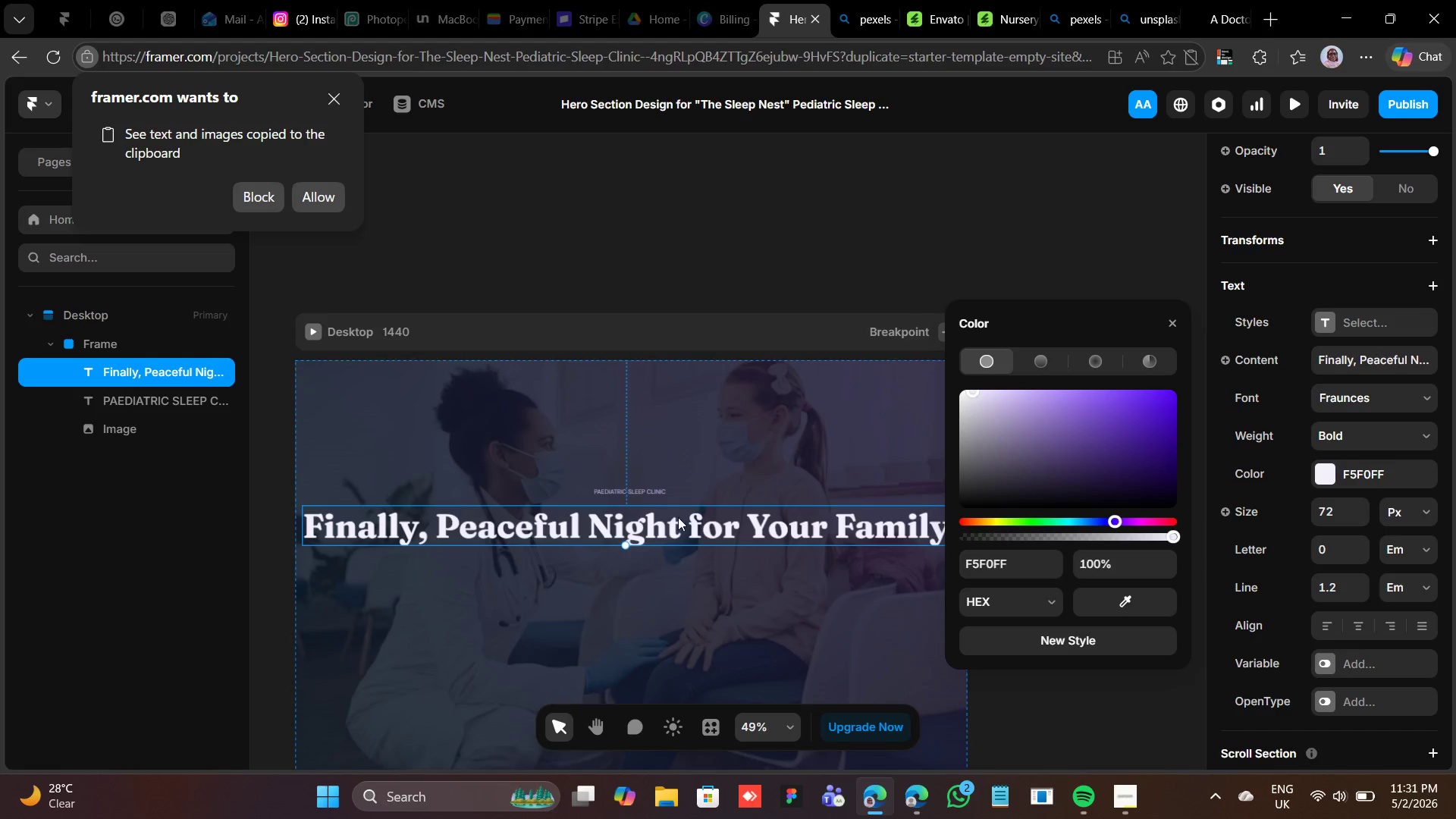 
left_click([676, 512])
 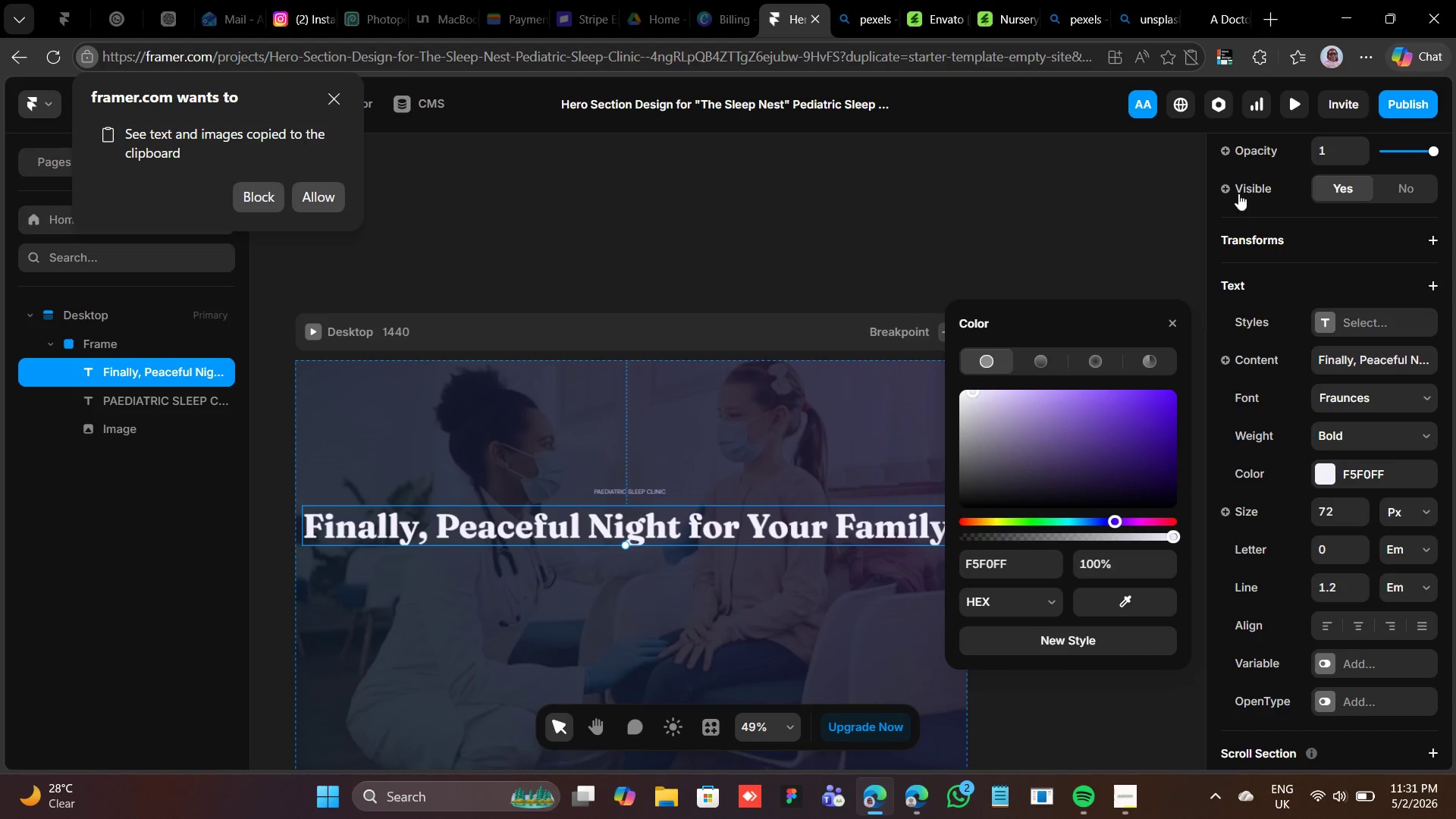 
scroll: coordinate [1340, 191], scroll_direction: up, amount: 1.0
 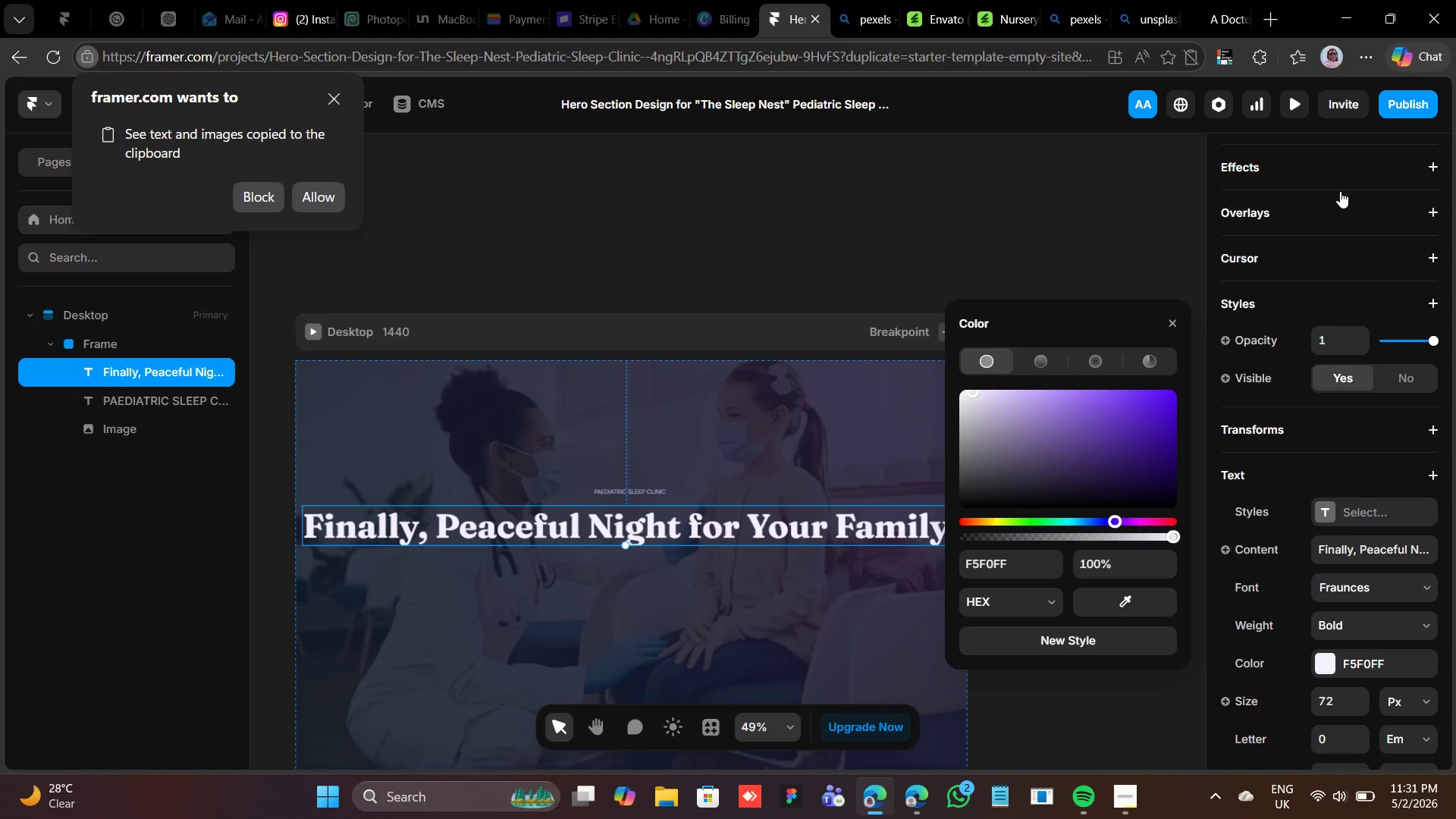 
wait(5.31)
 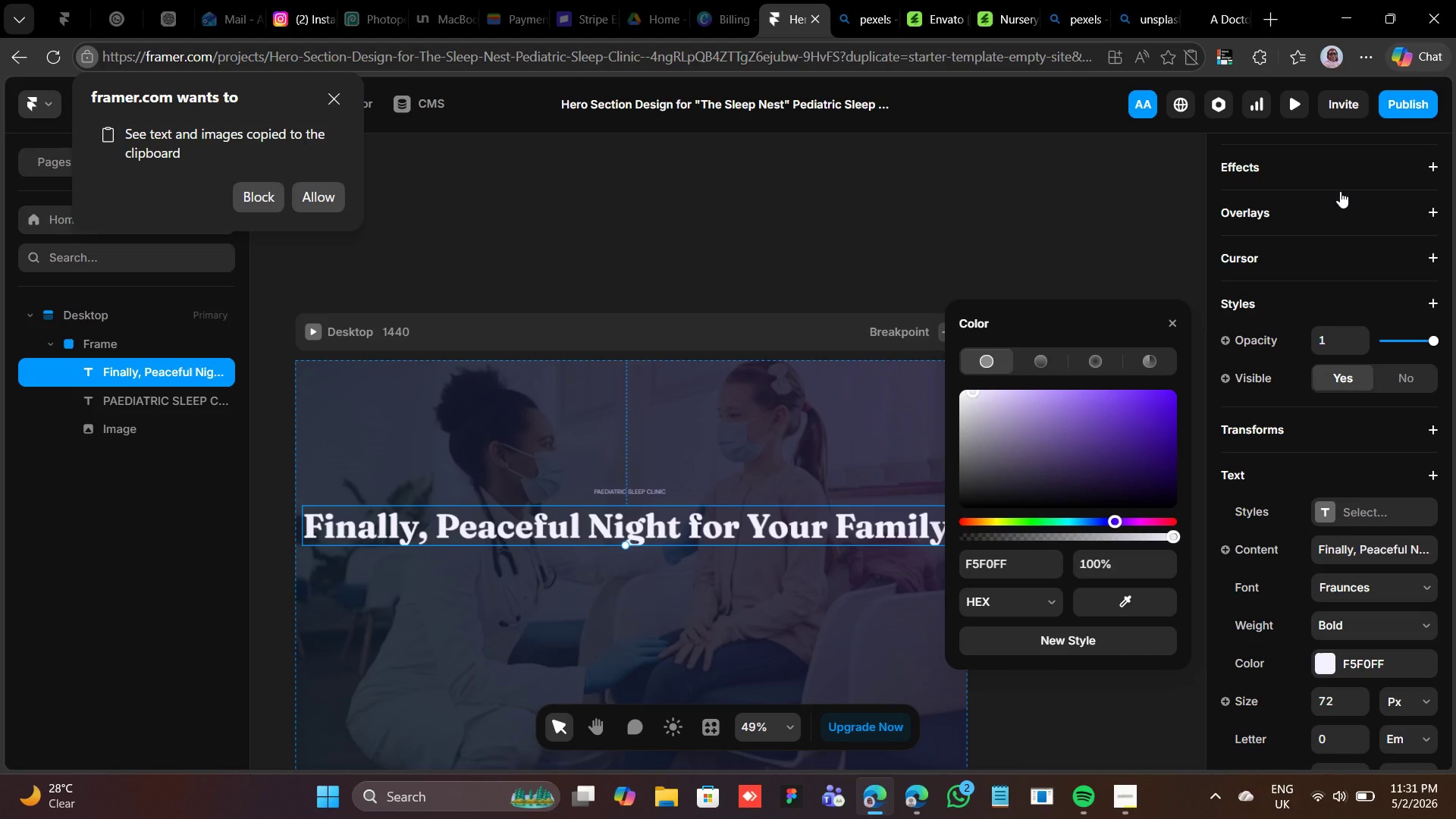 
scroll: coordinate [1408, 303], scroll_direction: up, amount: 3.0
 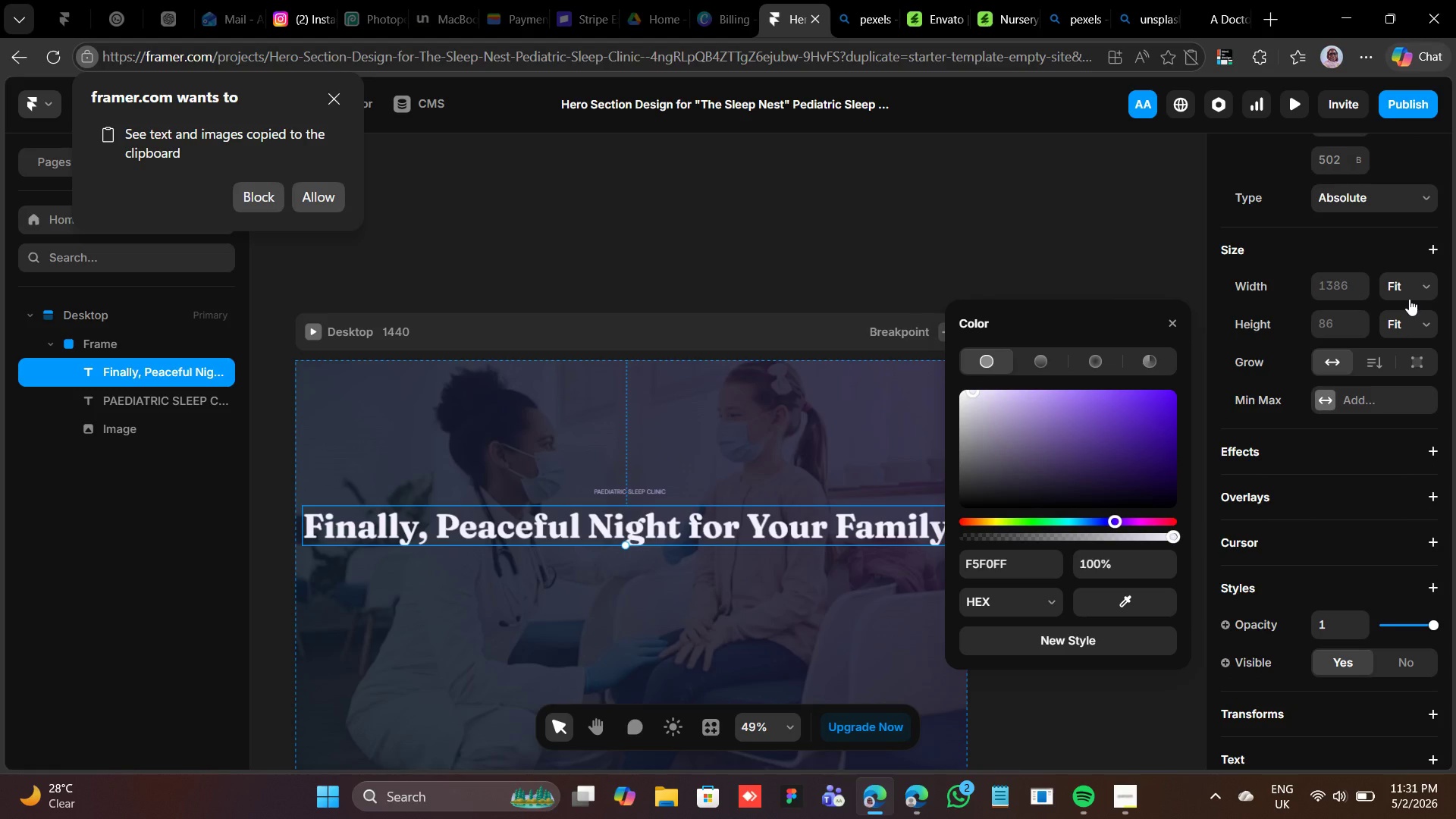 
left_click([1409, 297])
 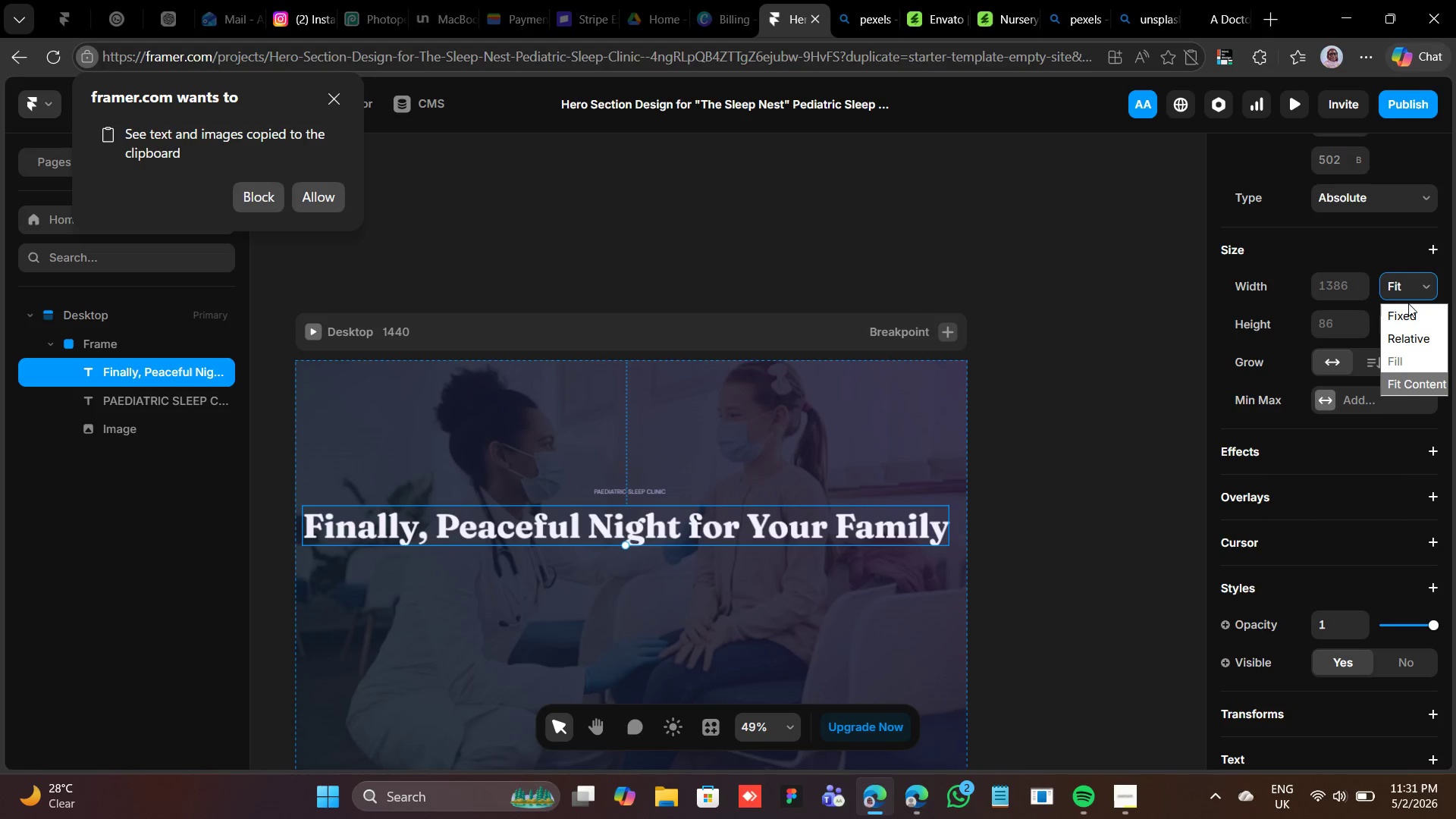 
left_click([1408, 303])
 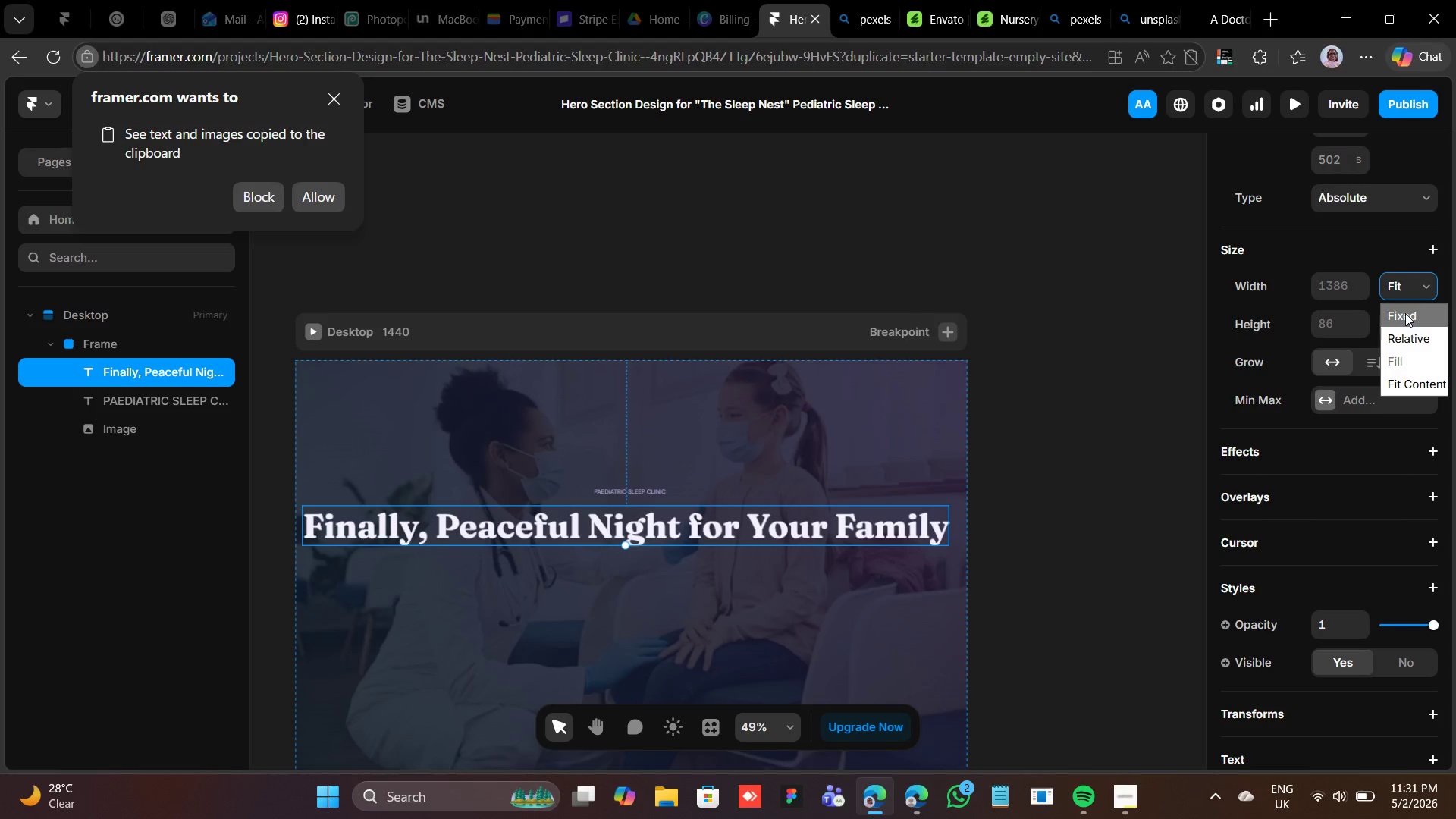 
left_click([1405, 313])
 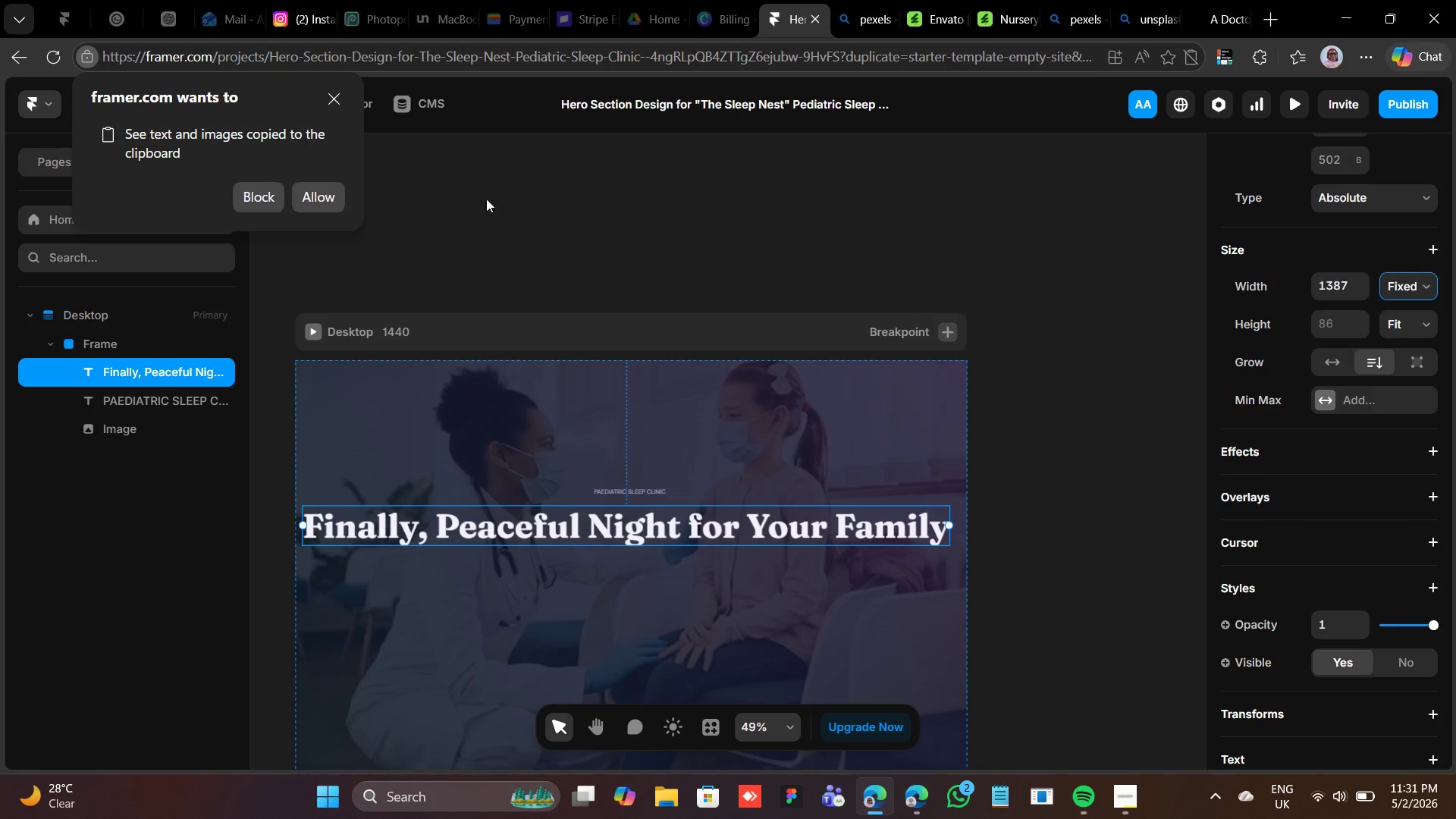 
wait(6.5)
 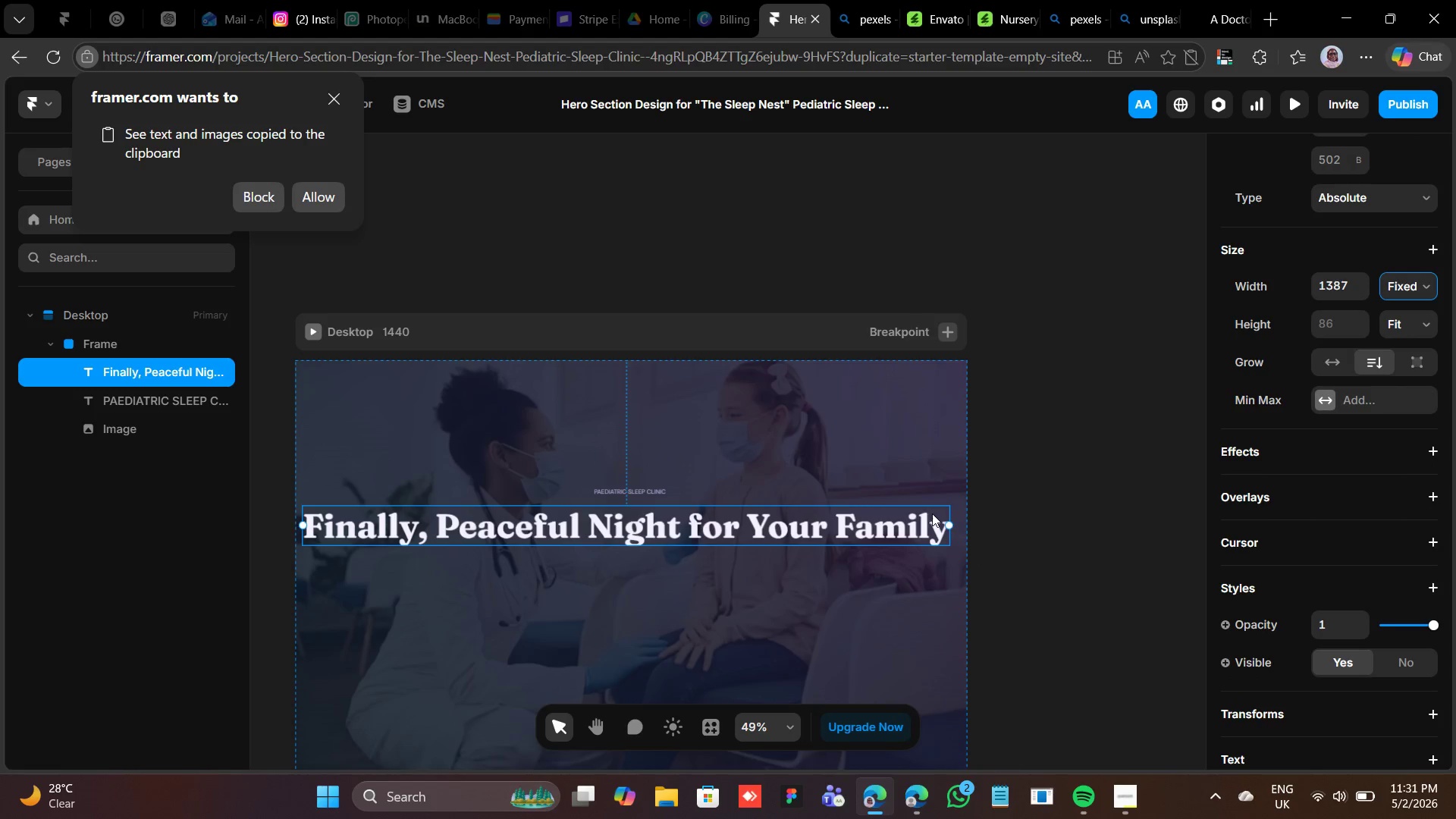 
left_click([338, 103])
 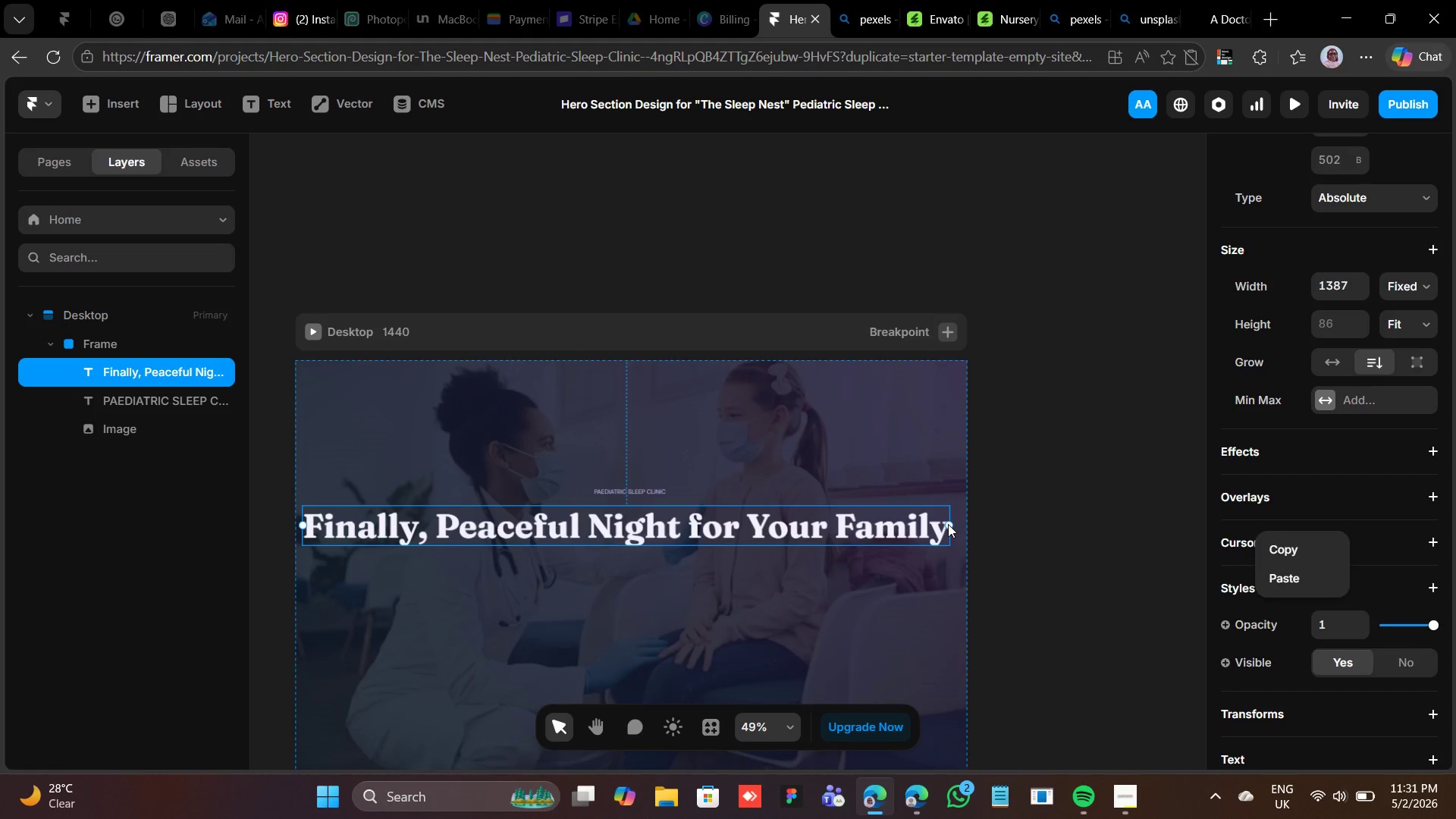 
left_click([949, 522])
 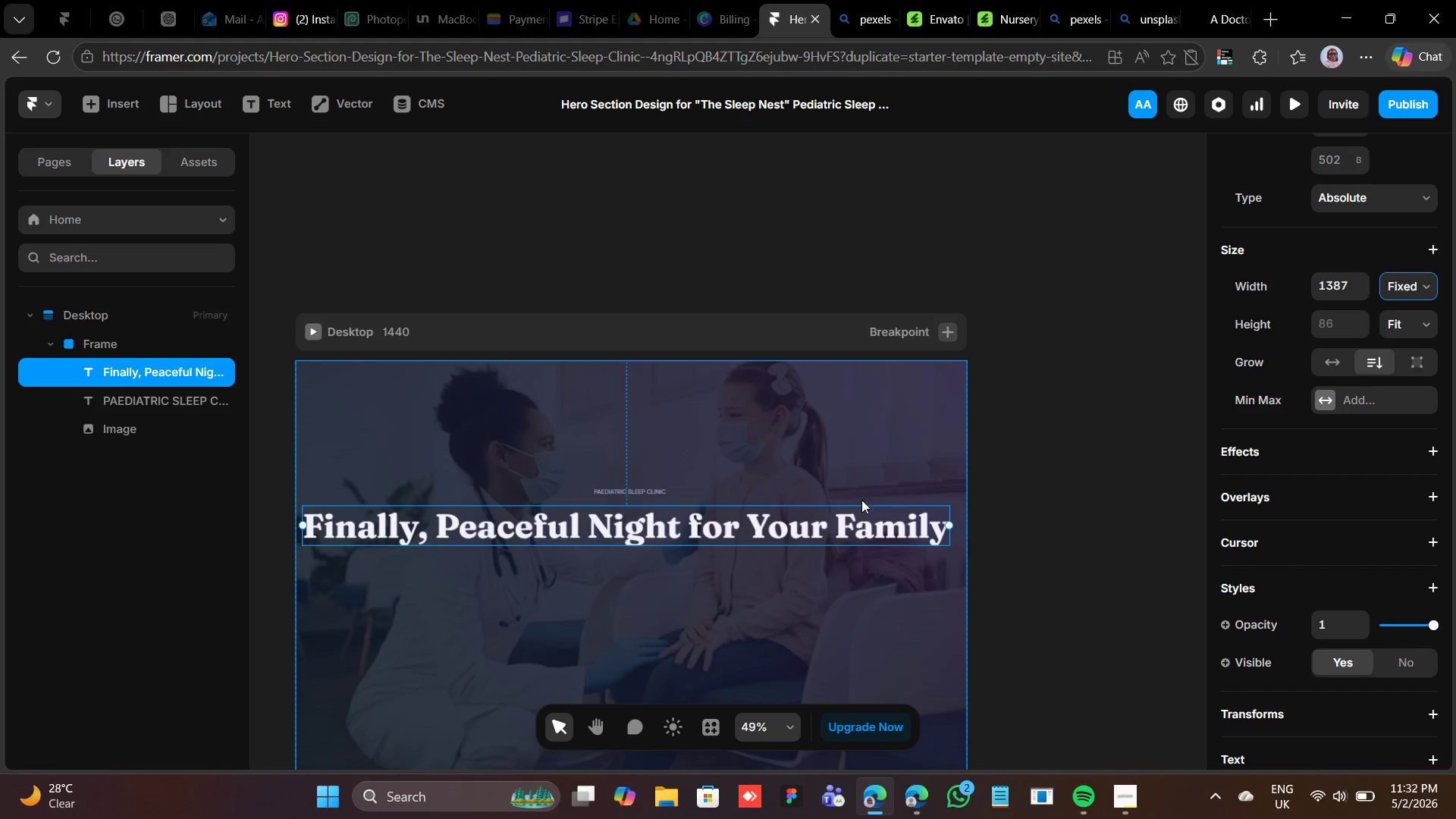 
left_click_drag(start_coordinate=[838, 512], to_coordinate=[833, 513])
 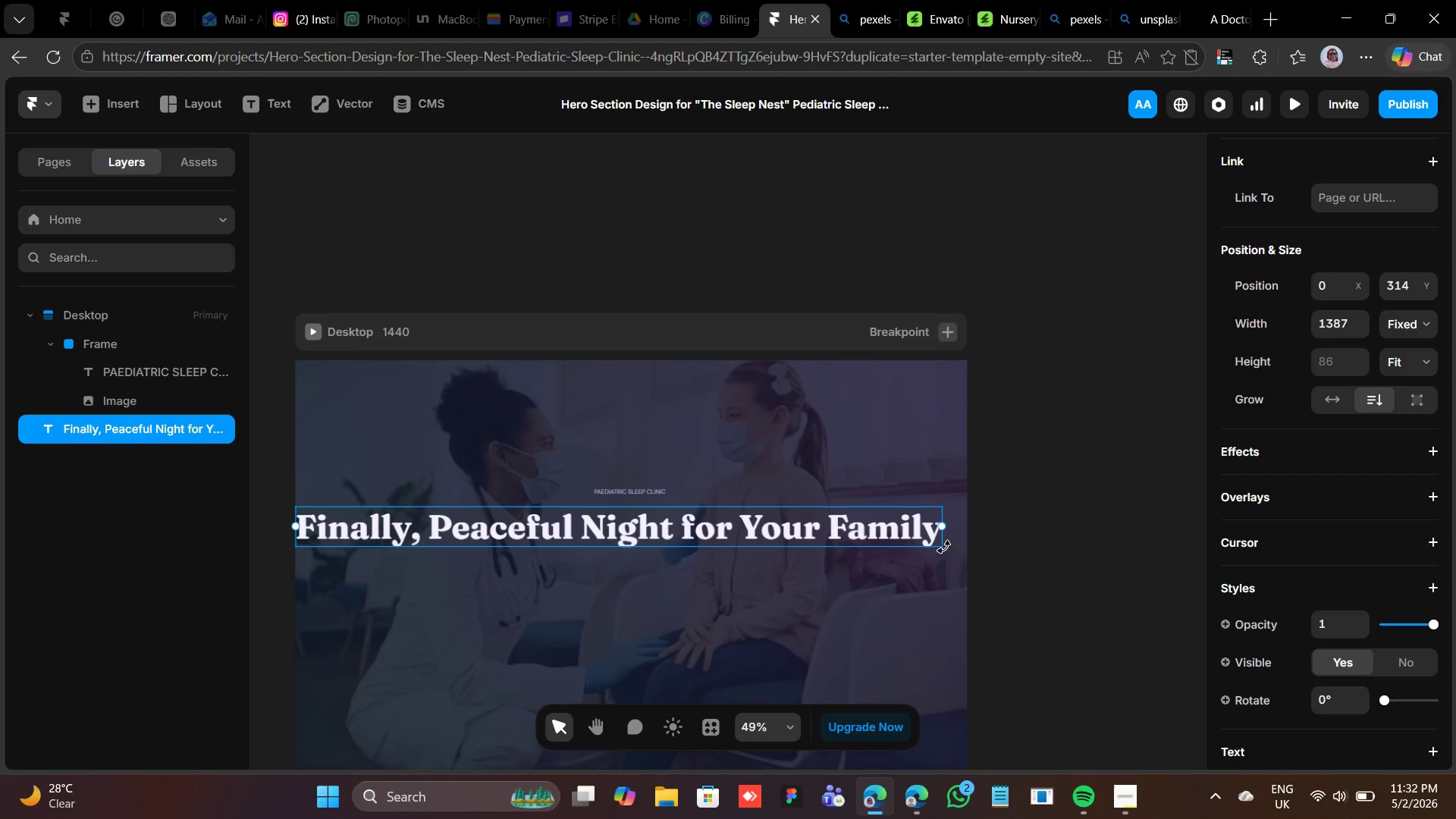 
left_click_drag(start_coordinate=[943, 532], to_coordinate=[621, 573])
 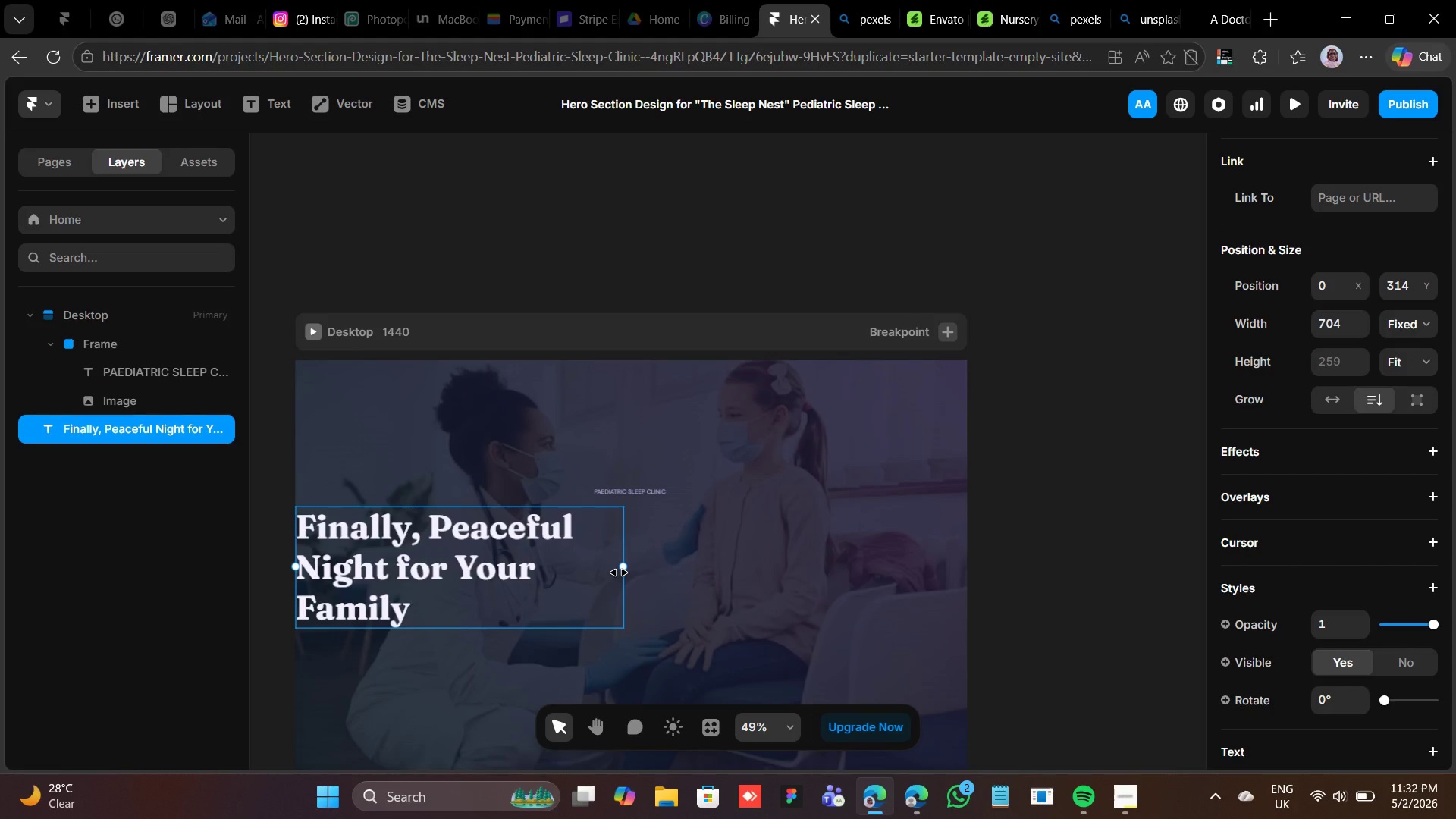 
left_click_drag(start_coordinate=[619, 573], to_coordinate=[699, 559])
 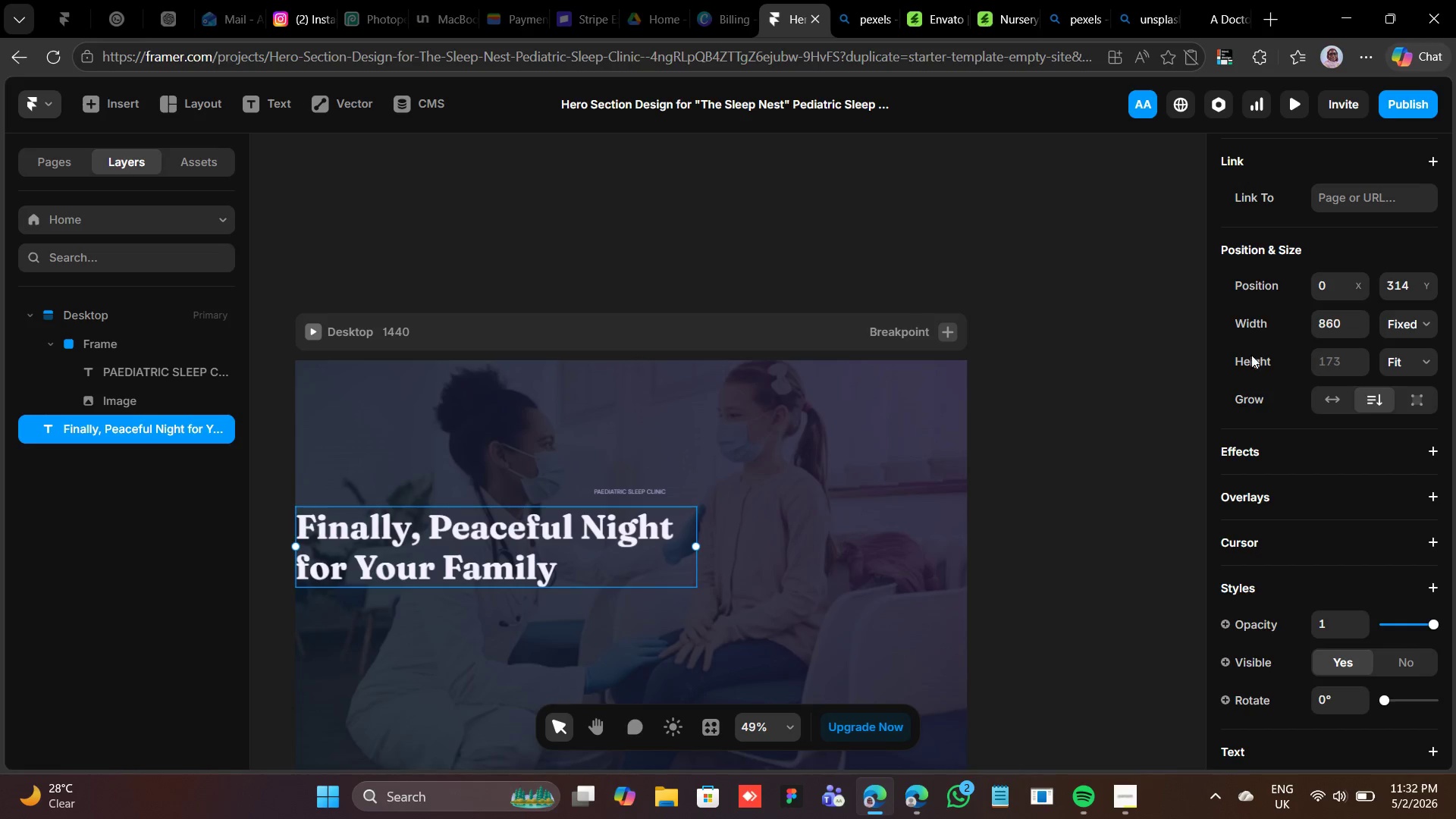 
scroll: coordinate [1291, 446], scroll_direction: down, amount: 4.0
 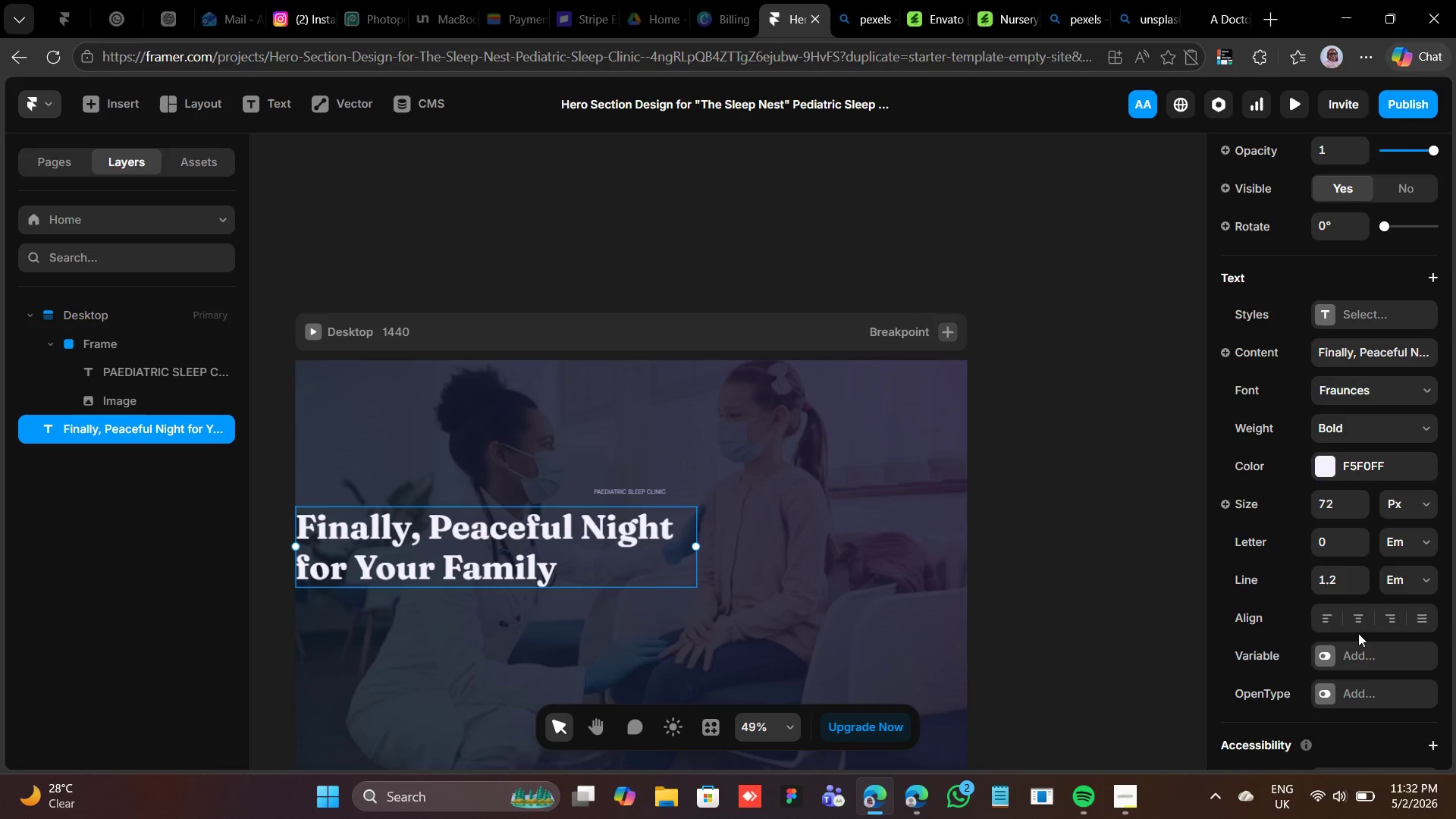 
left_click([1357, 617])
 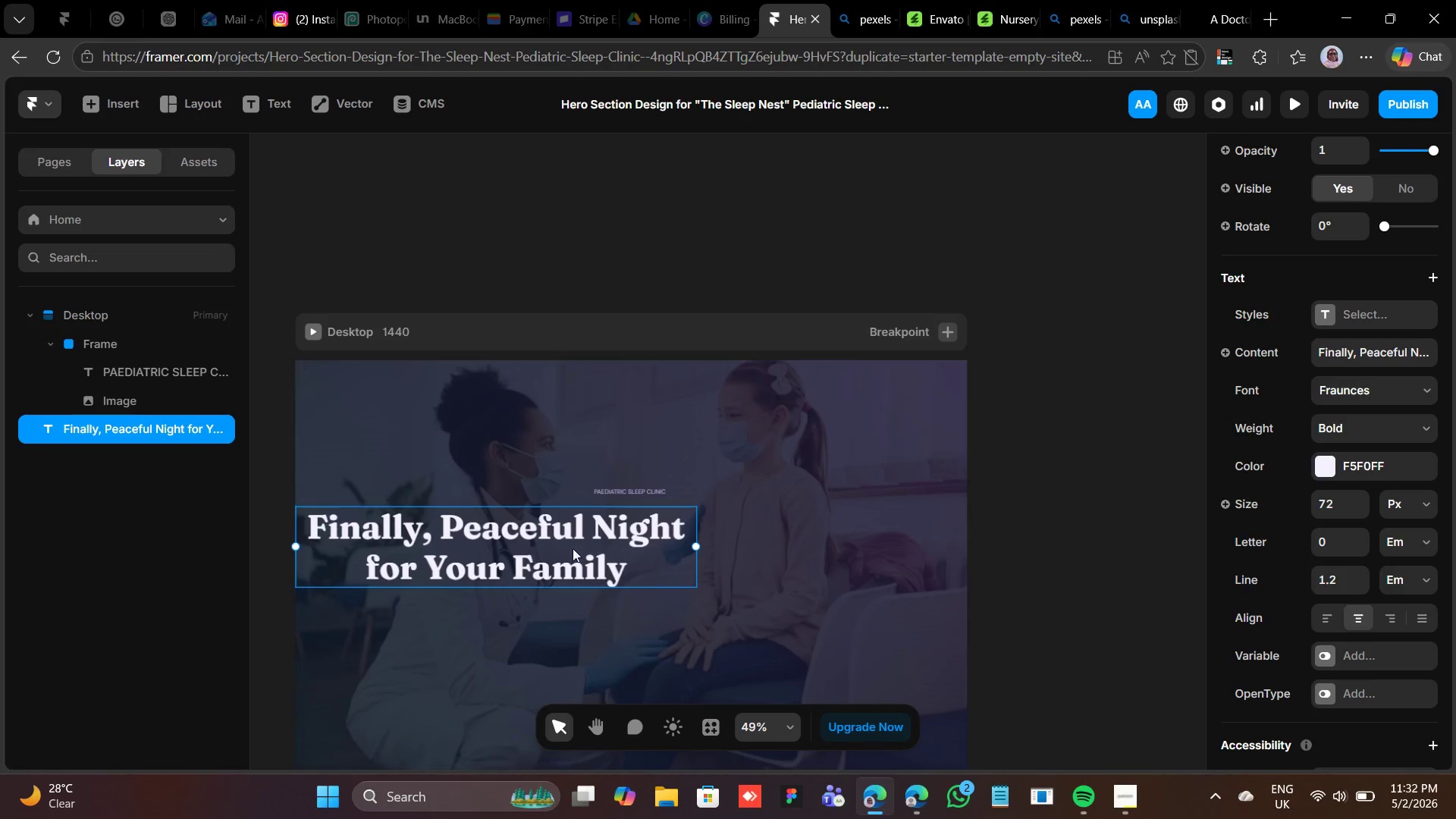 
left_click_drag(start_coordinate=[565, 538], to_coordinate=[725, 562])
 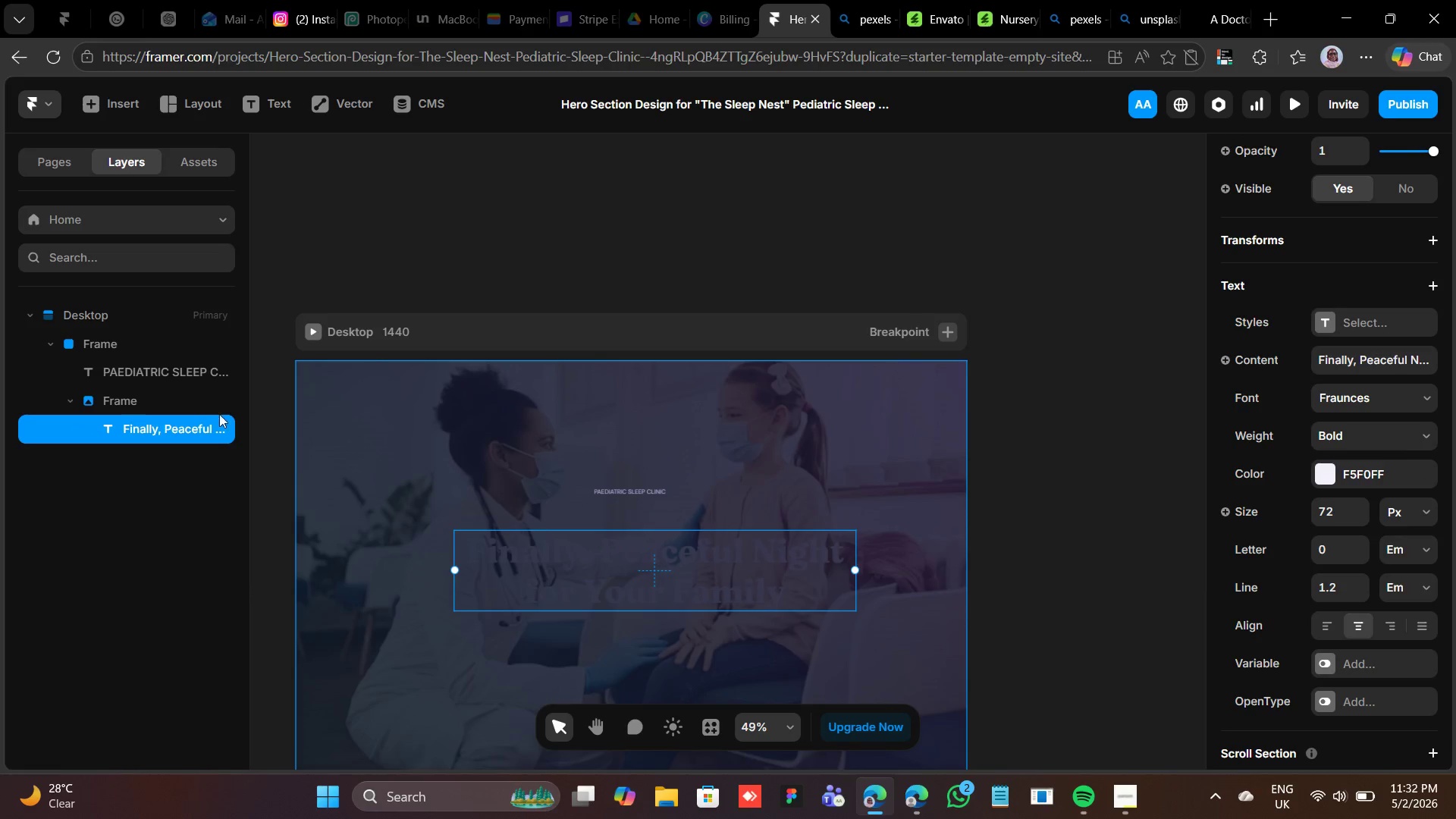 
left_click_drag(start_coordinate=[219, 418], to_coordinate=[235, 359])
 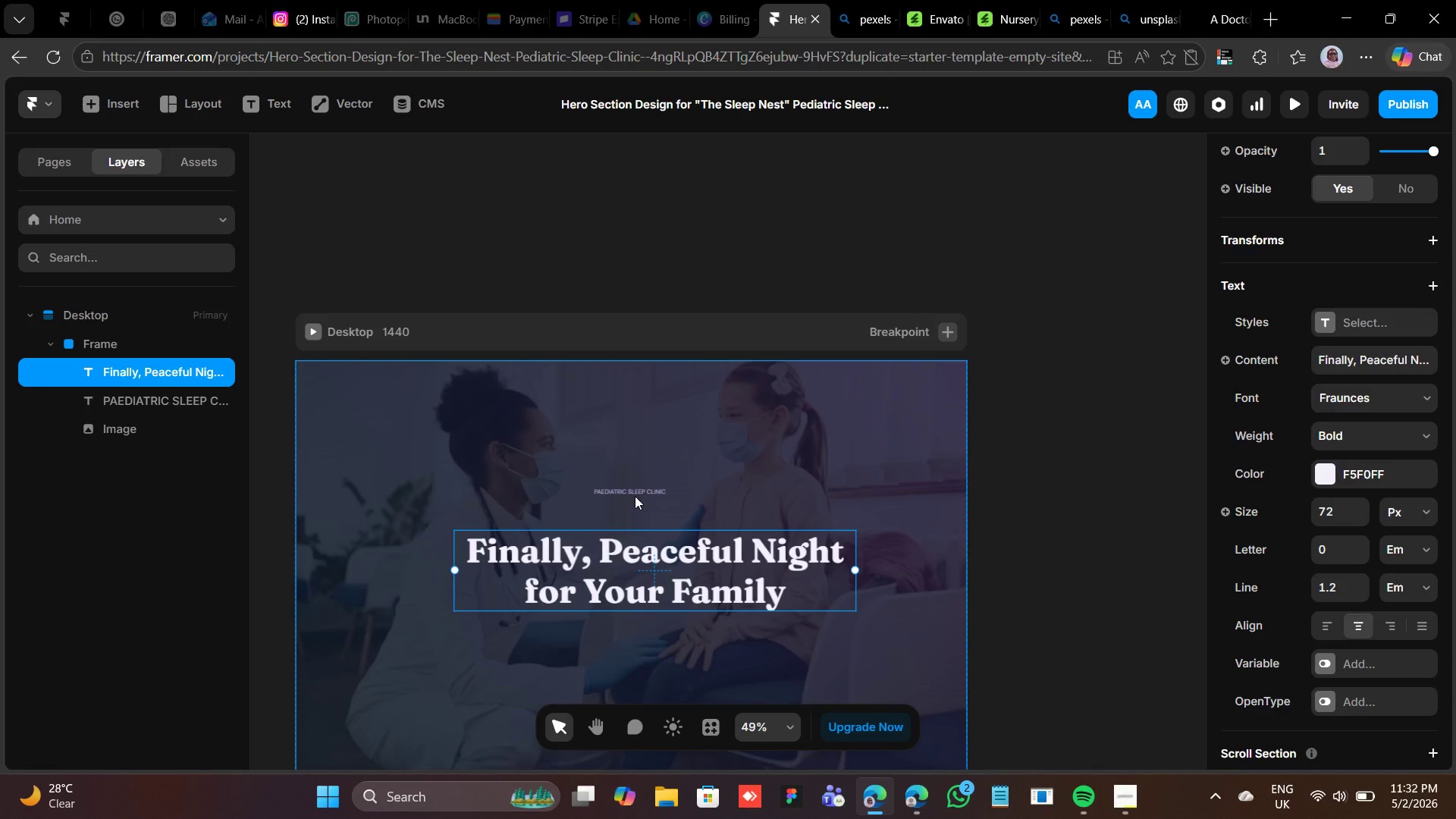 
left_click_drag(start_coordinate=[634, 488], to_coordinate=[636, 510])
 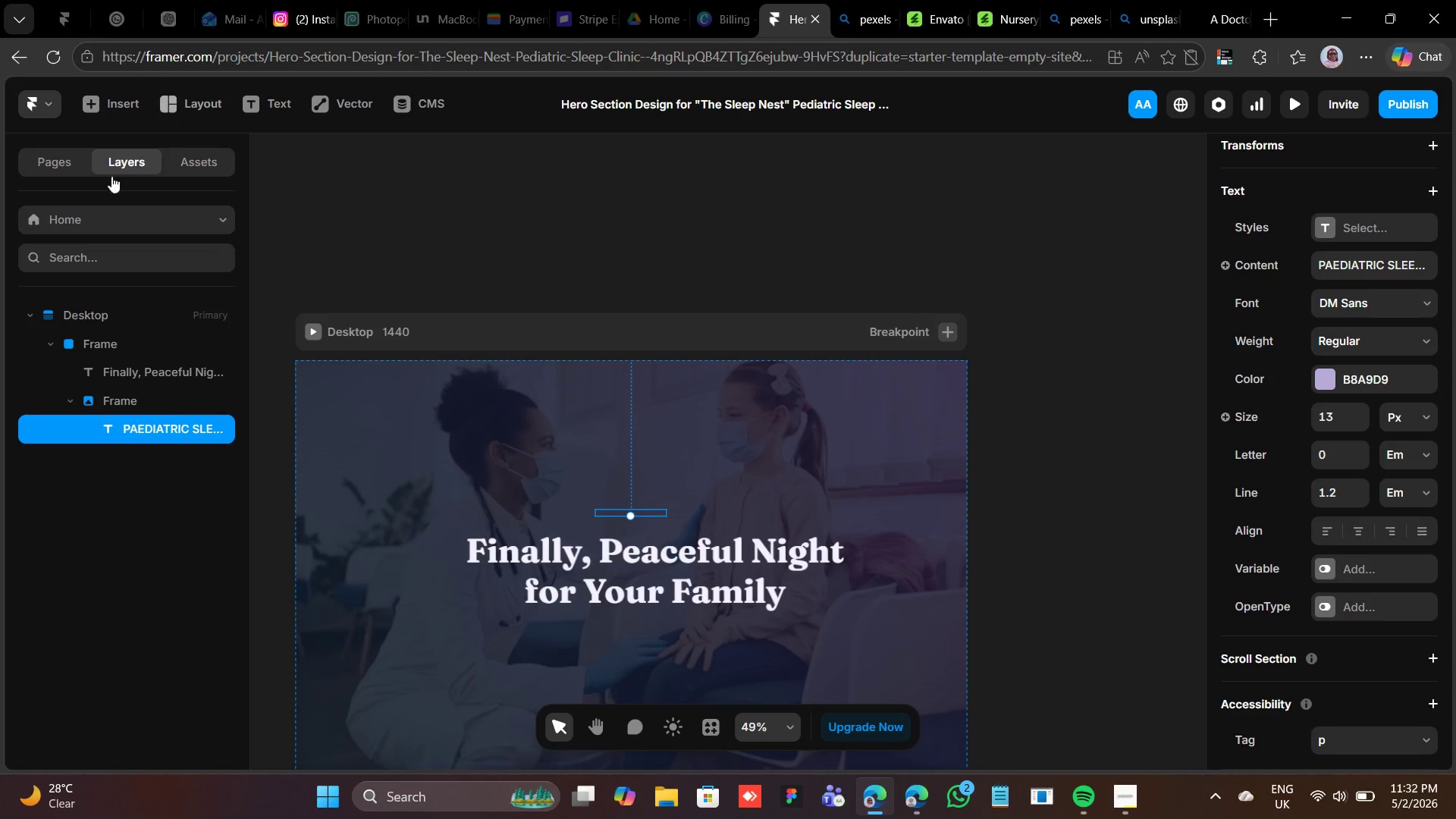 
left_click_drag(start_coordinate=[85, 435], to_coordinate=[108, 363])
 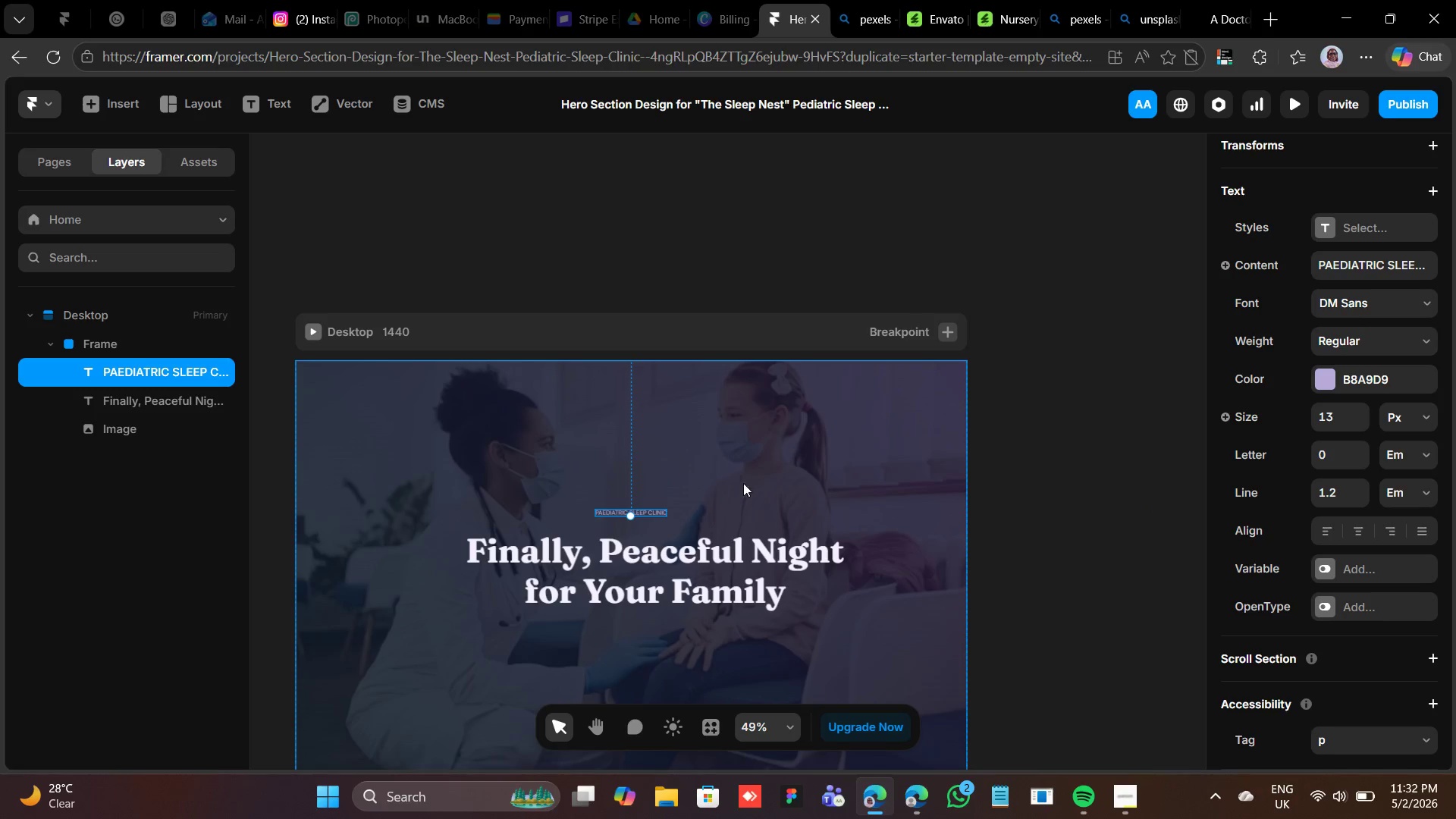 
left_click([692, 537])
 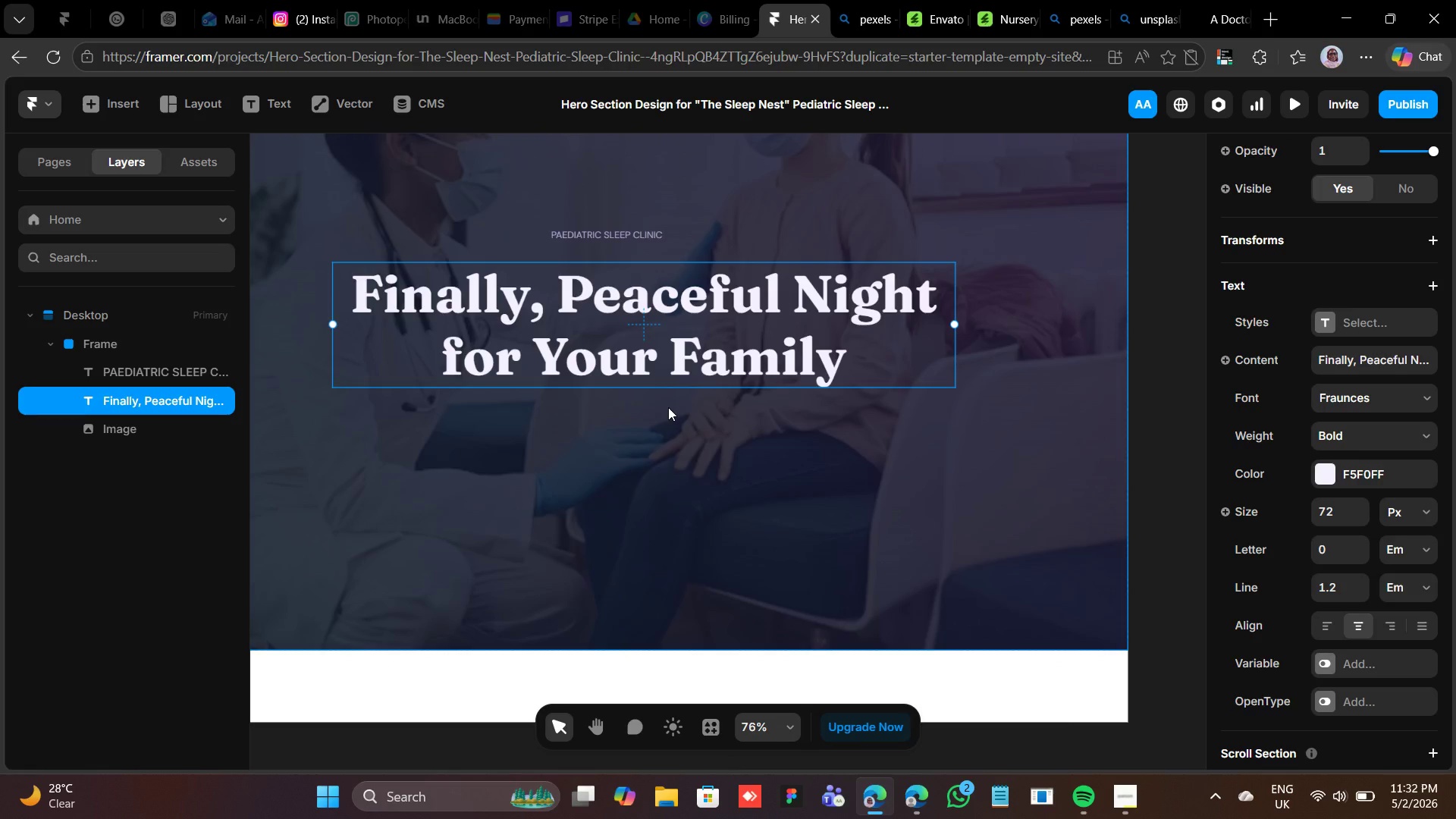 
wait(5.12)
 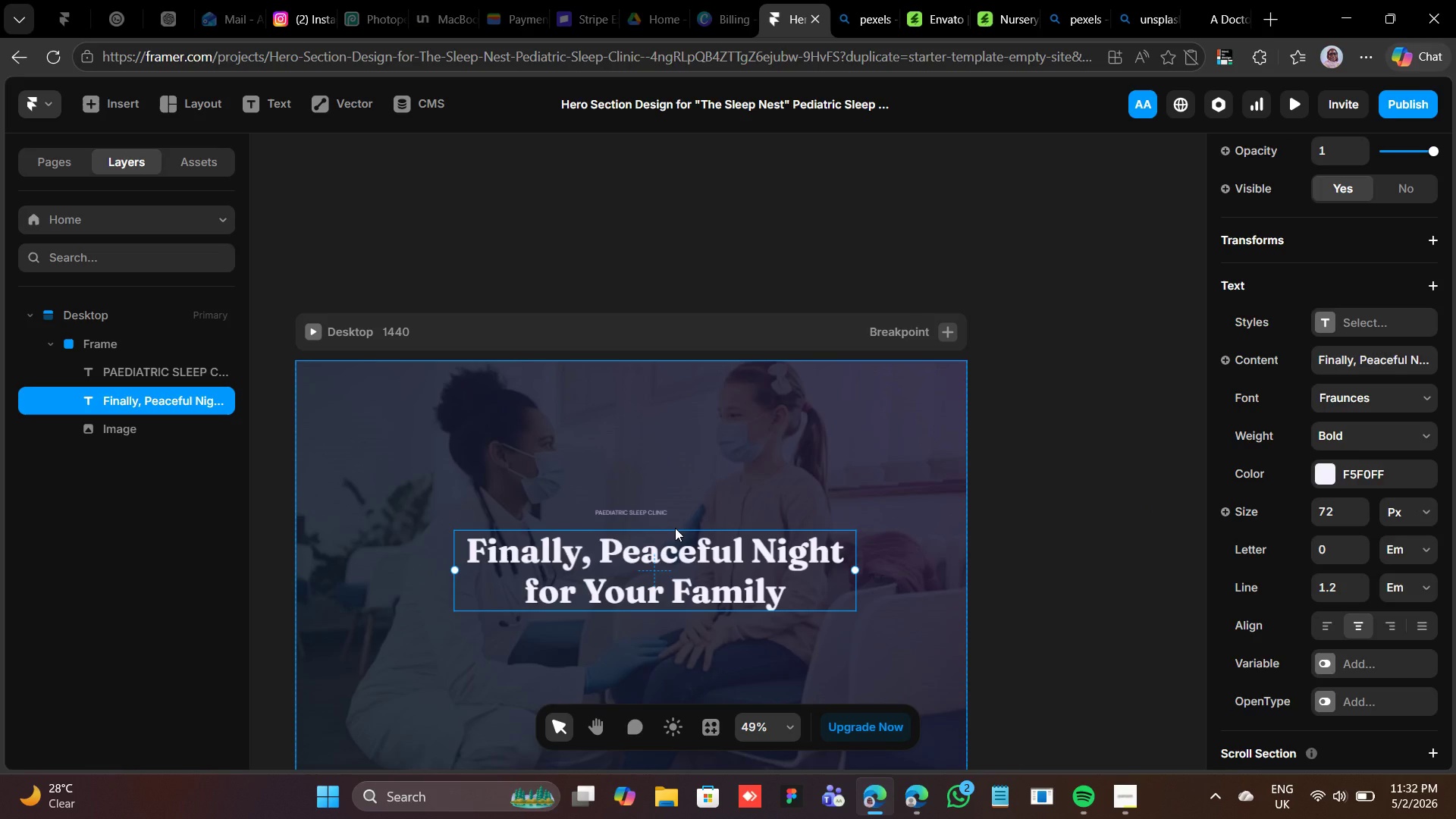 
key(Control+D)
 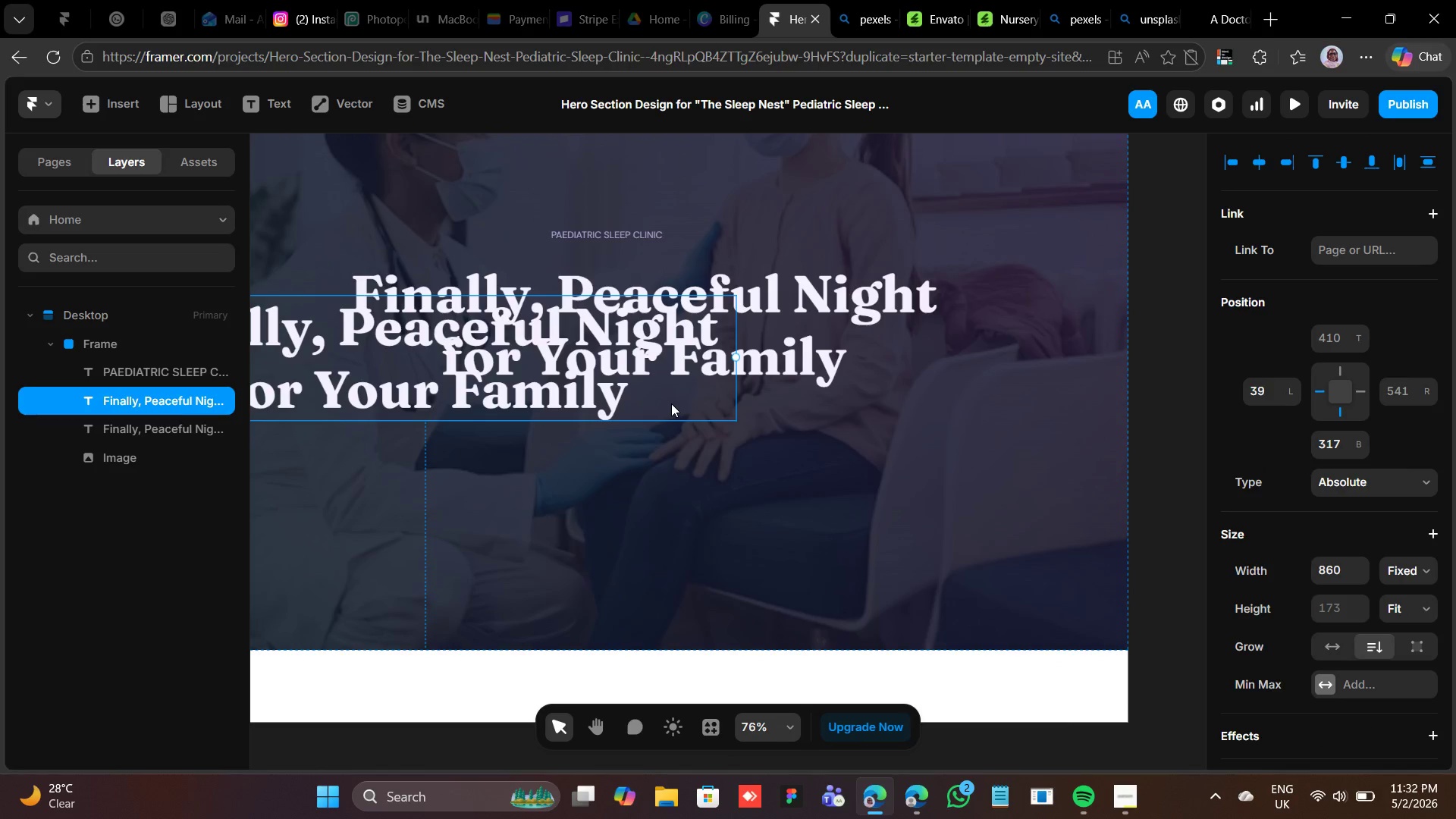 
left_click([671, 403])
 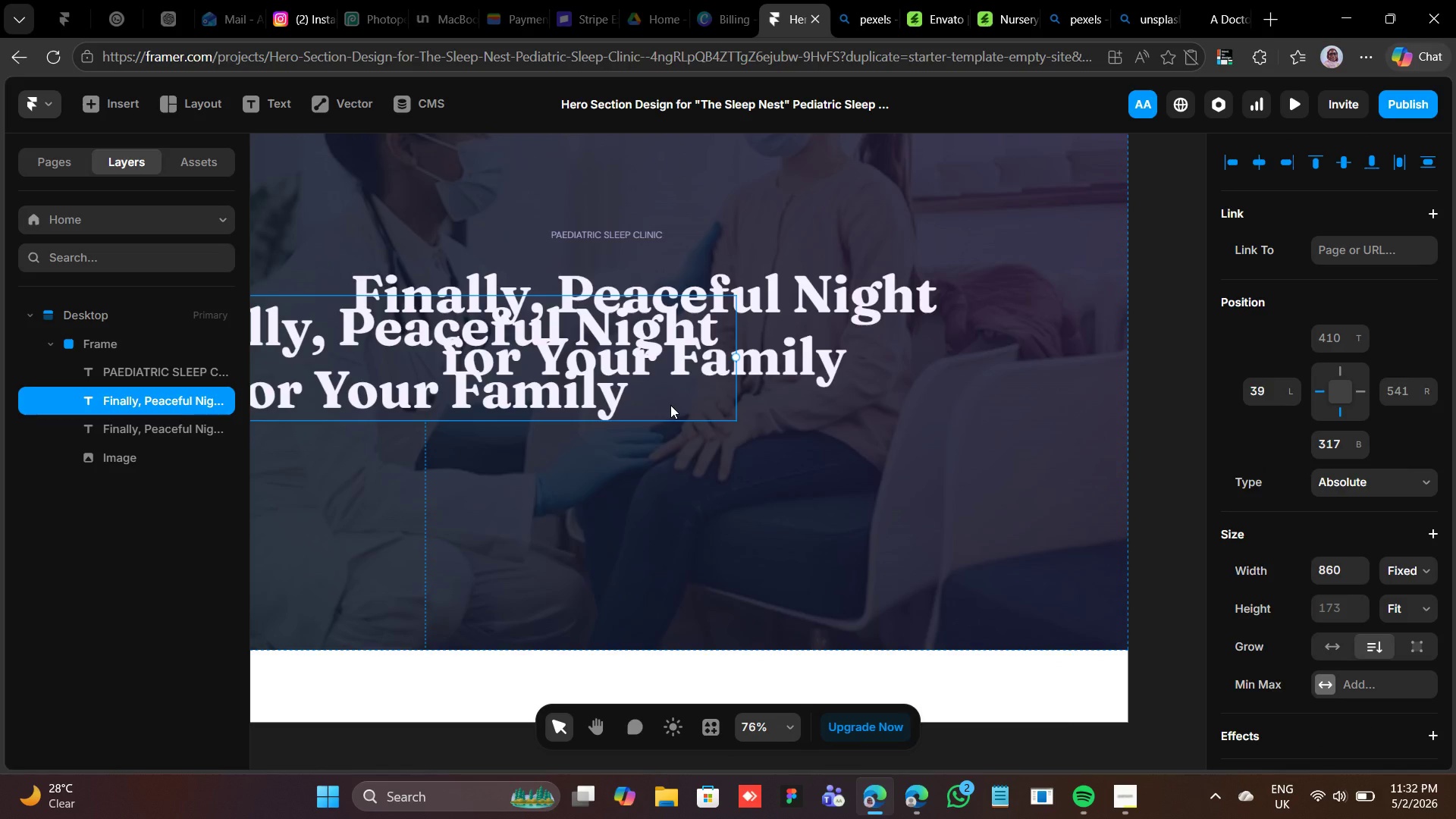 
left_click_drag(start_coordinate=[670, 405], to_coordinate=[937, 523])
 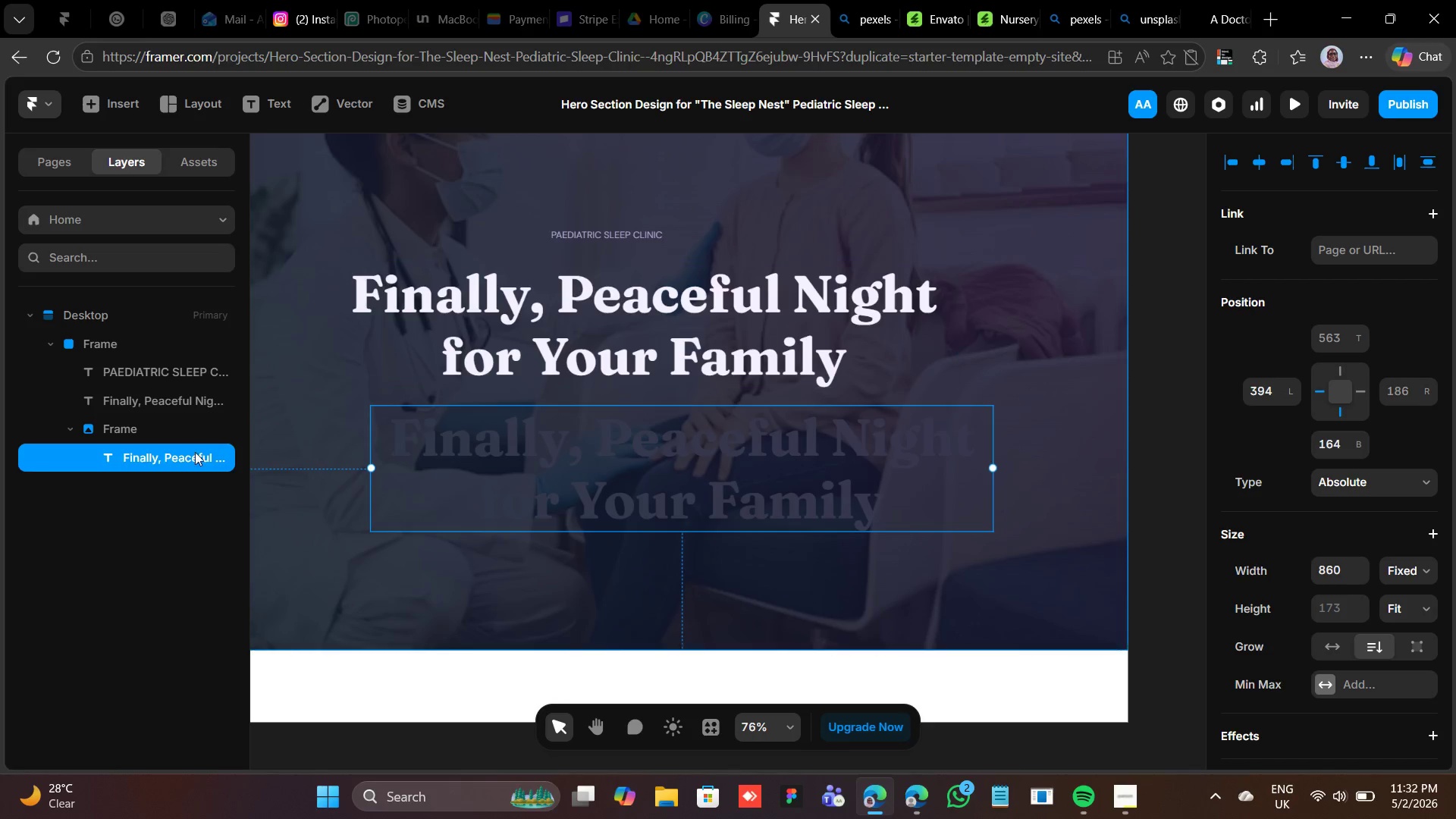 
left_click_drag(start_coordinate=[184, 466], to_coordinate=[197, 425])
 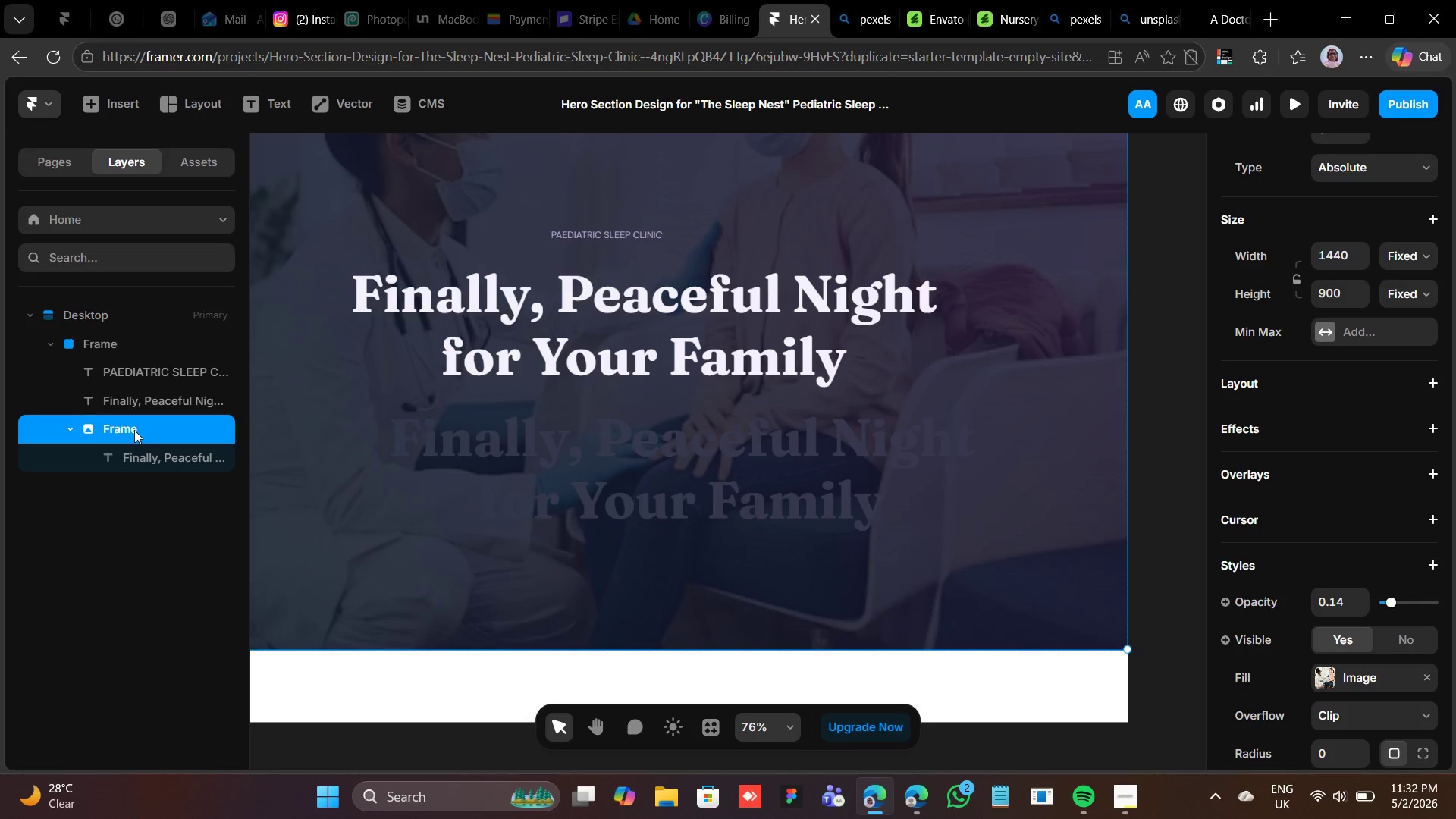 
left_click_drag(start_coordinate=[106, 462], to_coordinate=[105, 430])
 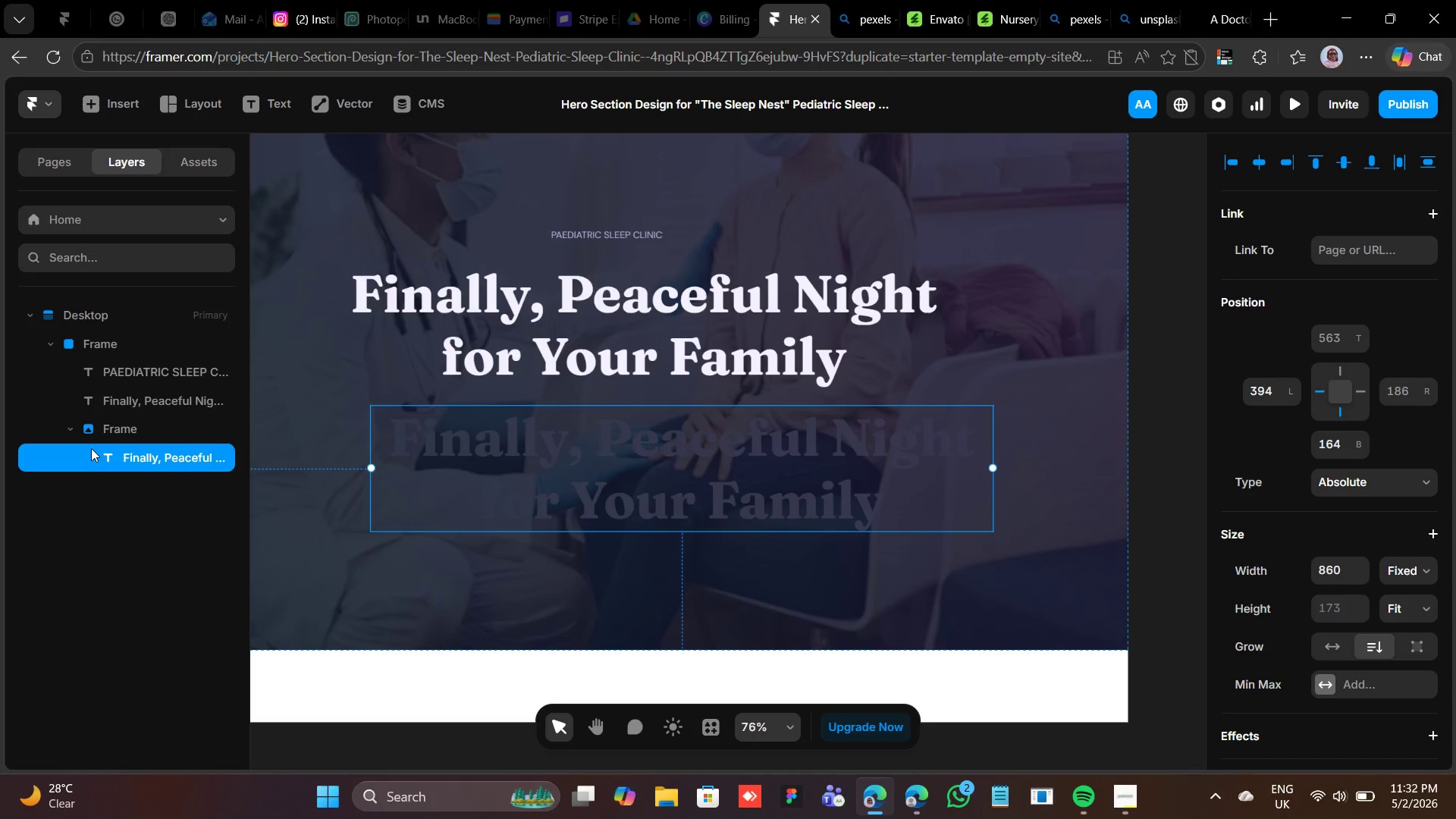 
left_click_drag(start_coordinate=[84, 457], to_coordinate=[106, 359])
 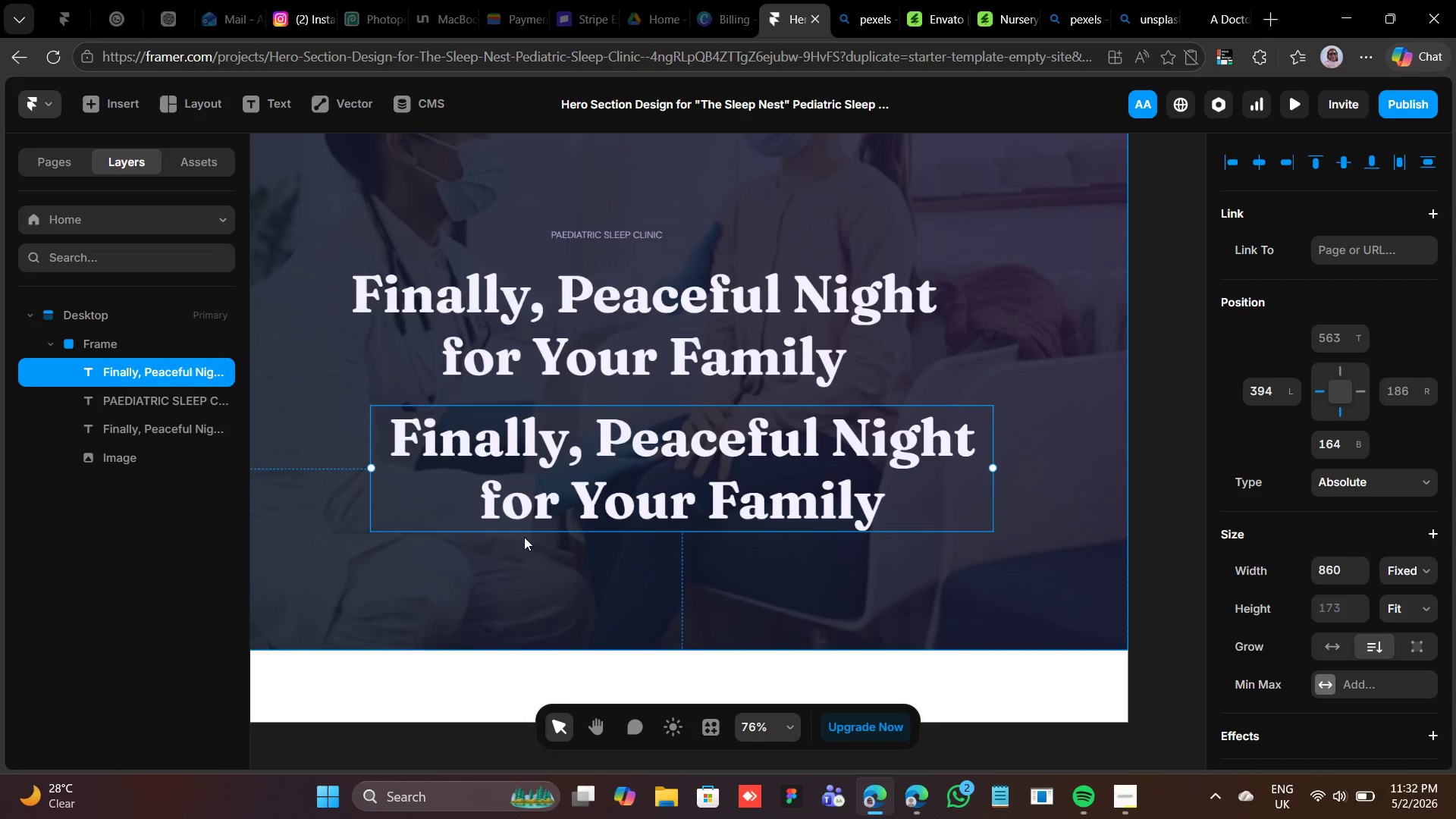 
left_click([555, 491])
 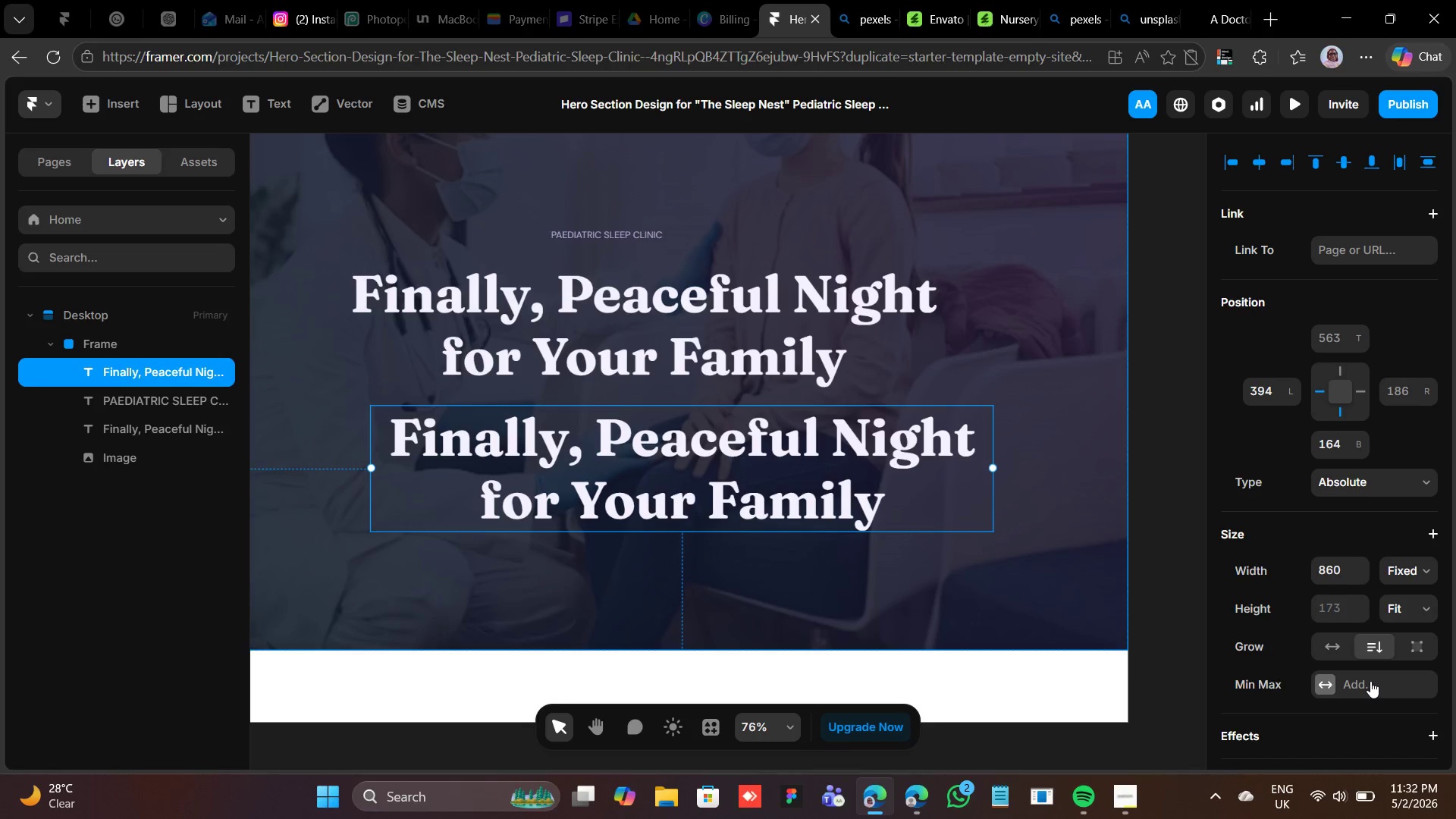 
scroll: coordinate [1370, 676], scroll_direction: down, amount: 6.0
 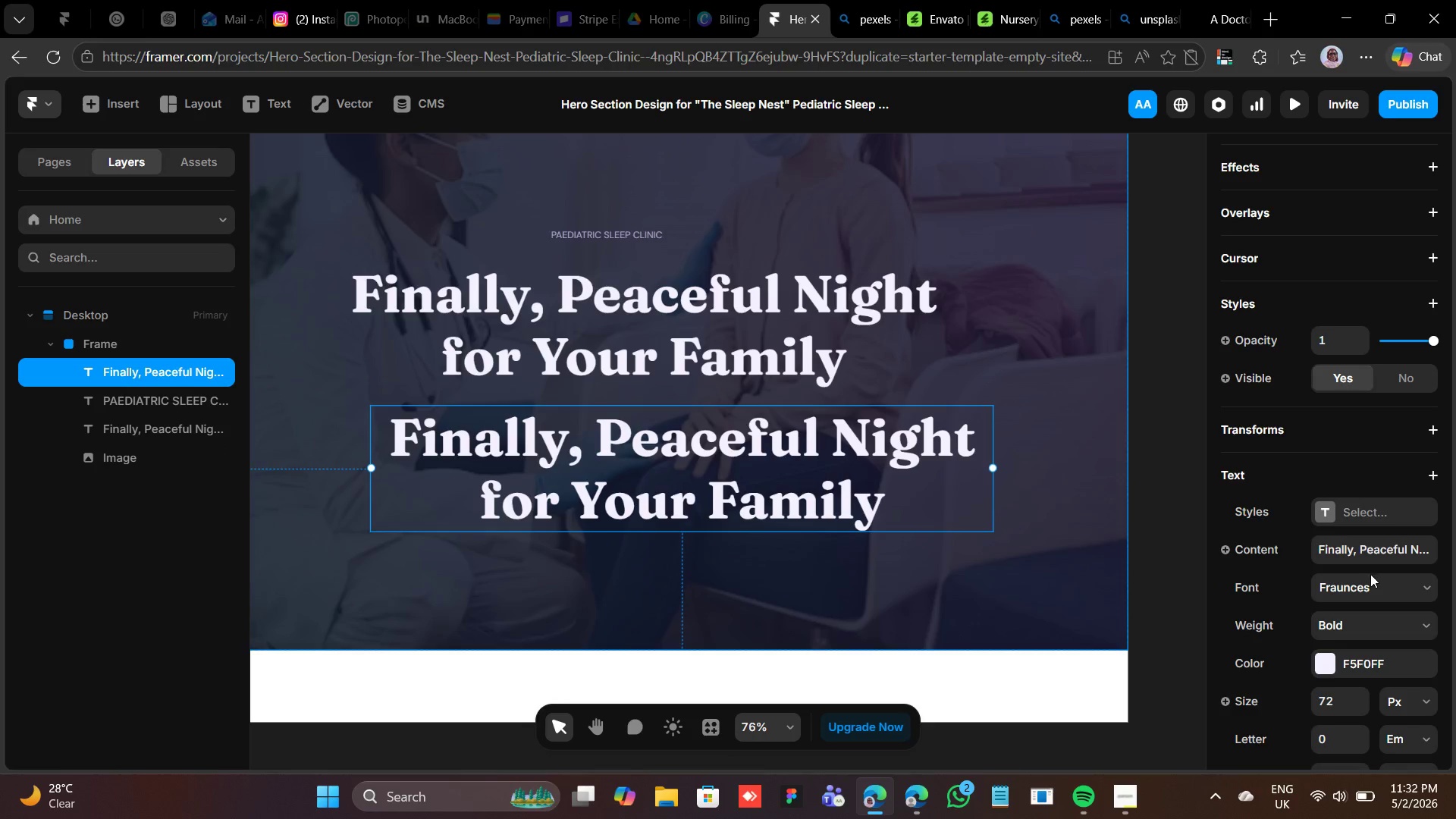 
left_click([1367, 579])
 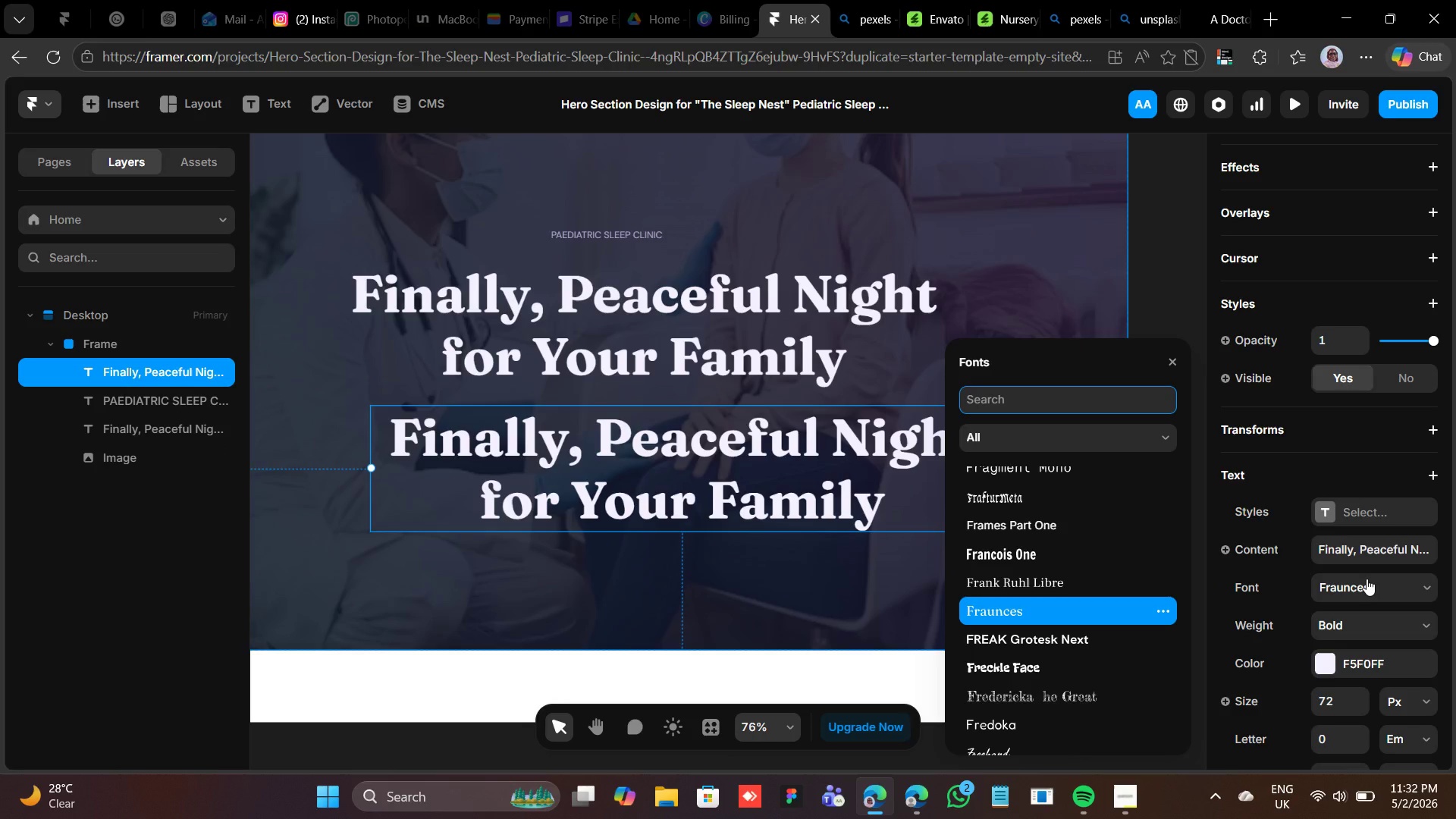 
type(DM)
 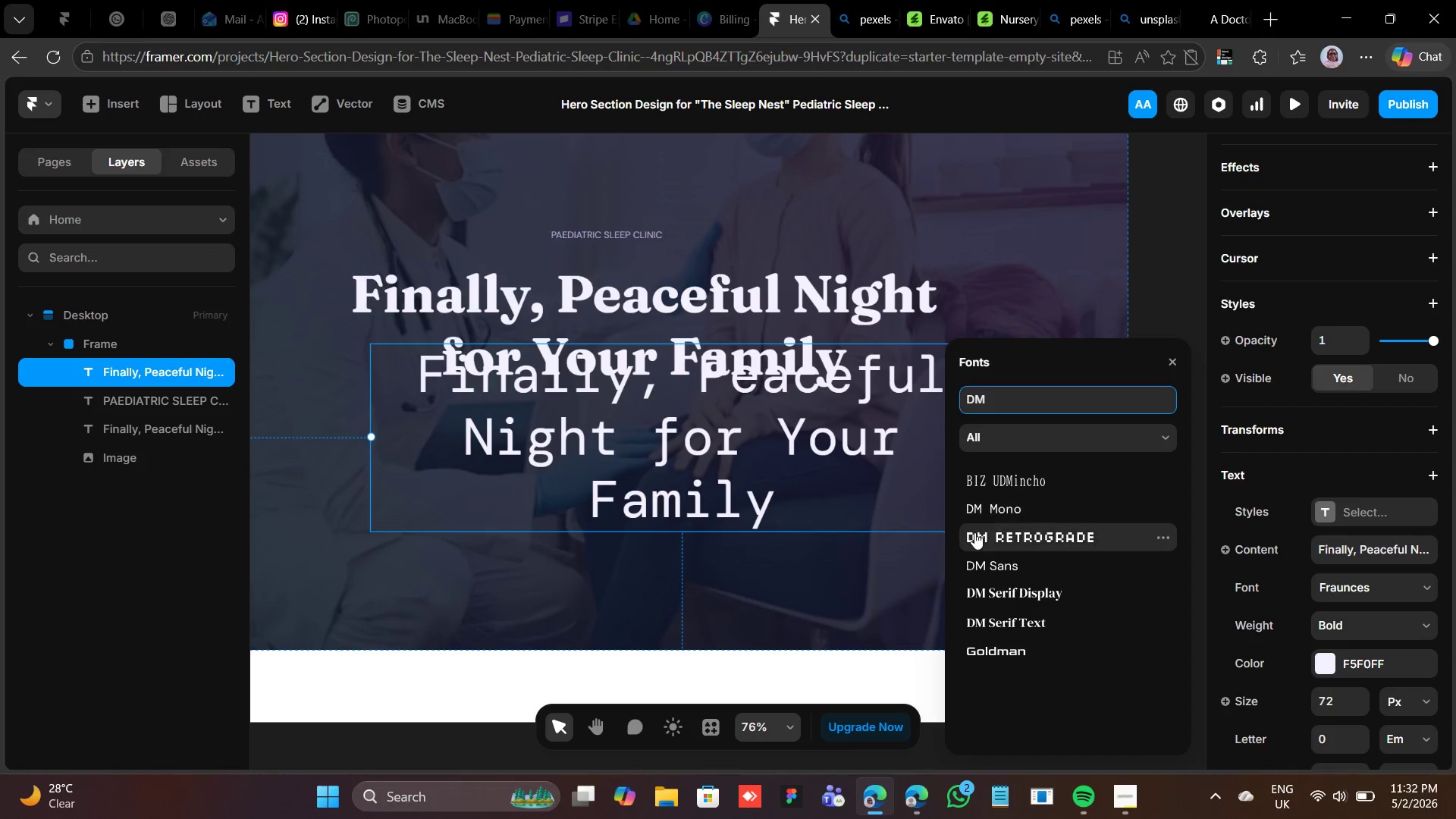 
left_click([965, 568])
 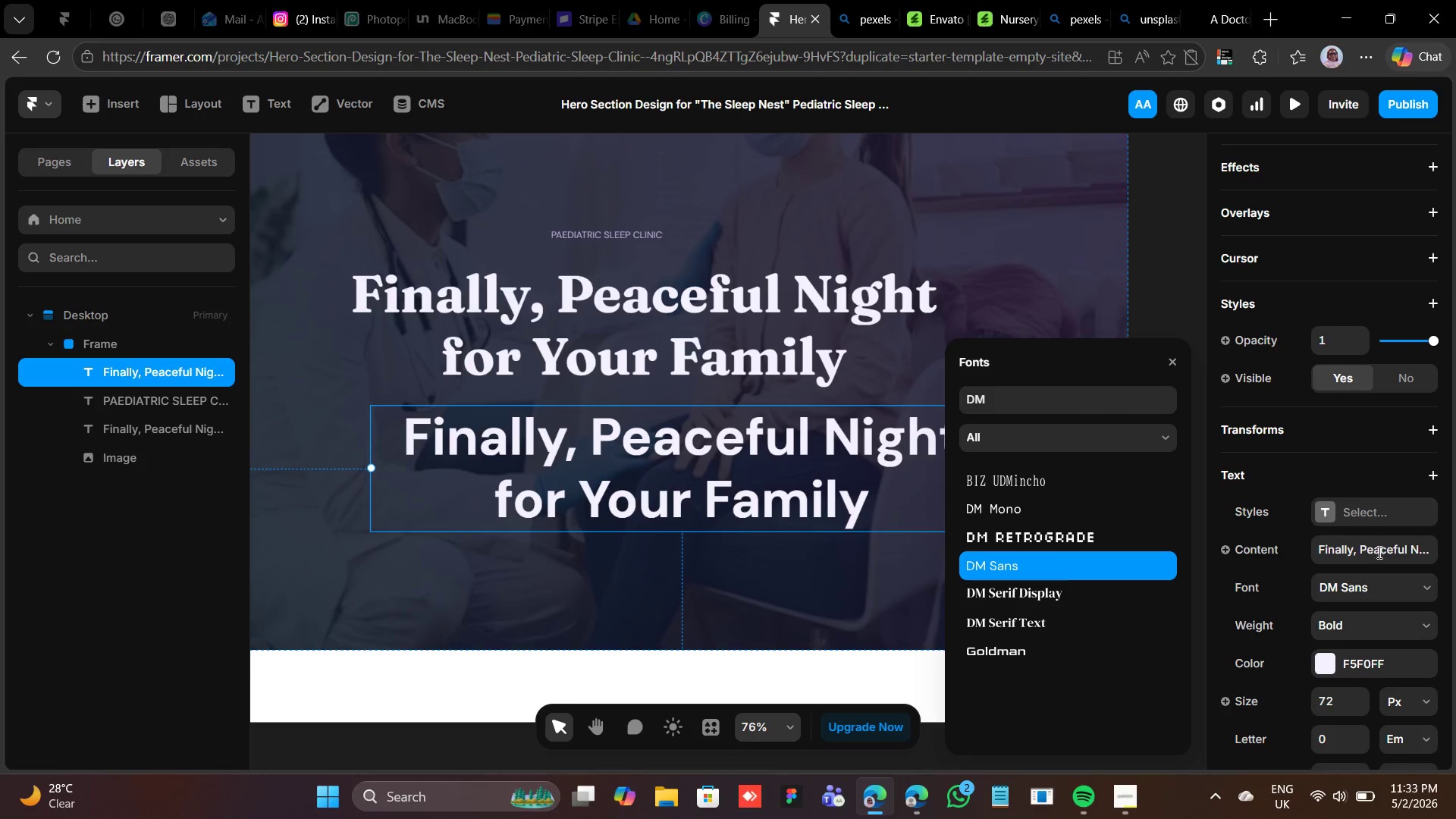 
left_click([1381, 634])
 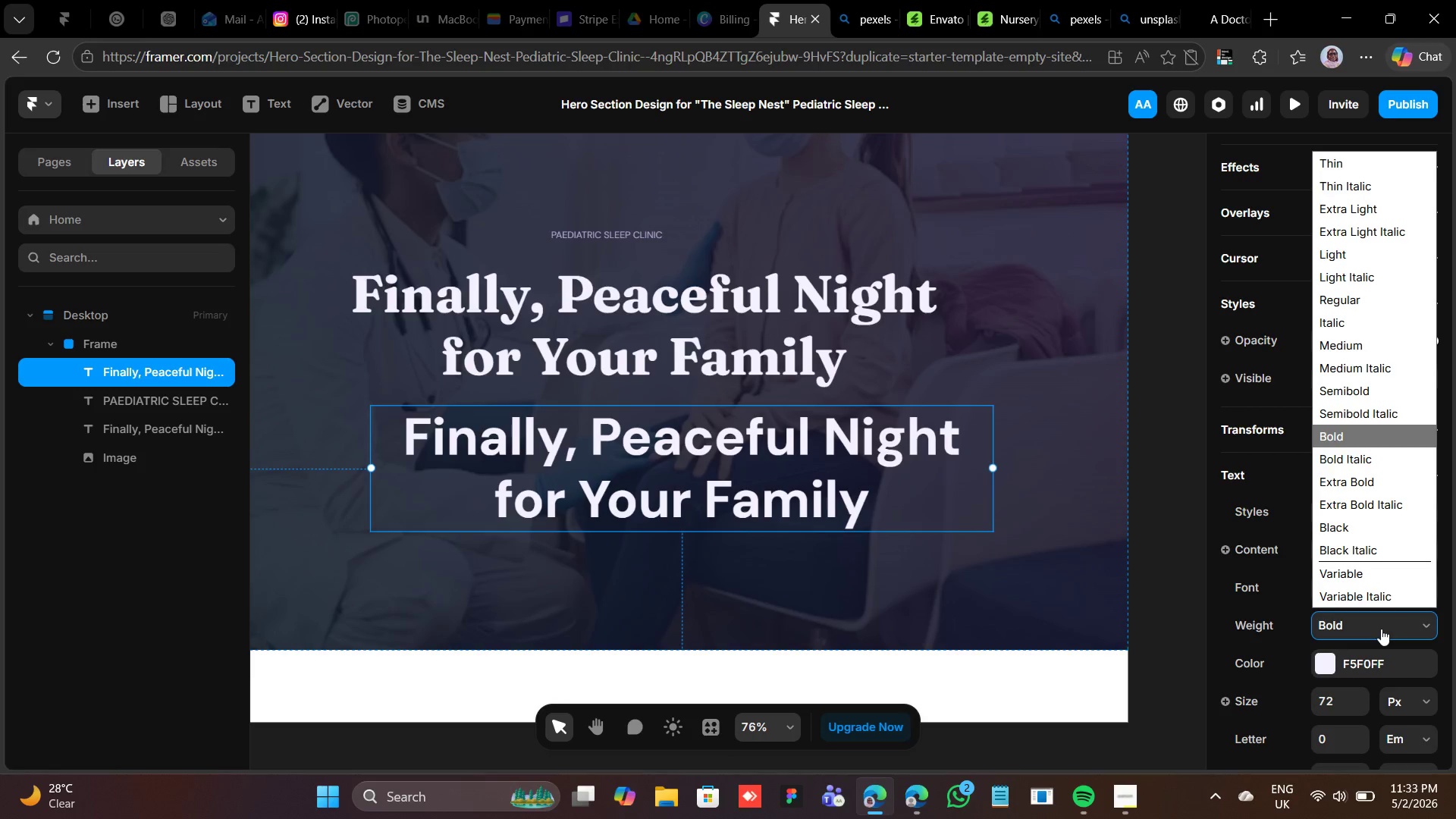 
left_click([1341, 701])
 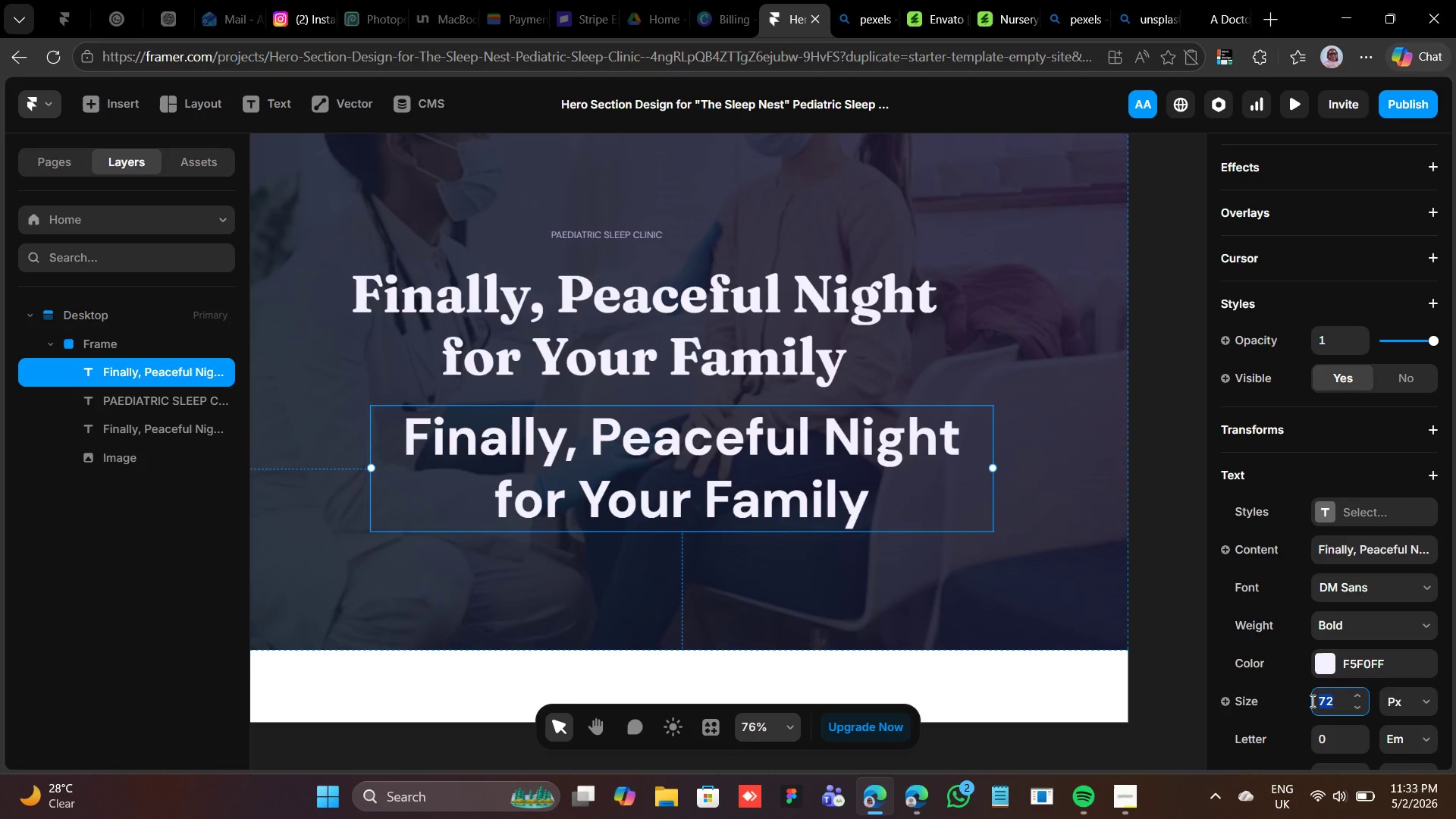 
type(20)
 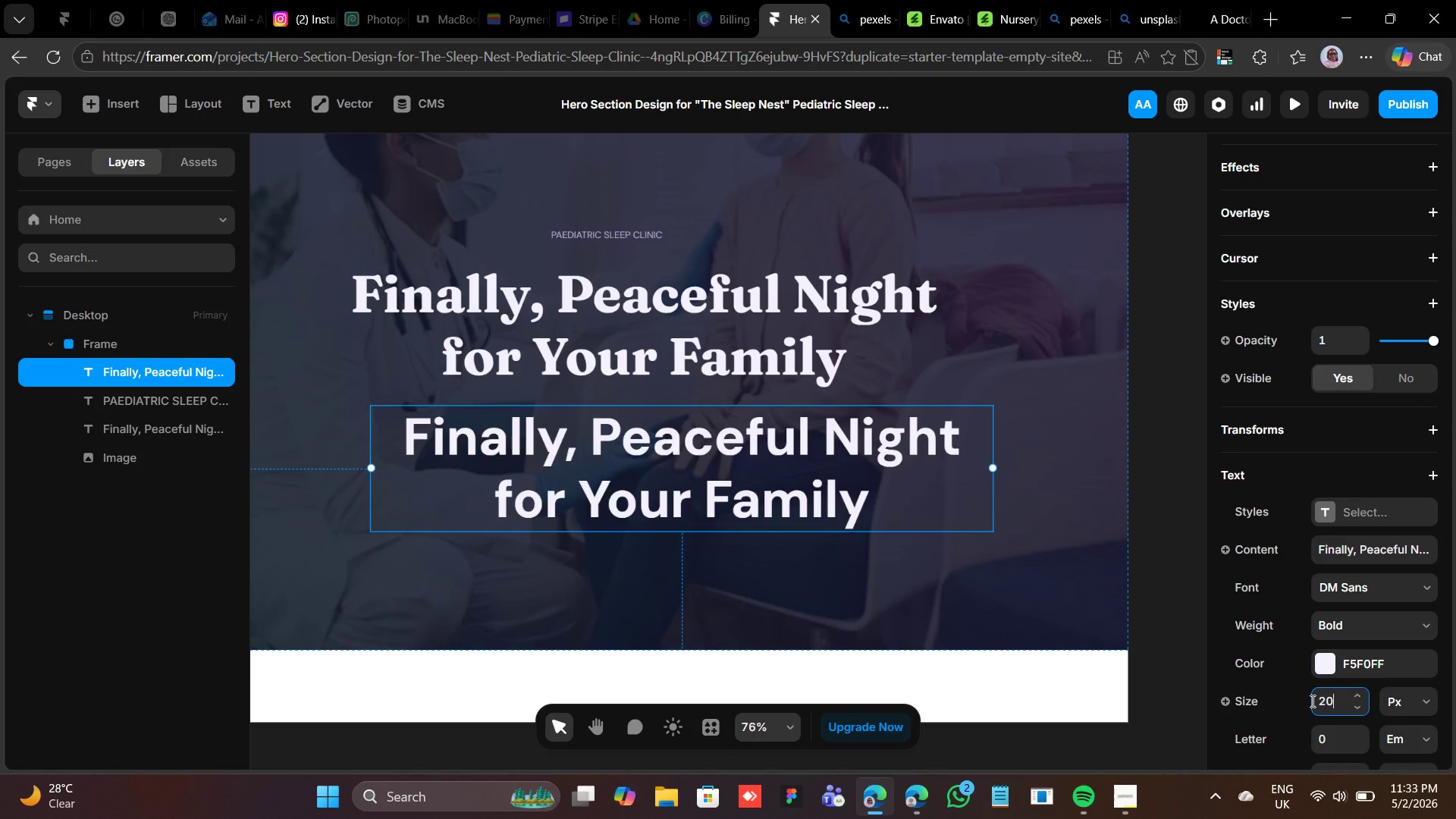 
key(Enter)
 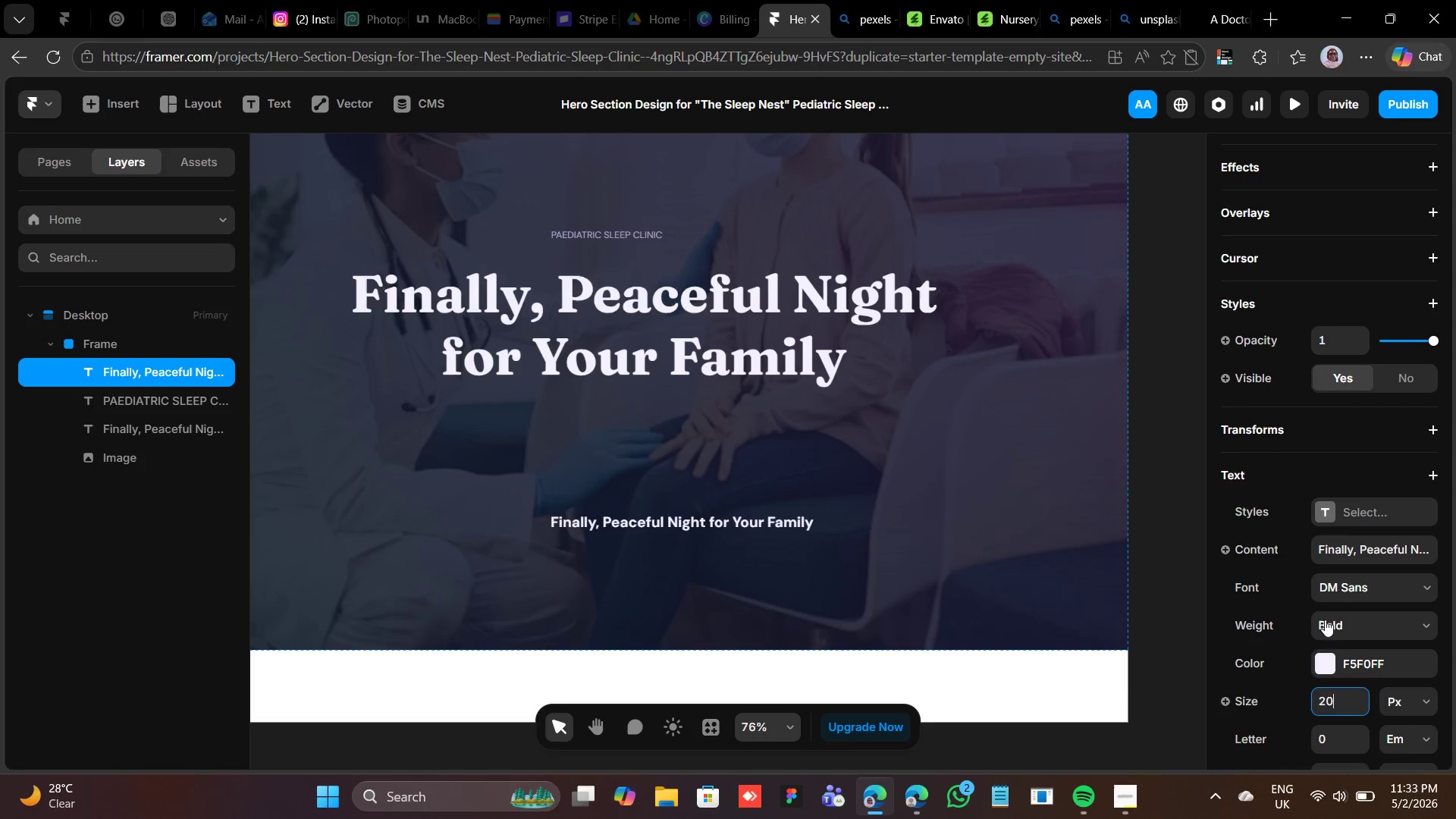 
left_click([1322, 635])
 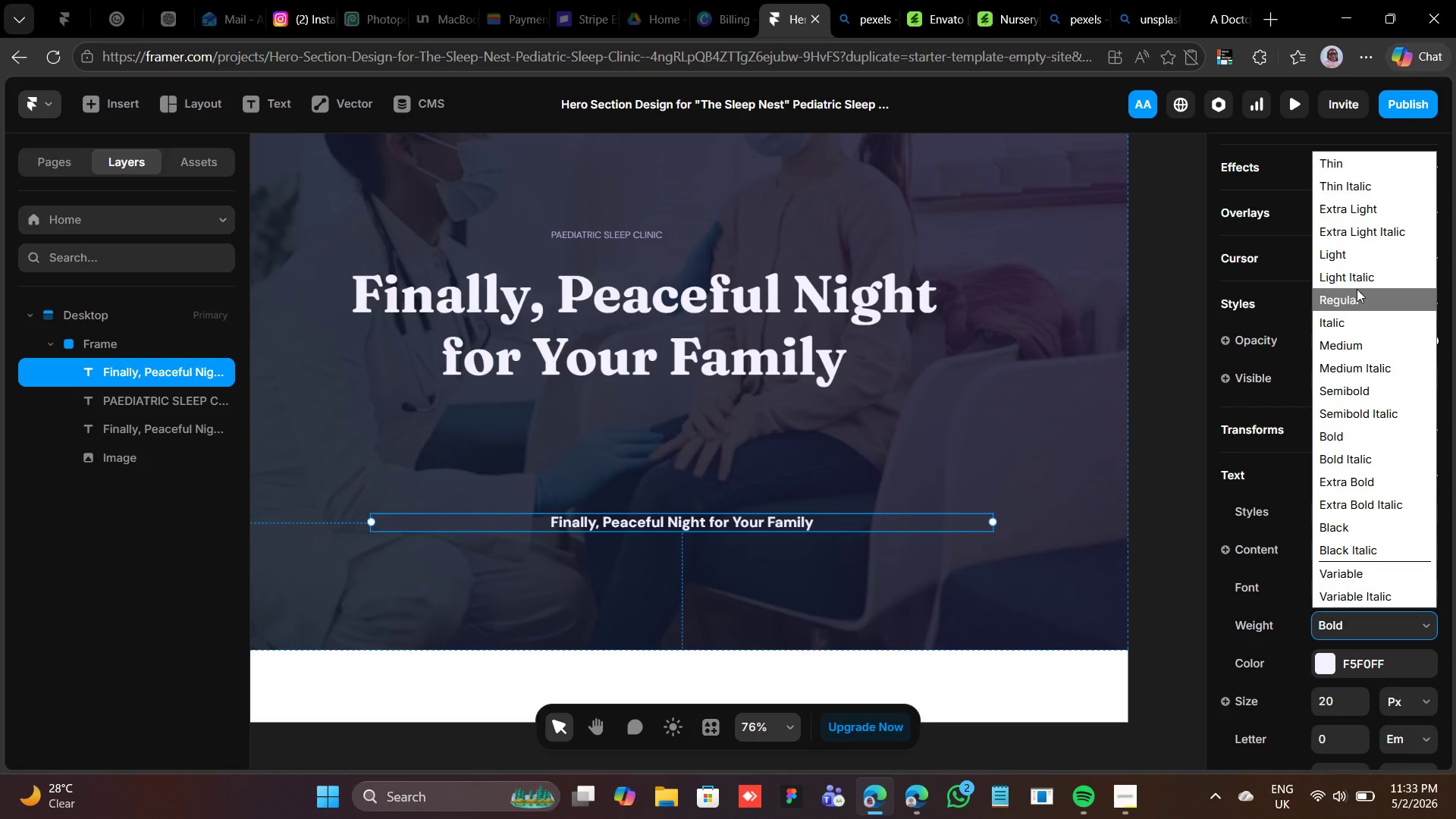 
left_click([1357, 289])
 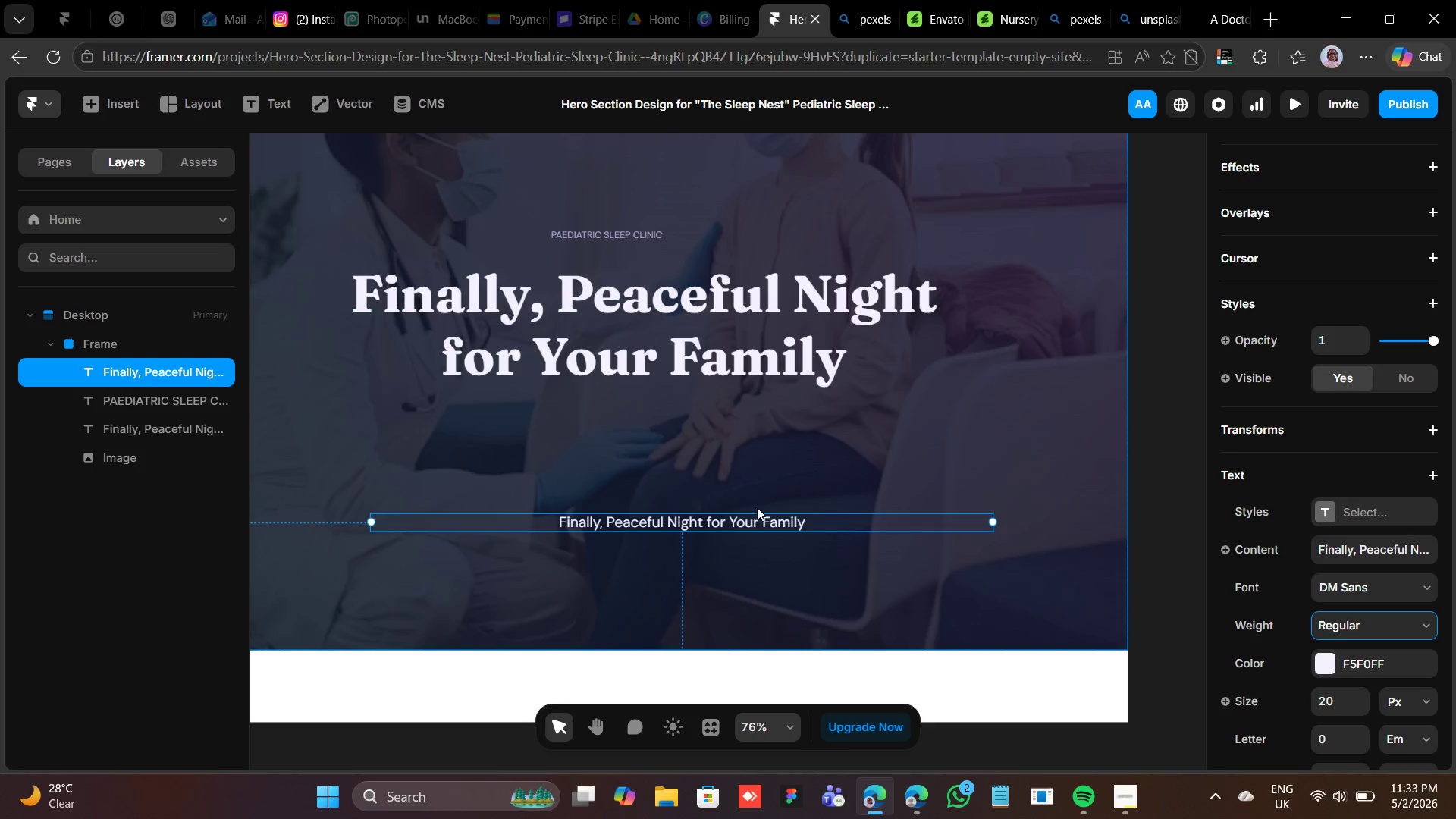 
left_click_drag(start_coordinate=[752, 516], to_coordinate=[767, 431])
 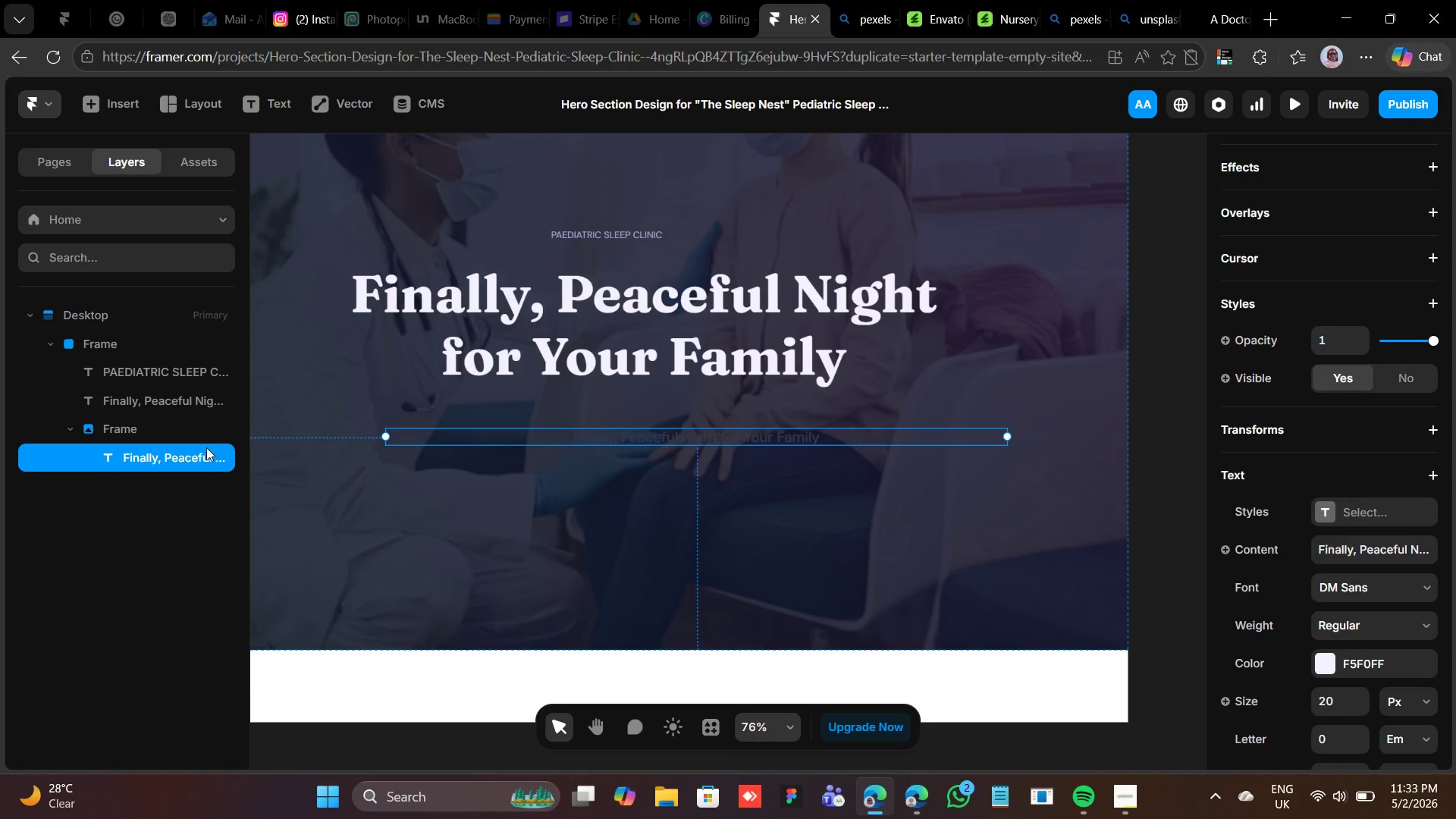 
left_click_drag(start_coordinate=[197, 453], to_coordinate=[202, 419])
 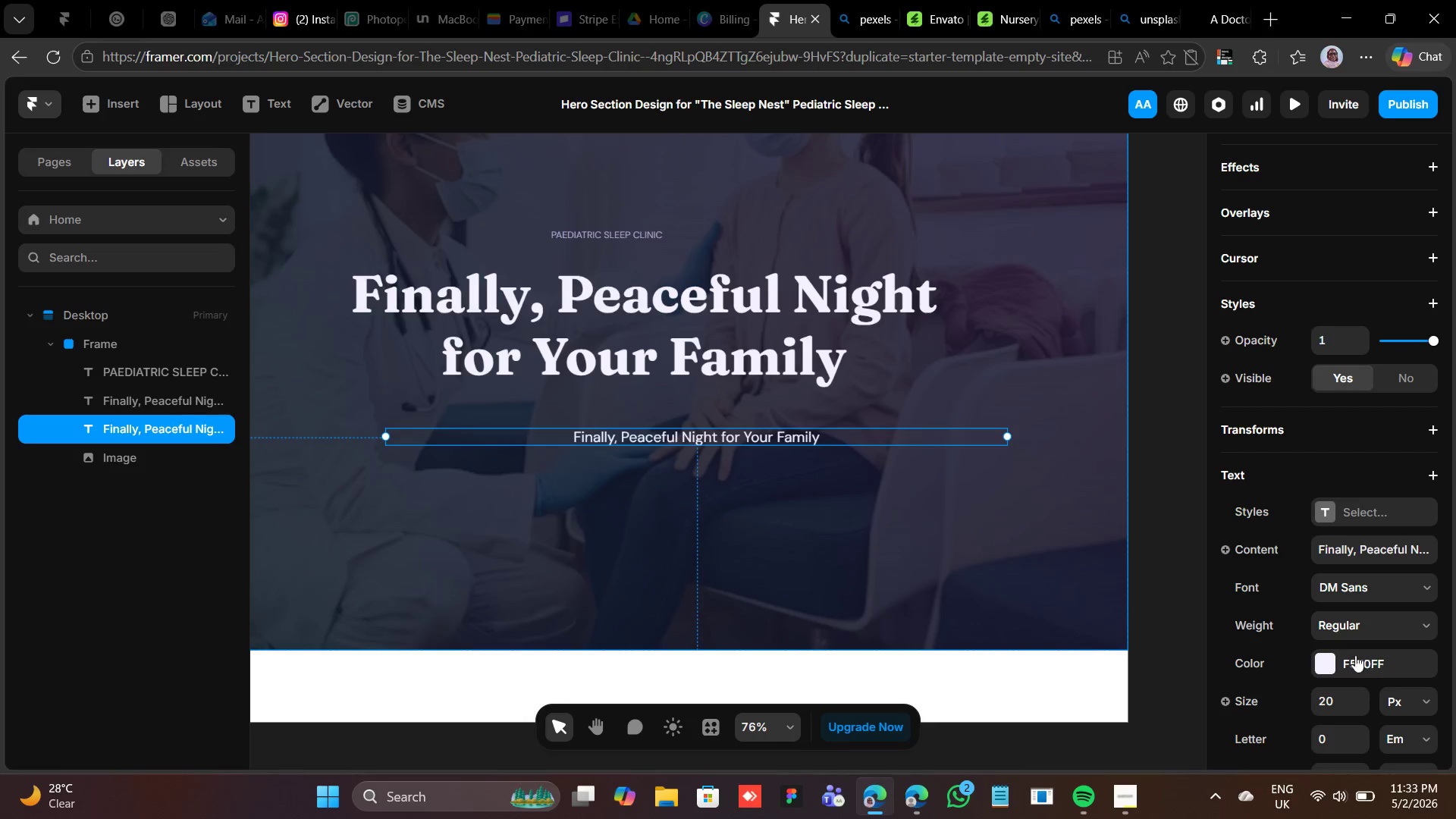 
left_click([1355, 655])
 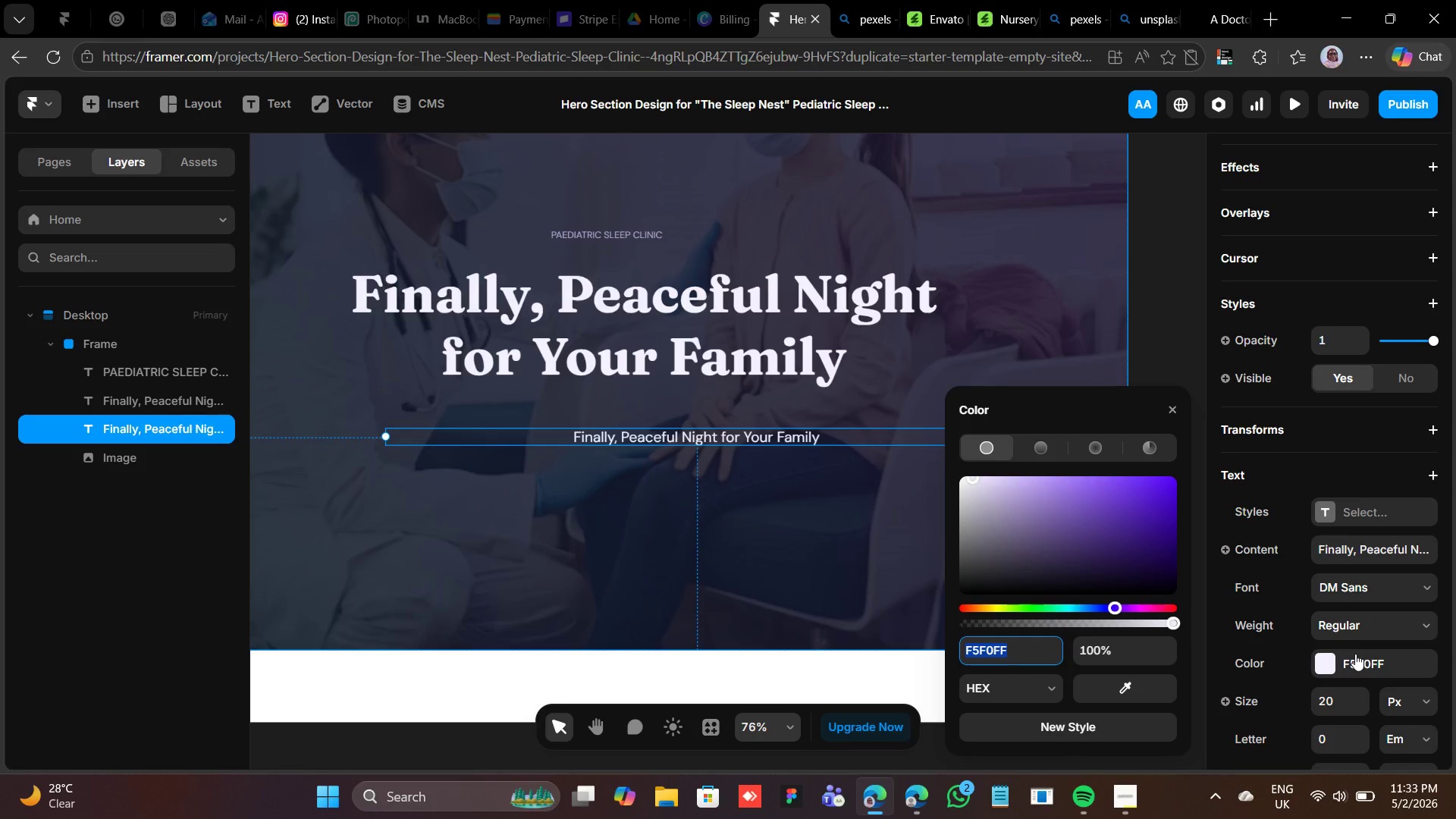 
type(B8A9D9)
 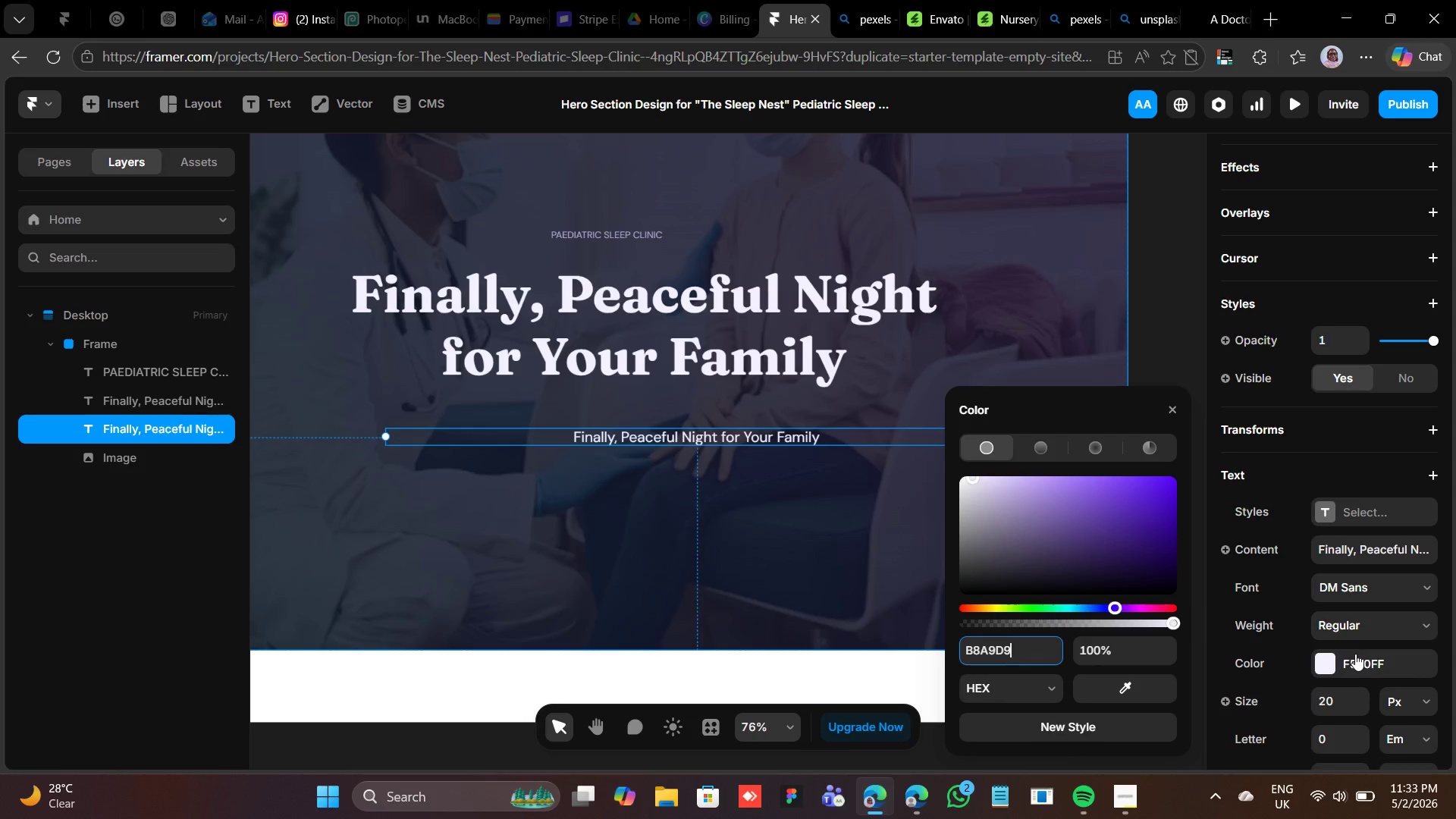 
key(Enter)
 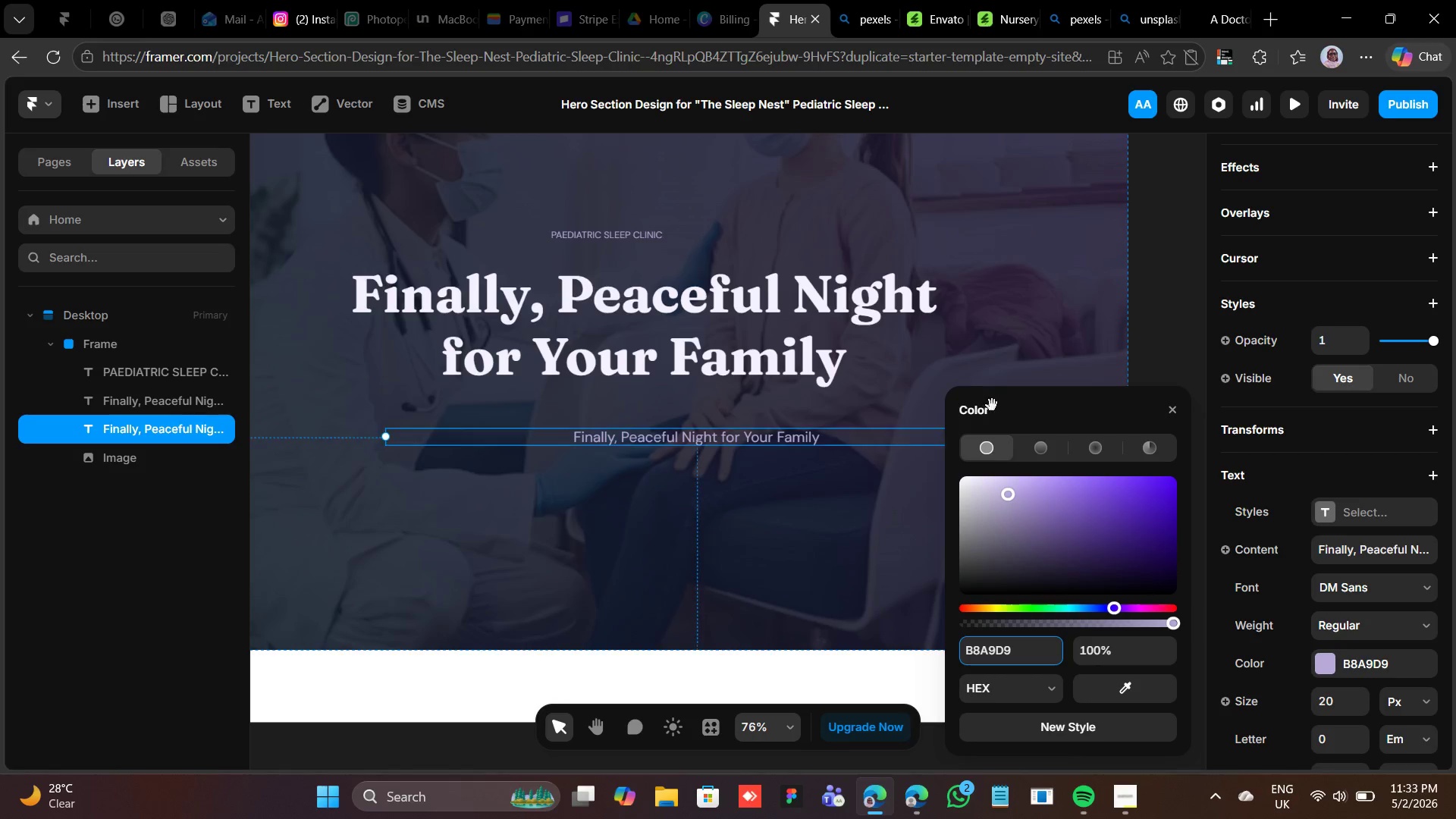 
left_click_drag(start_coordinate=[711, 431], to_coordinate=[641, 409])
 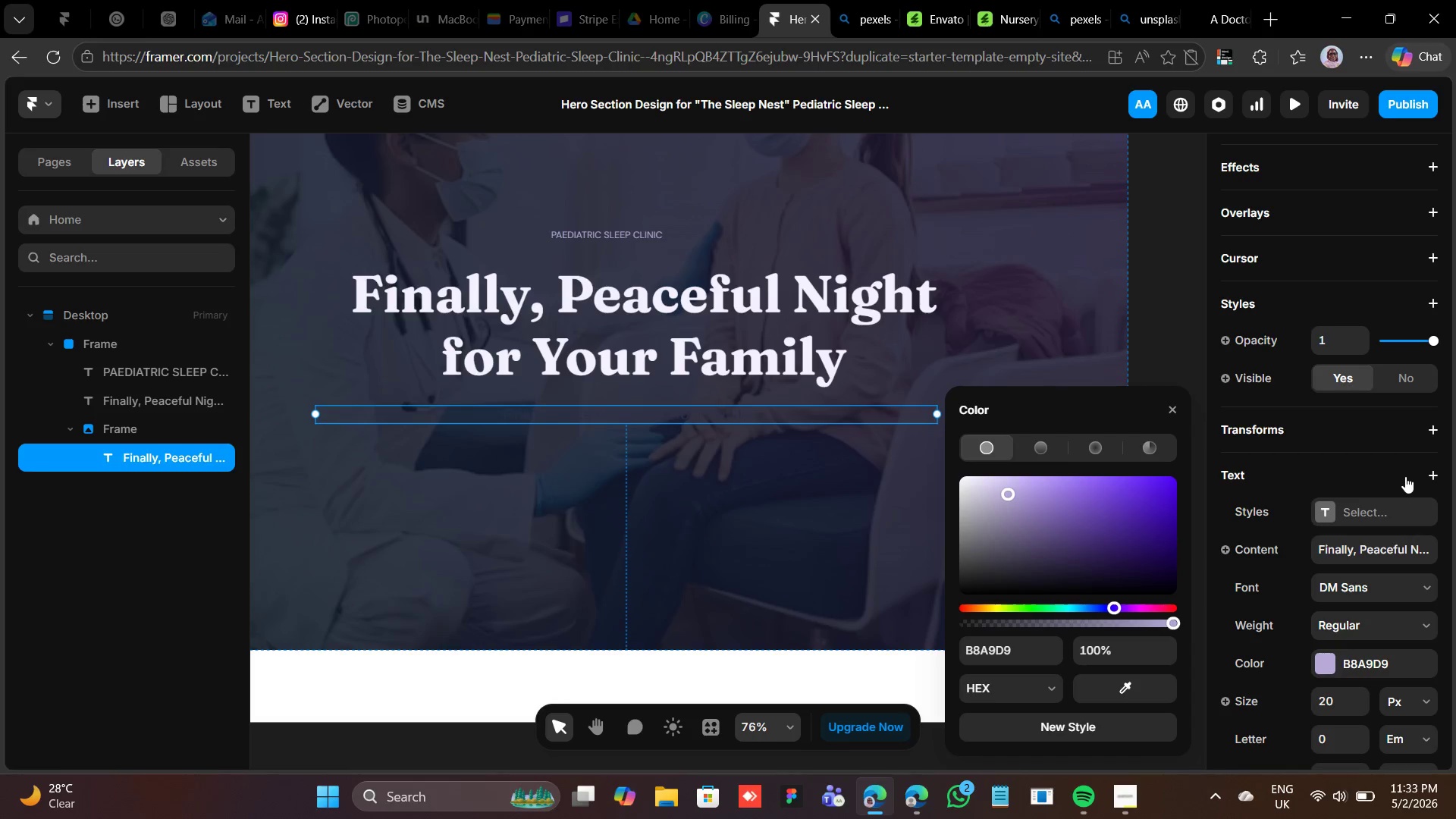 
scroll: coordinate [1405, 435], scroll_direction: none, amount: 0.0
 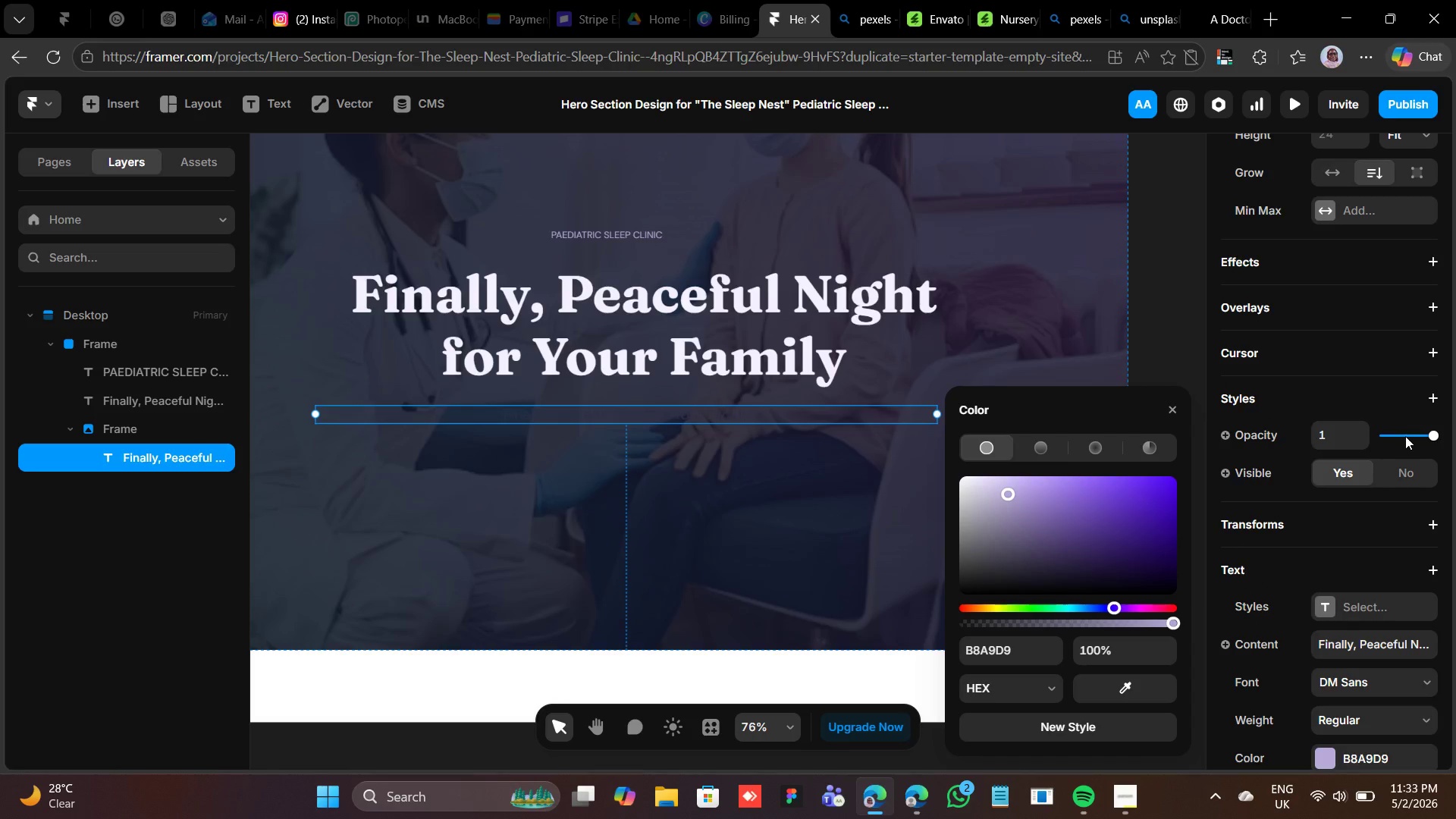 
left_click([818, 314])
 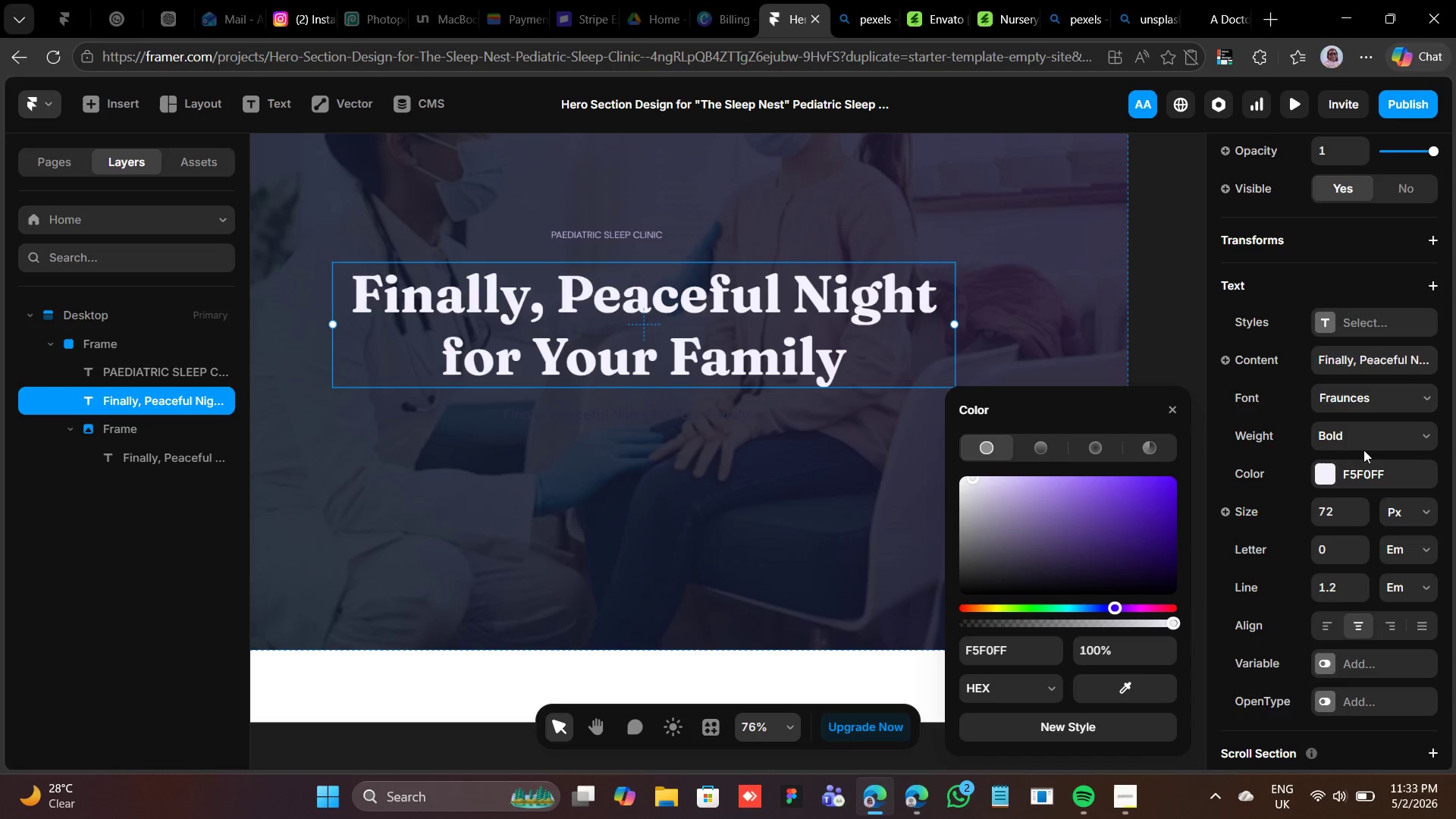 
scroll: coordinate [1371, 422], scroll_direction: up, amount: 6.0
 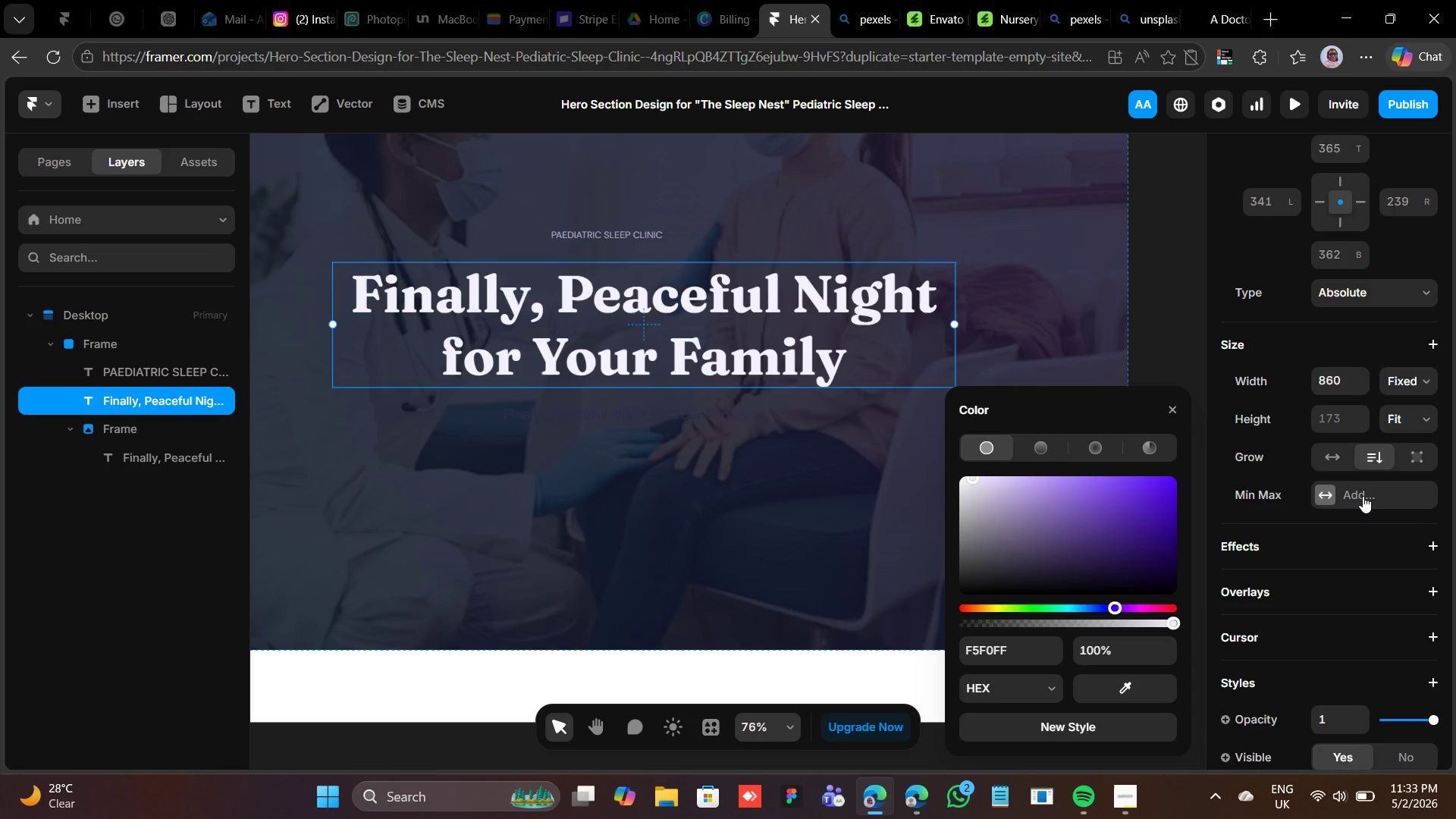 
left_click([1363, 496])
 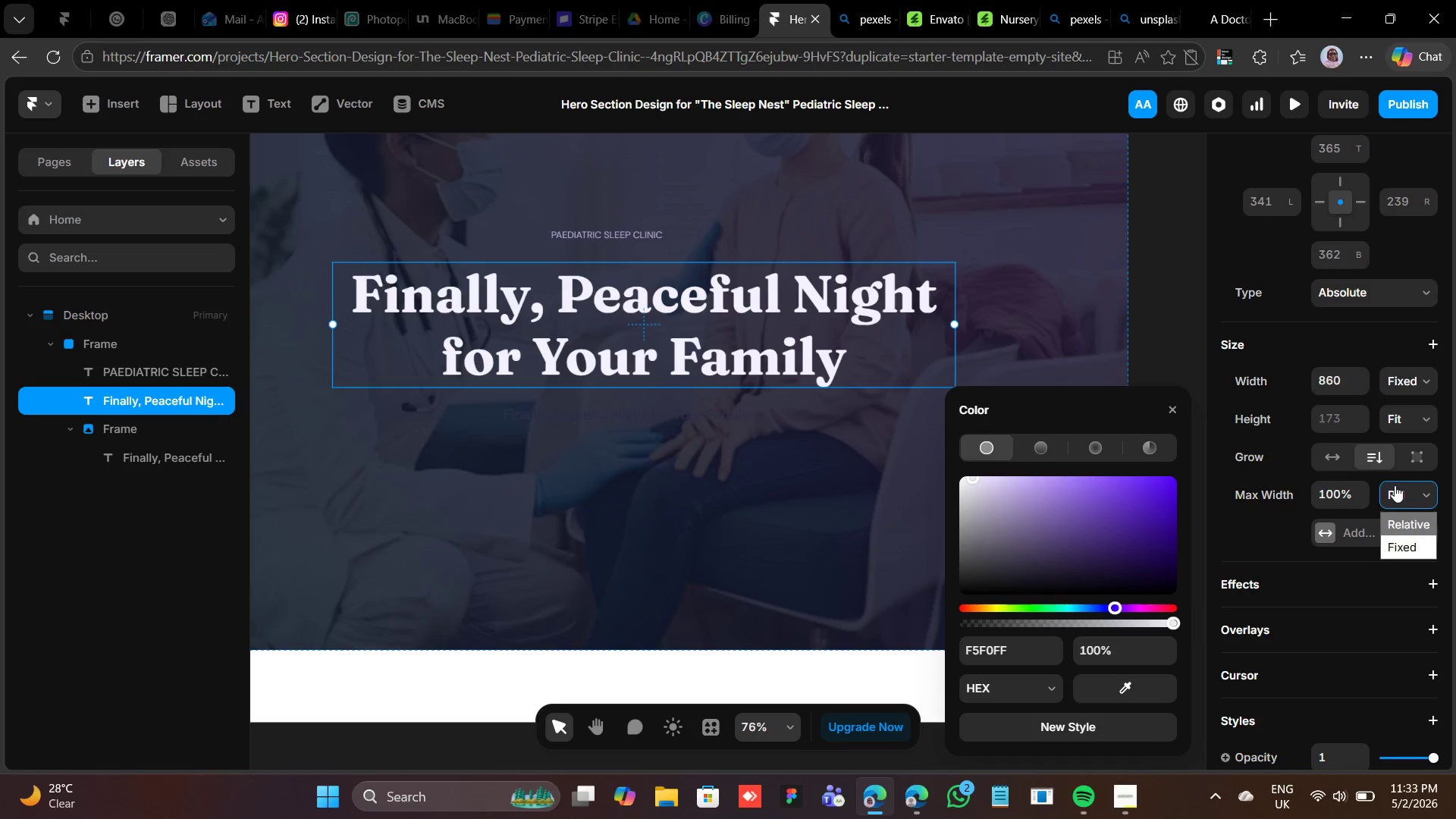 
wait(6.64)
 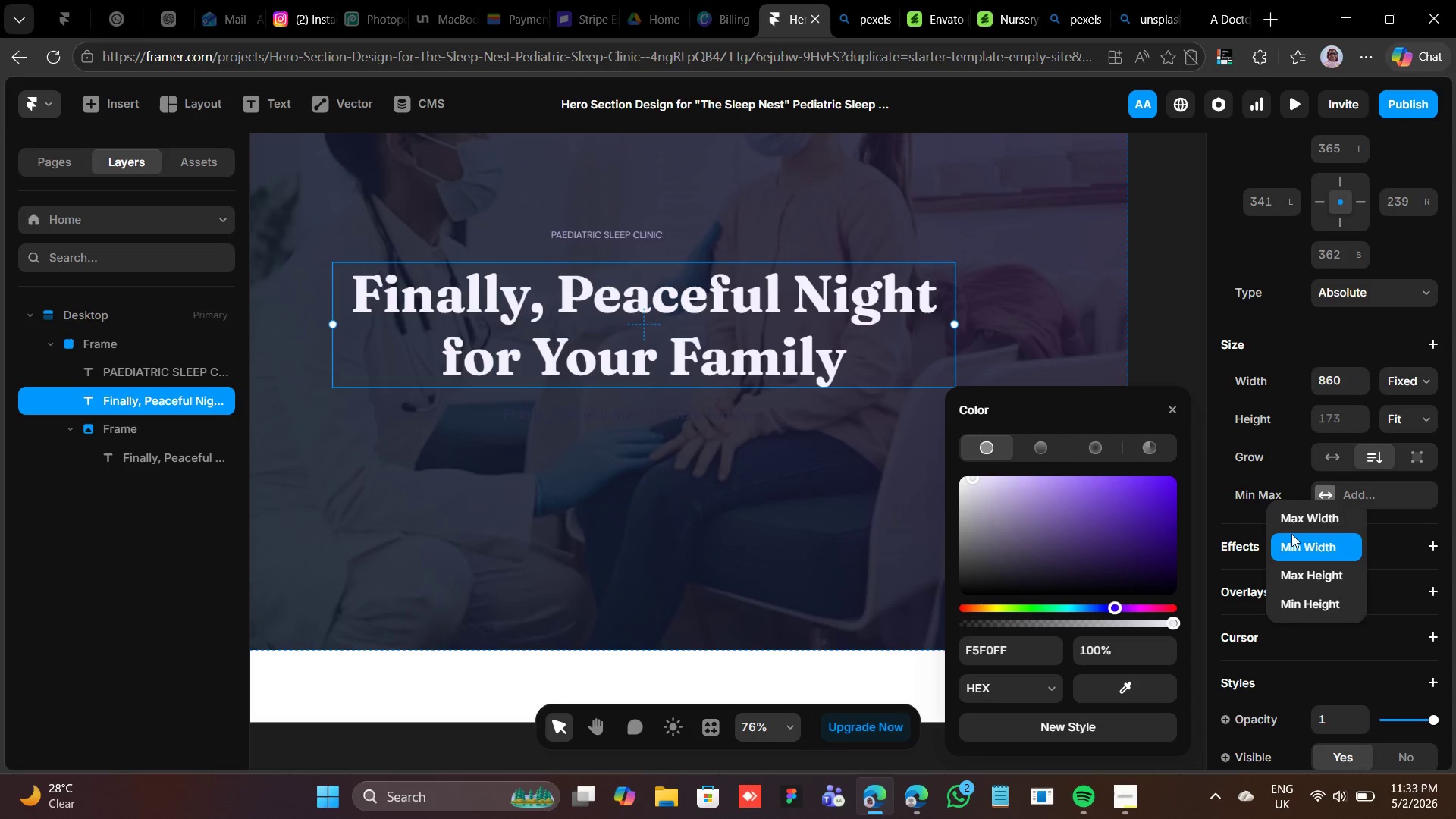 
left_click([1420, 556])
 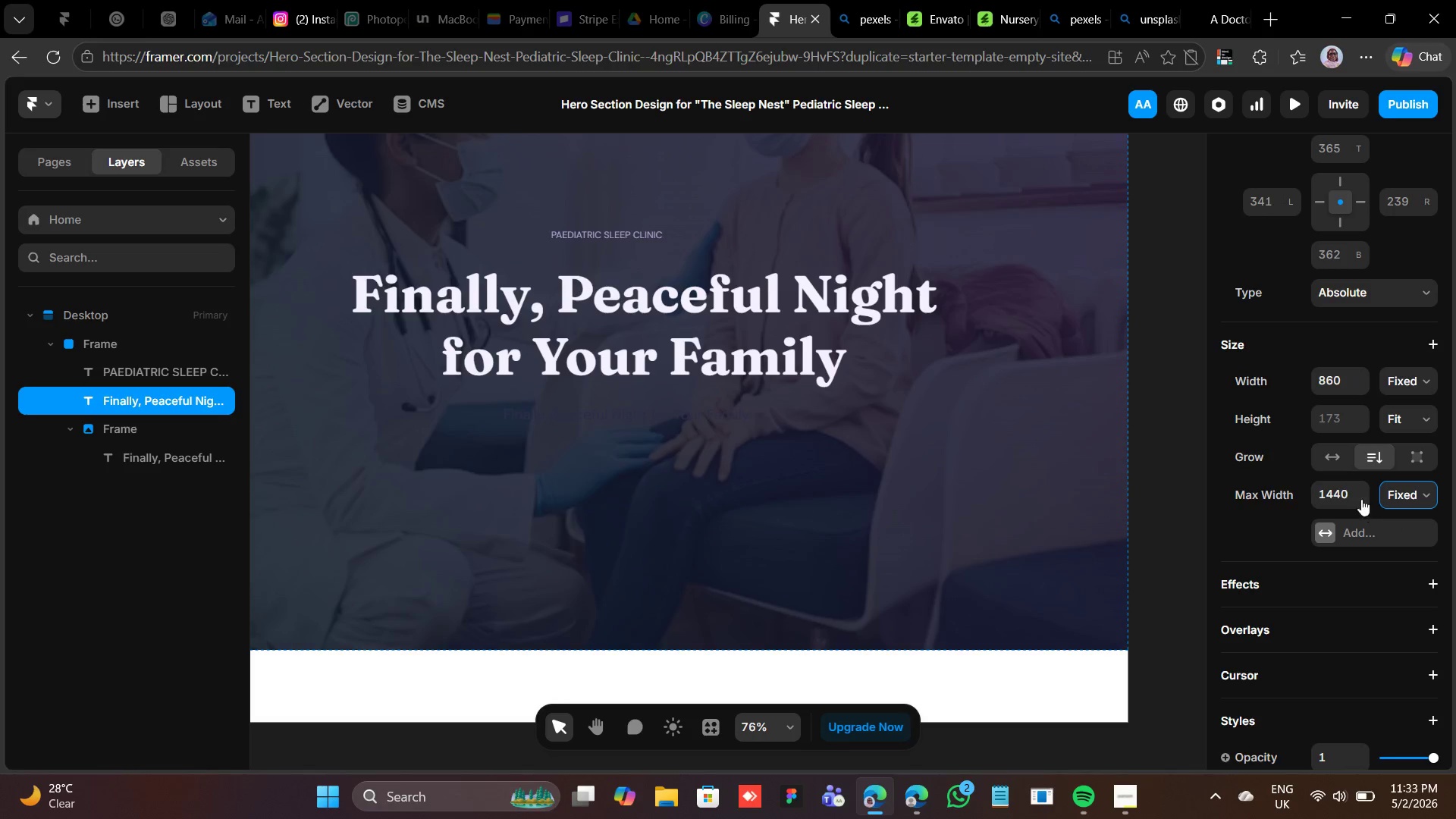 
left_click([1340, 485])
 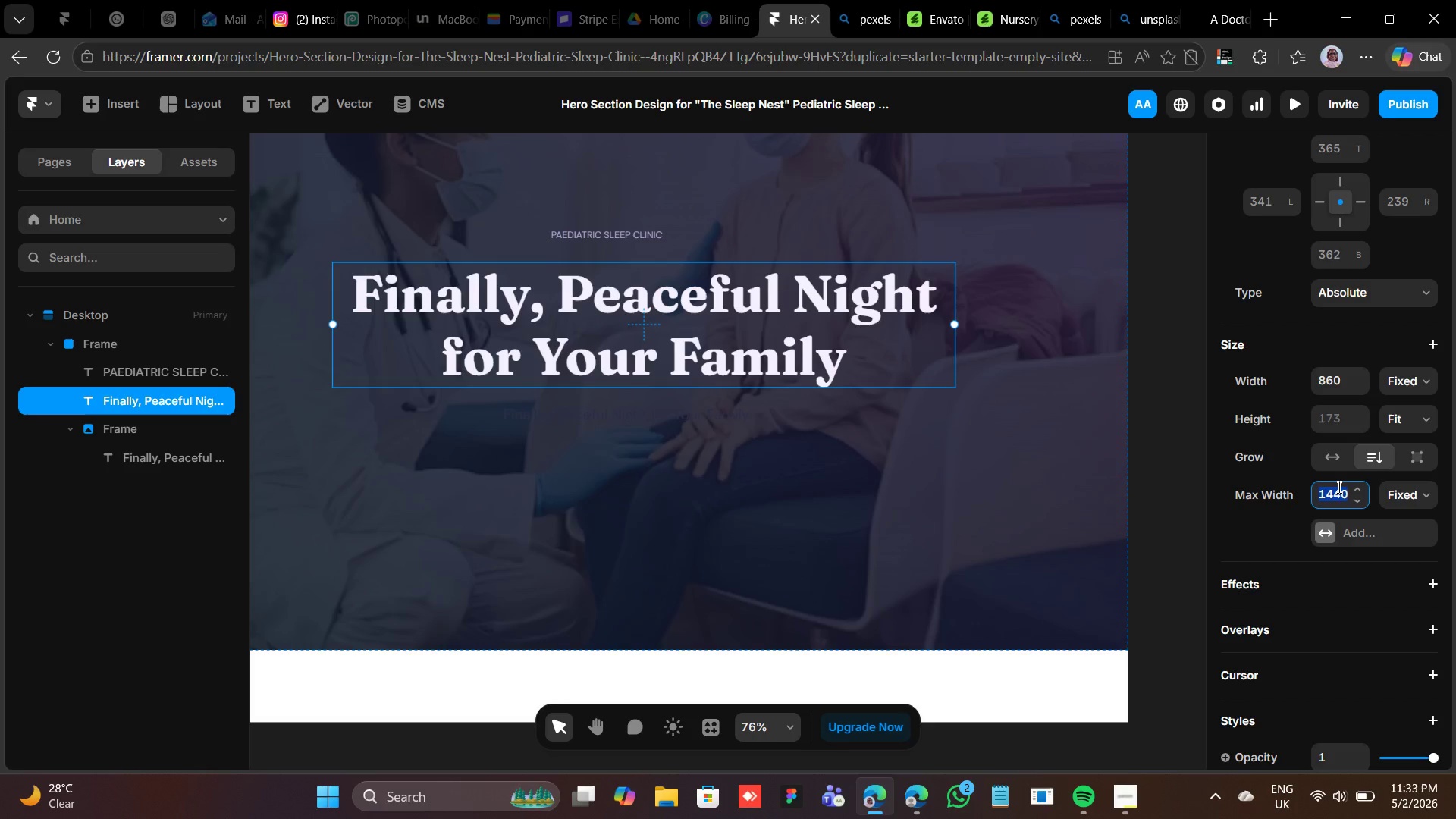 
type(6)
key(Backspace)
type(53)
key(Backspace)
type(20)
 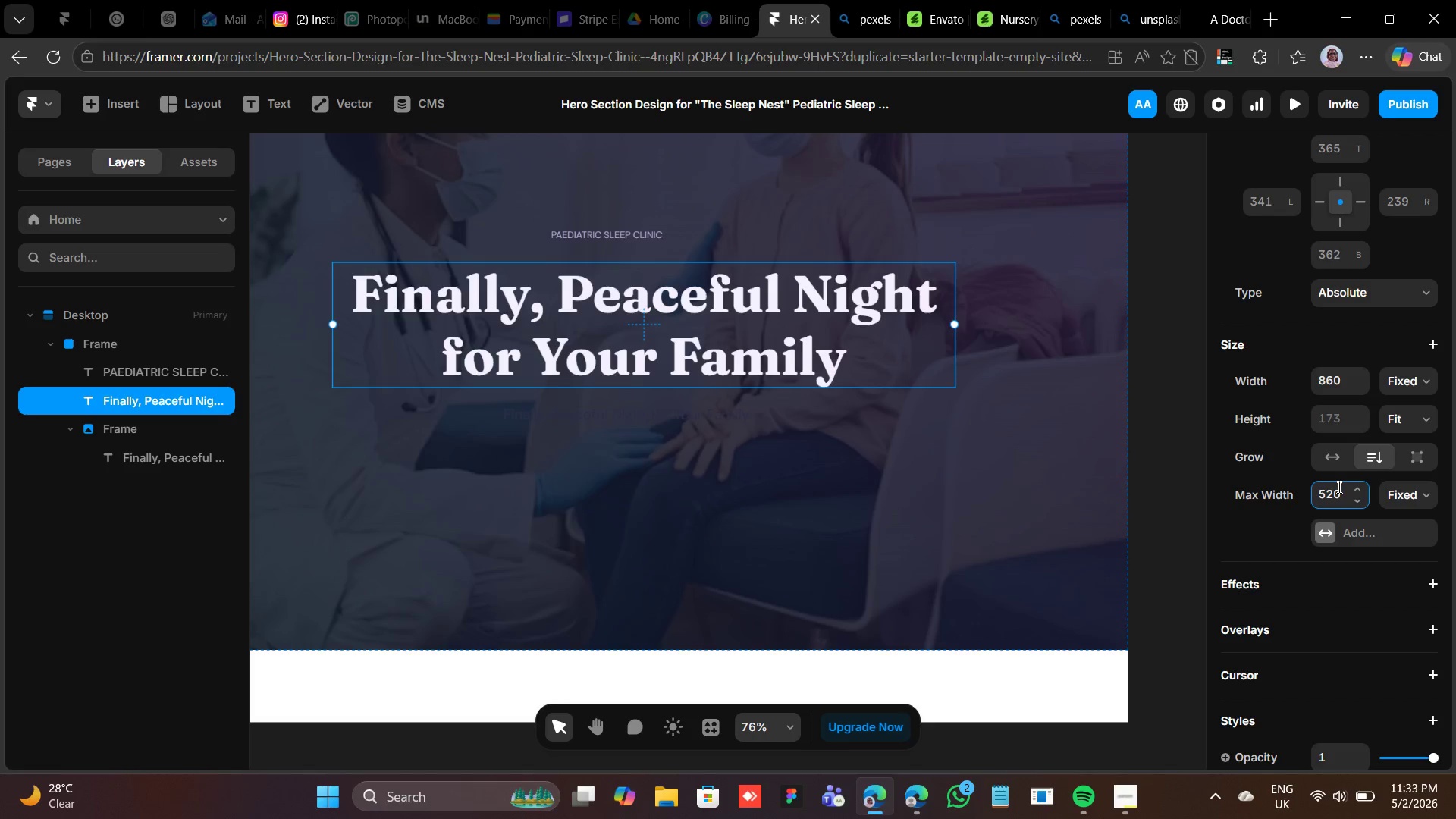 
key(Enter)
 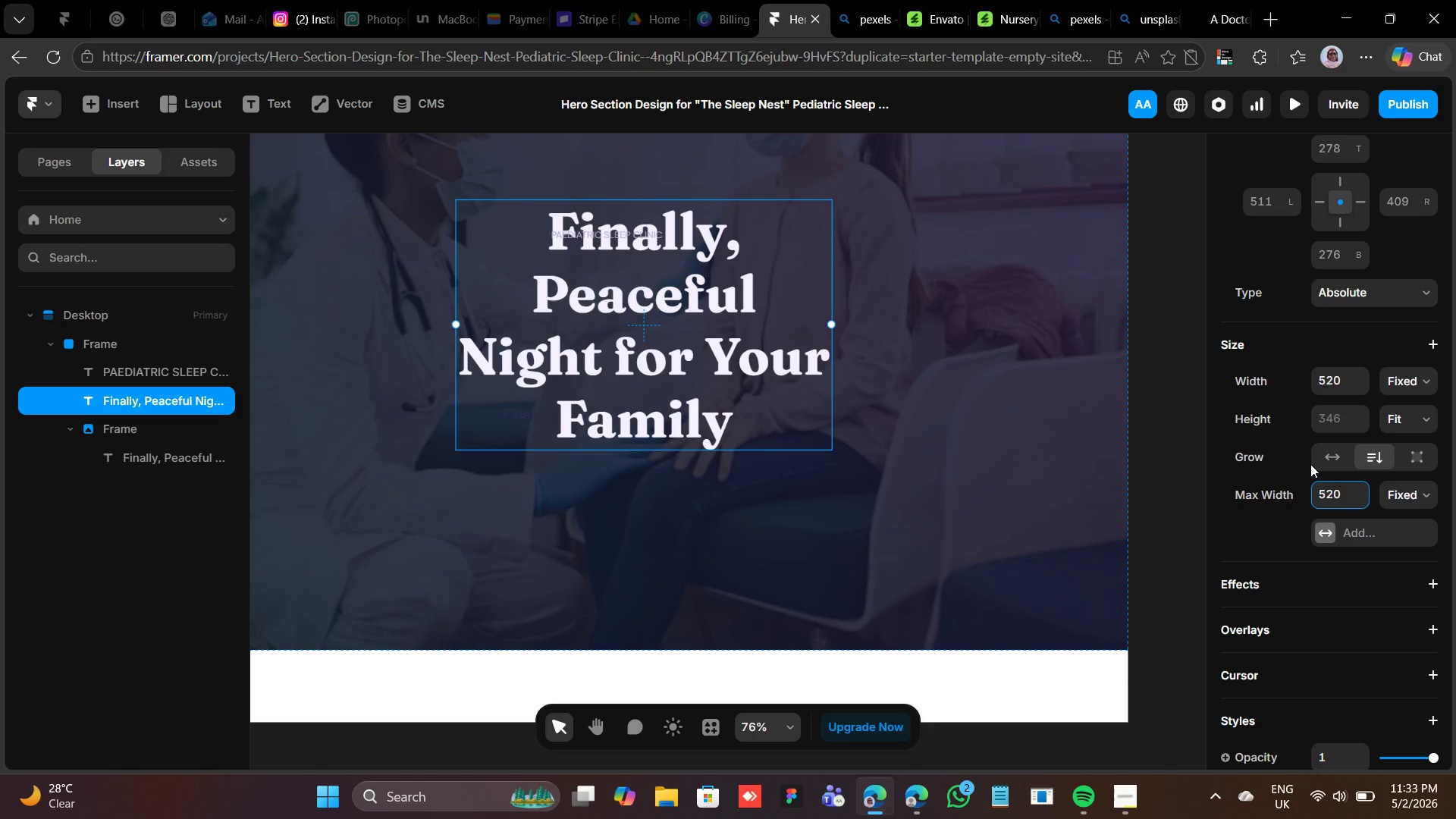 
wait(6.12)
 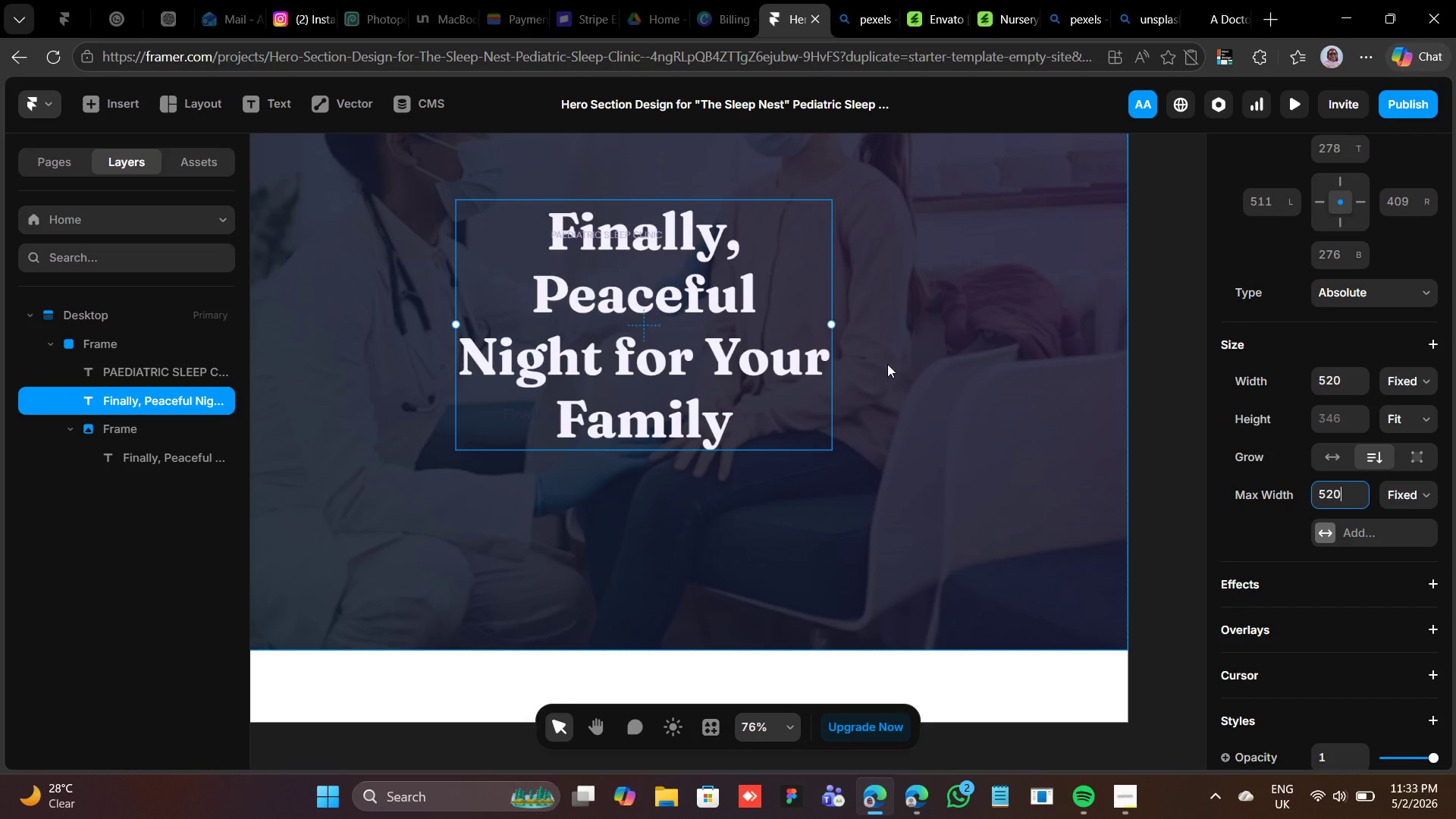 
key(Control+Z)
 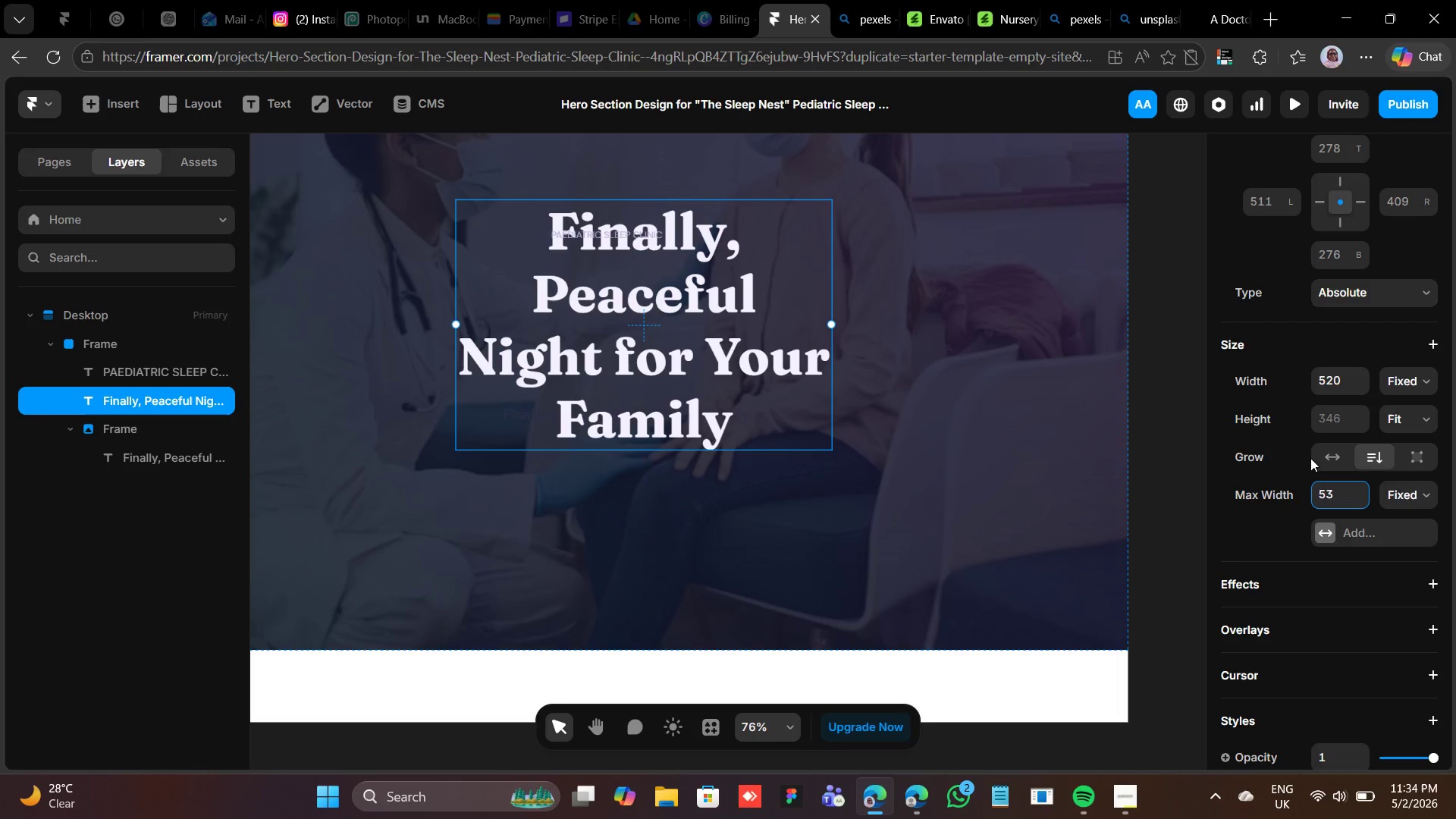 
key(Control+Z)
 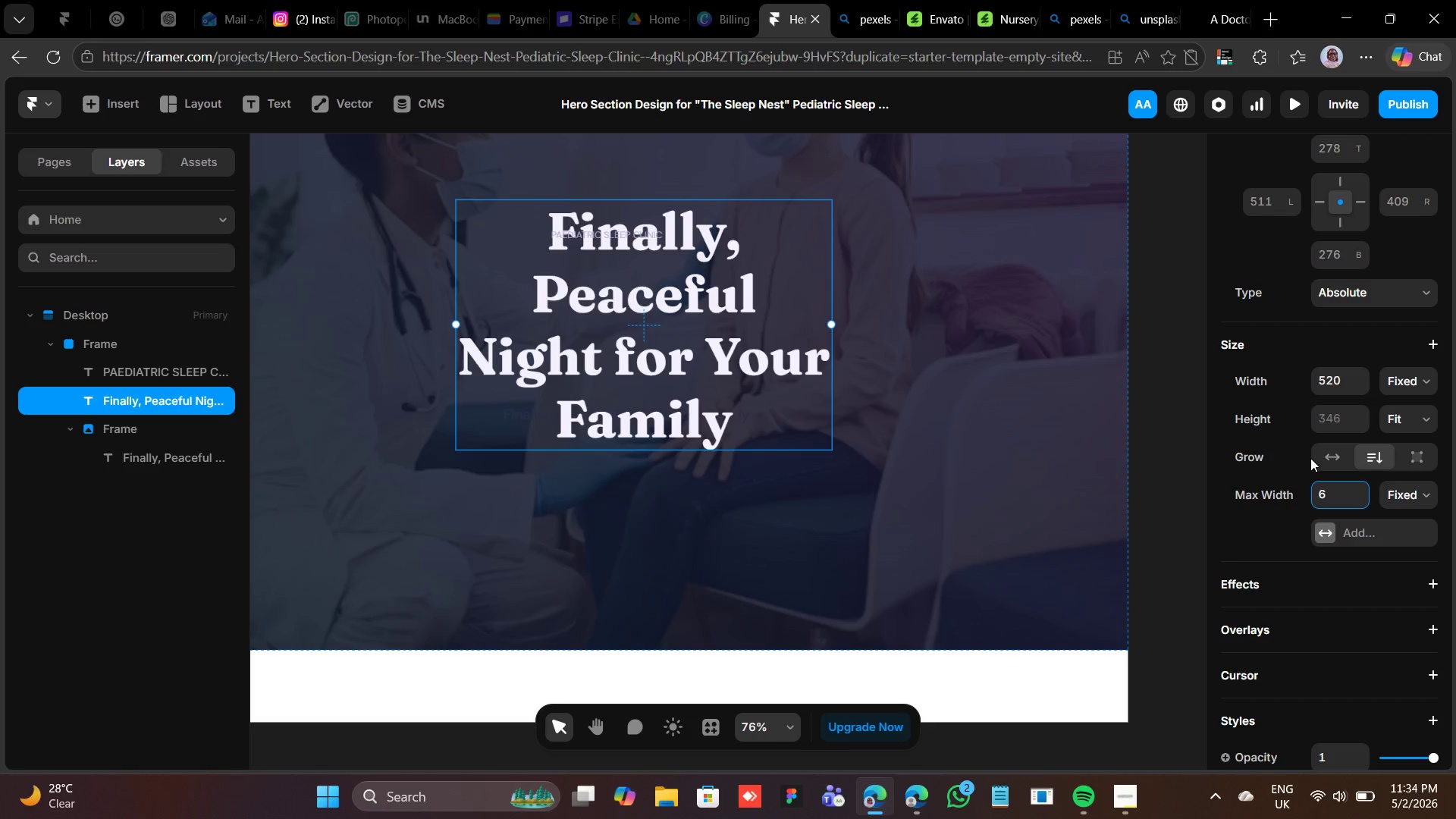 
key(Control+Z)
 